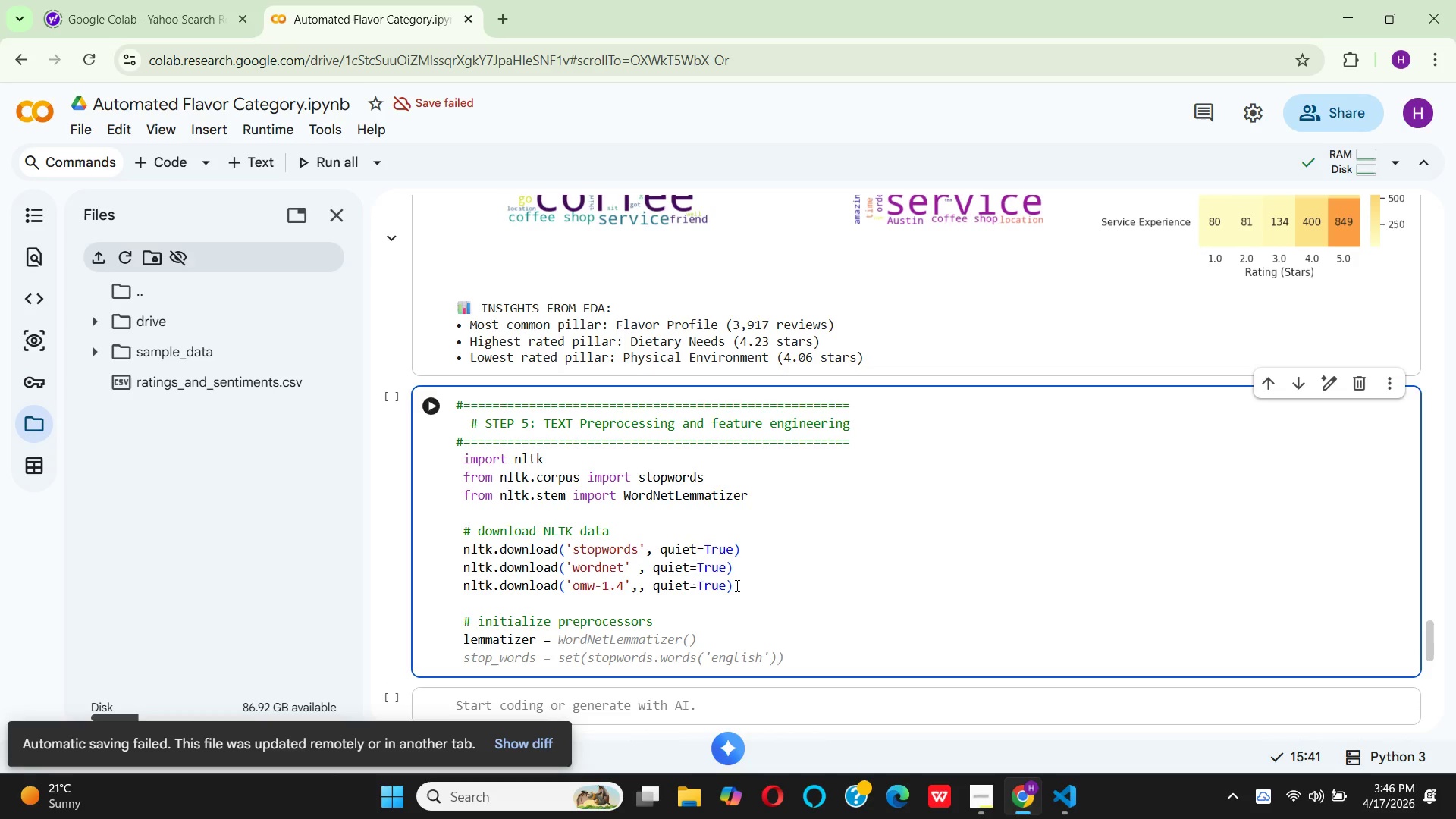 
left_click([634, 625])
 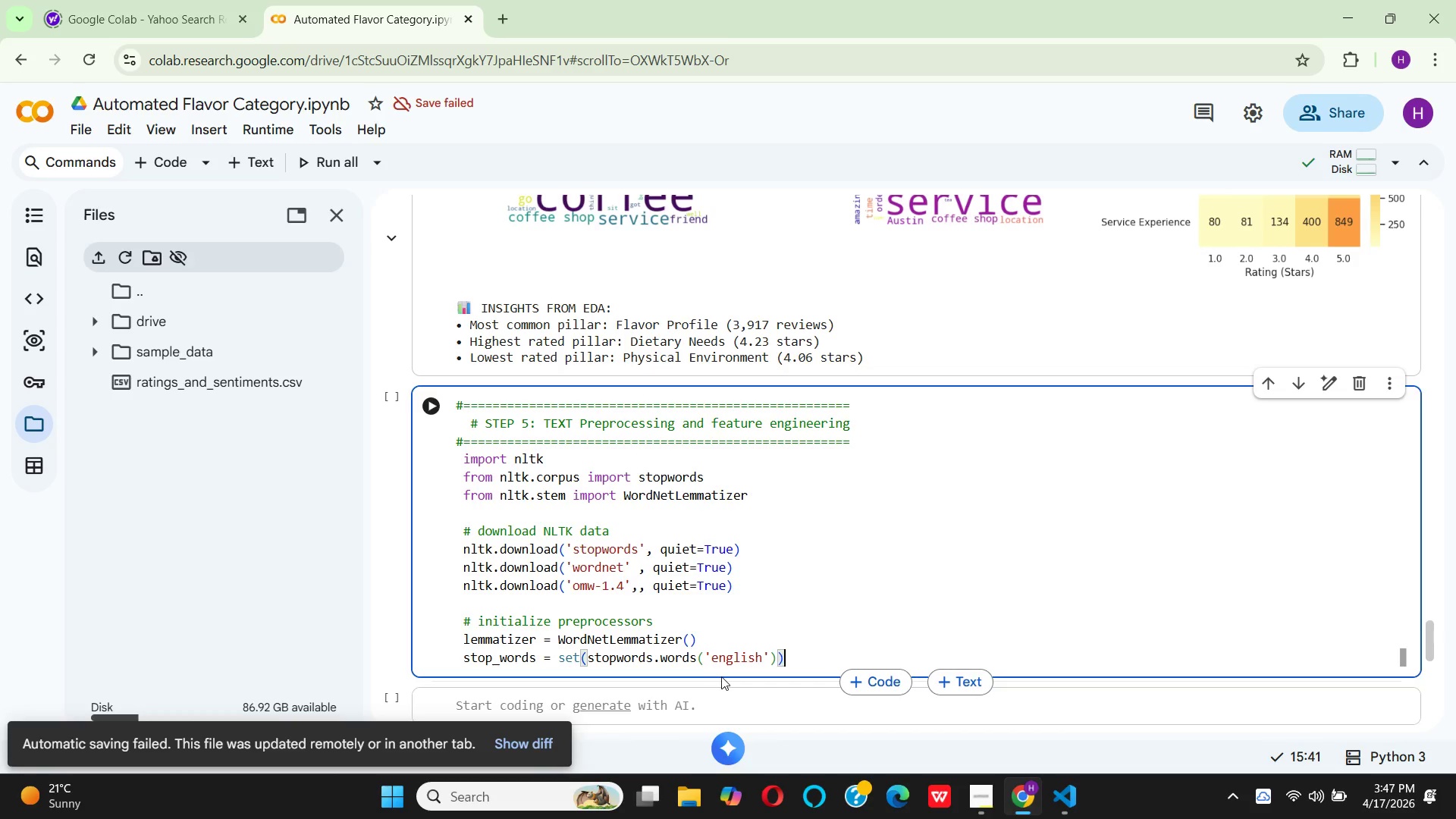 
wait(14.16)
 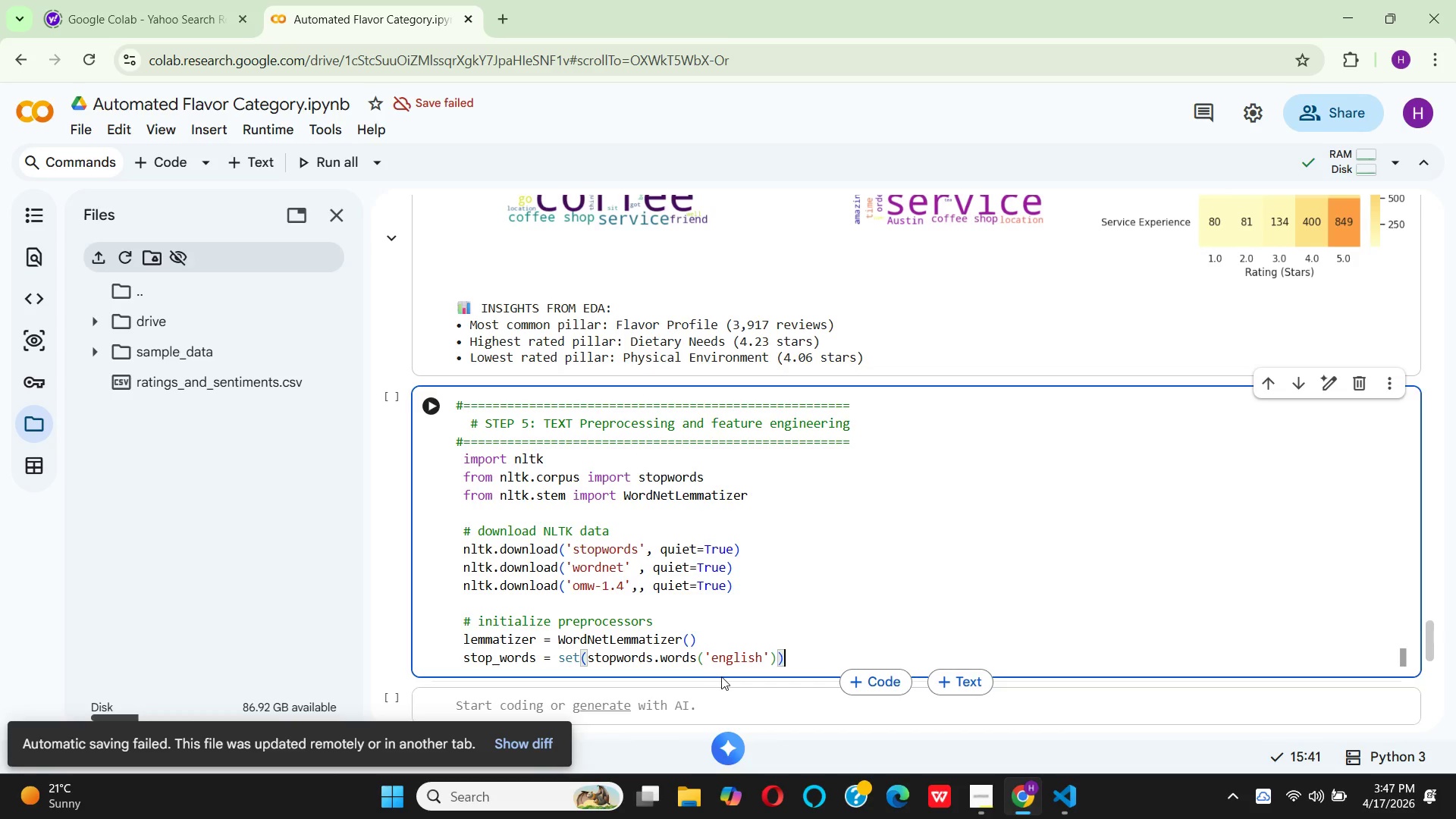 
key(Enter)
 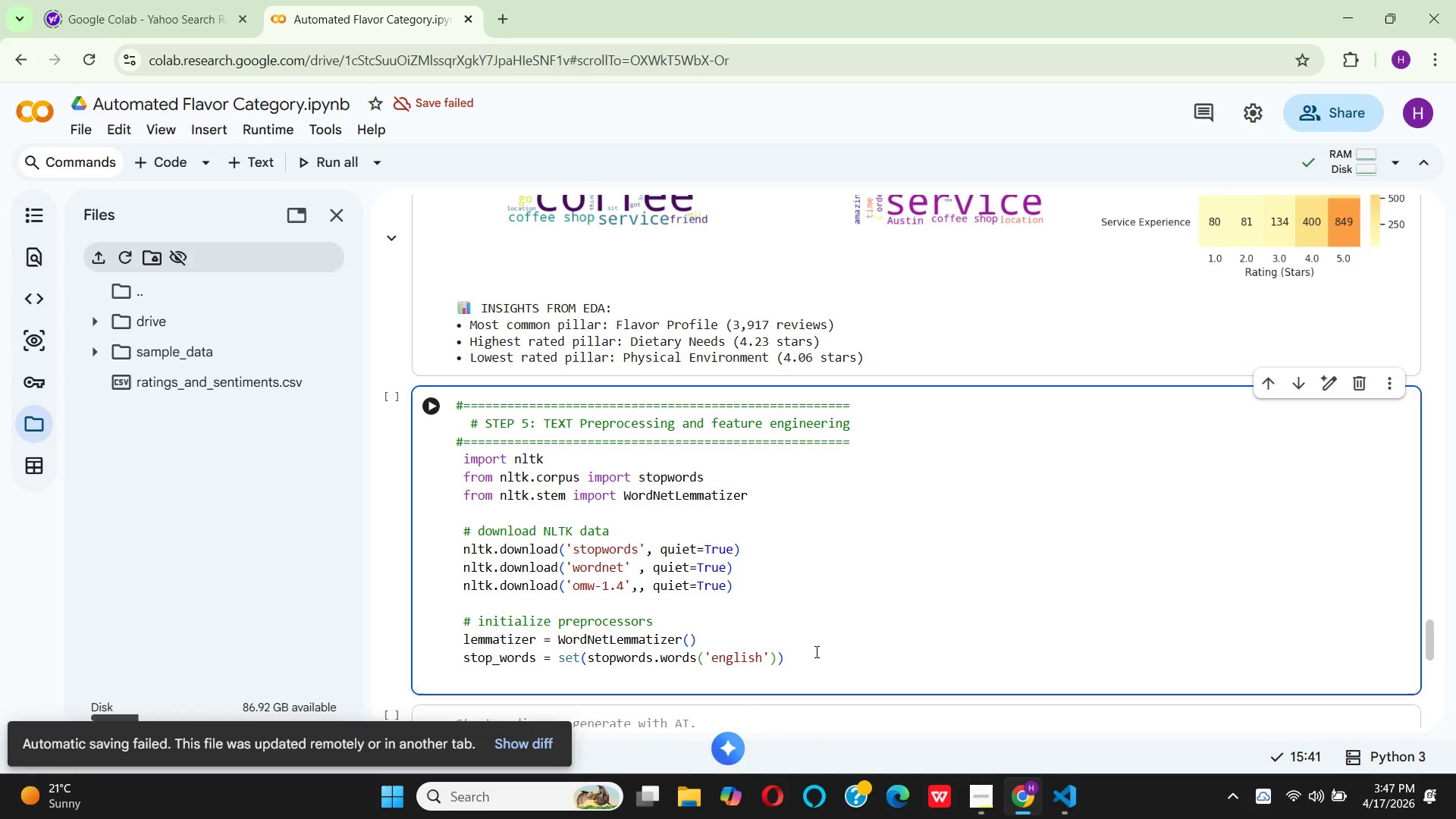 
key(Enter)
 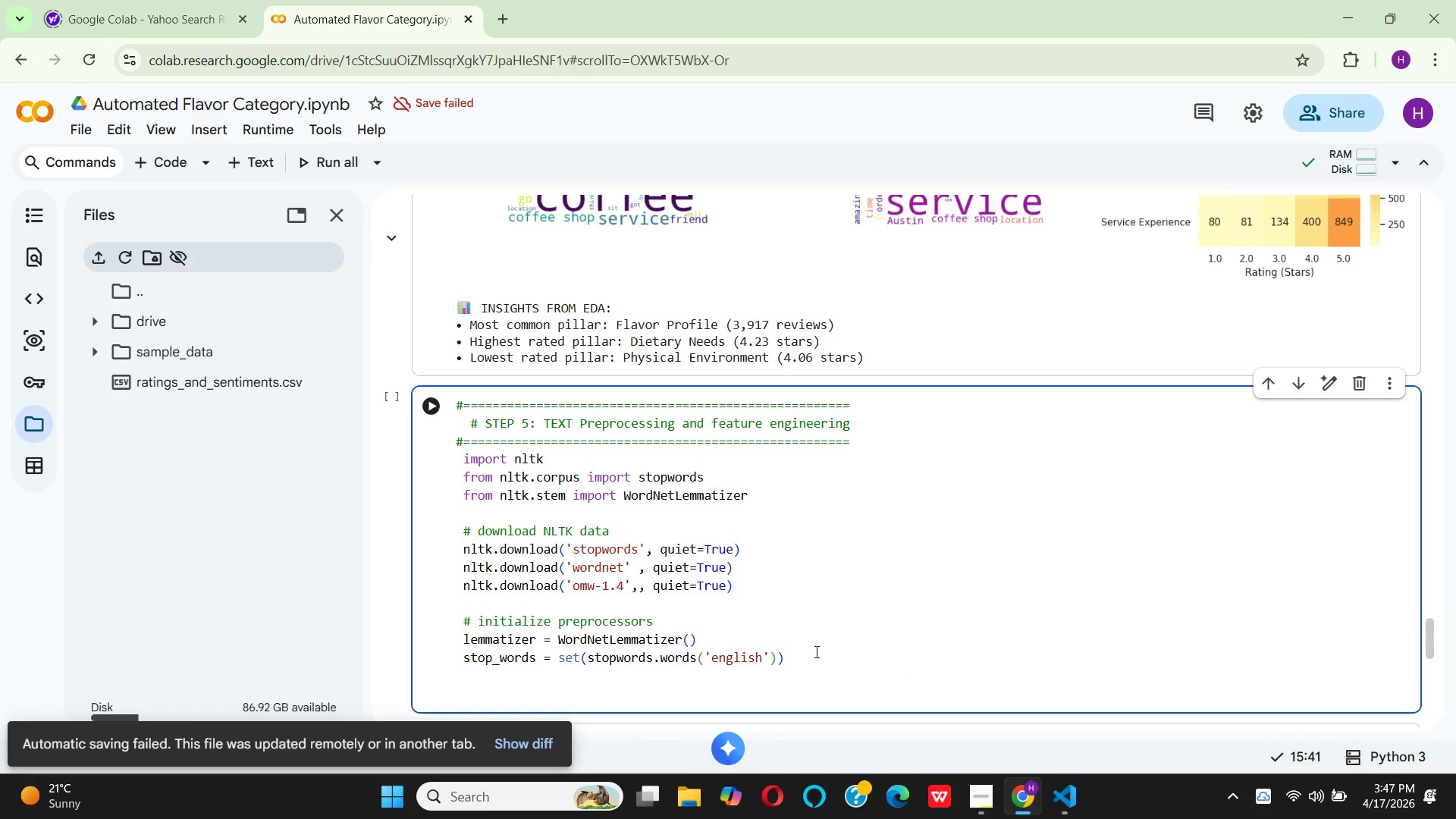 
key(Shift+3)
 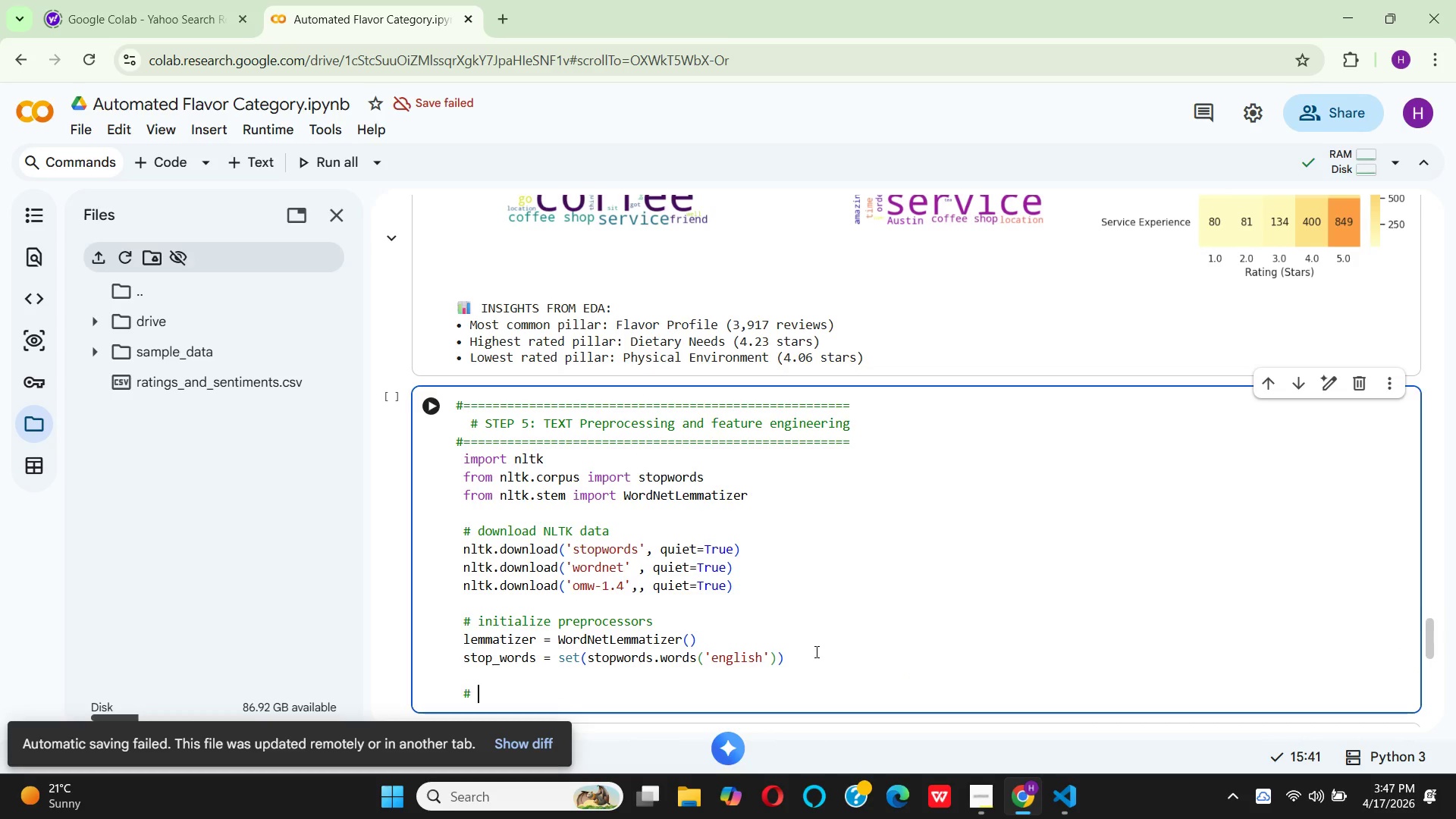 
key(Space)
 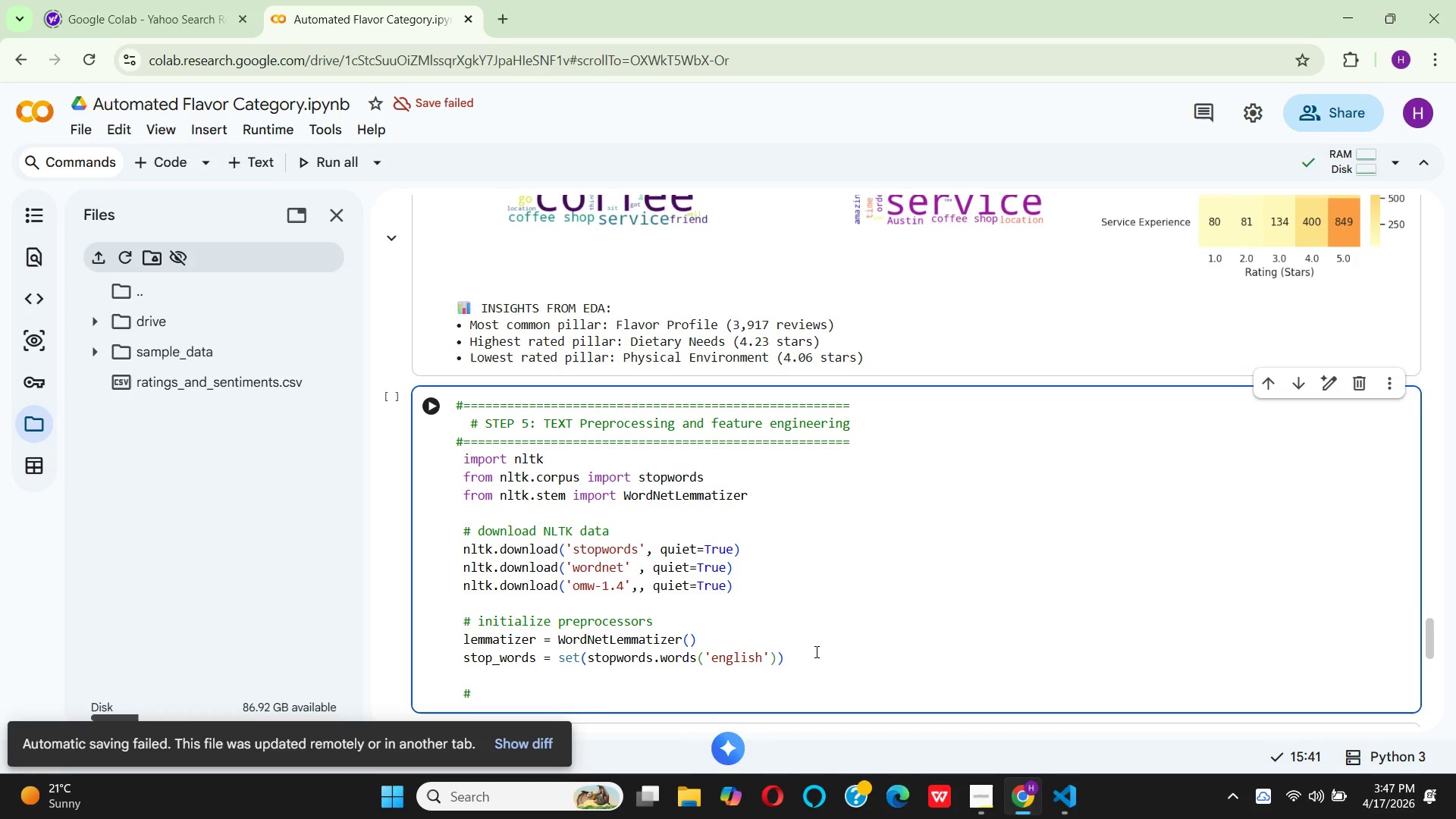 
type(add custom stop words for coffee shop context)
 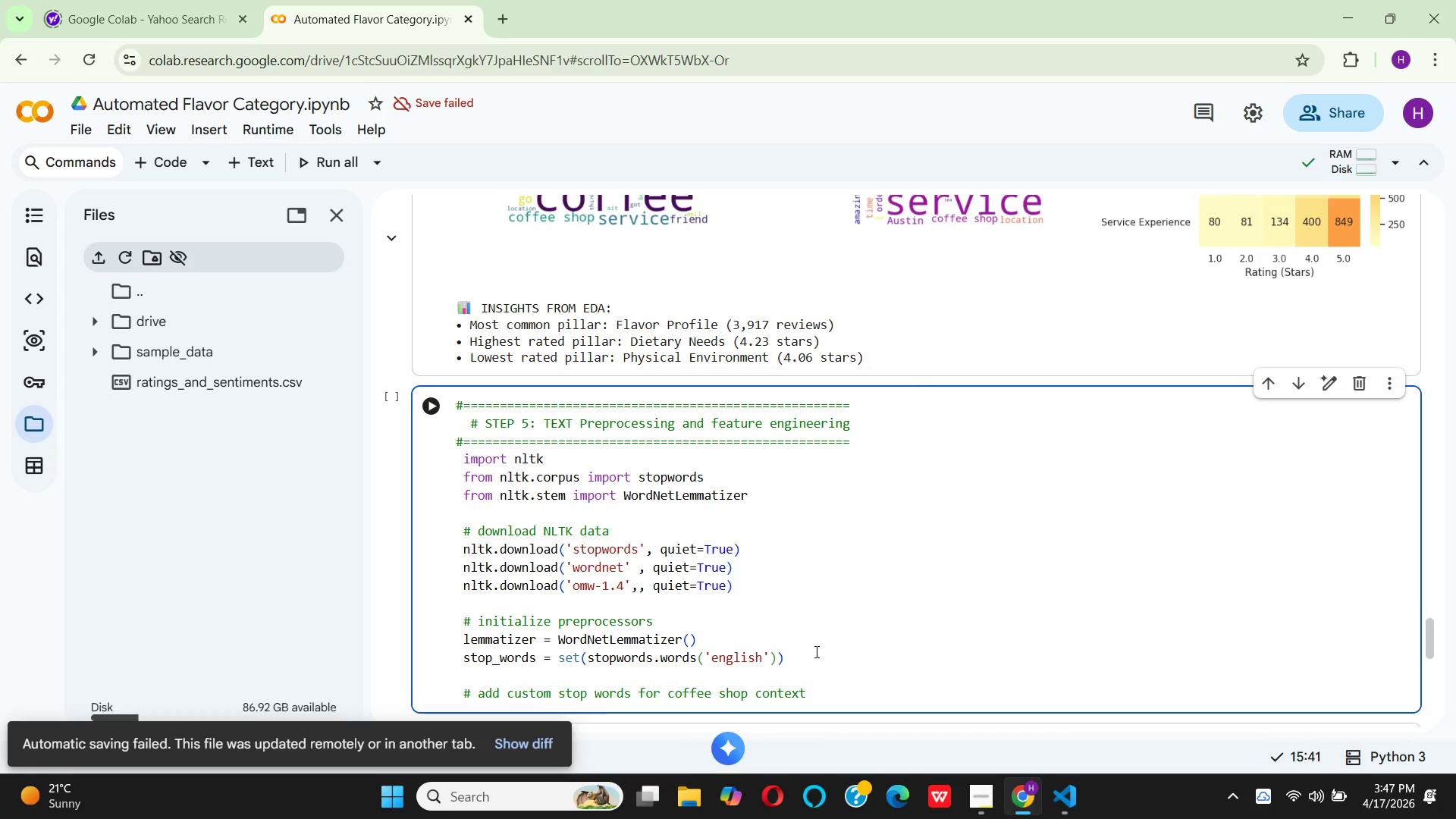 
key(Enter)
 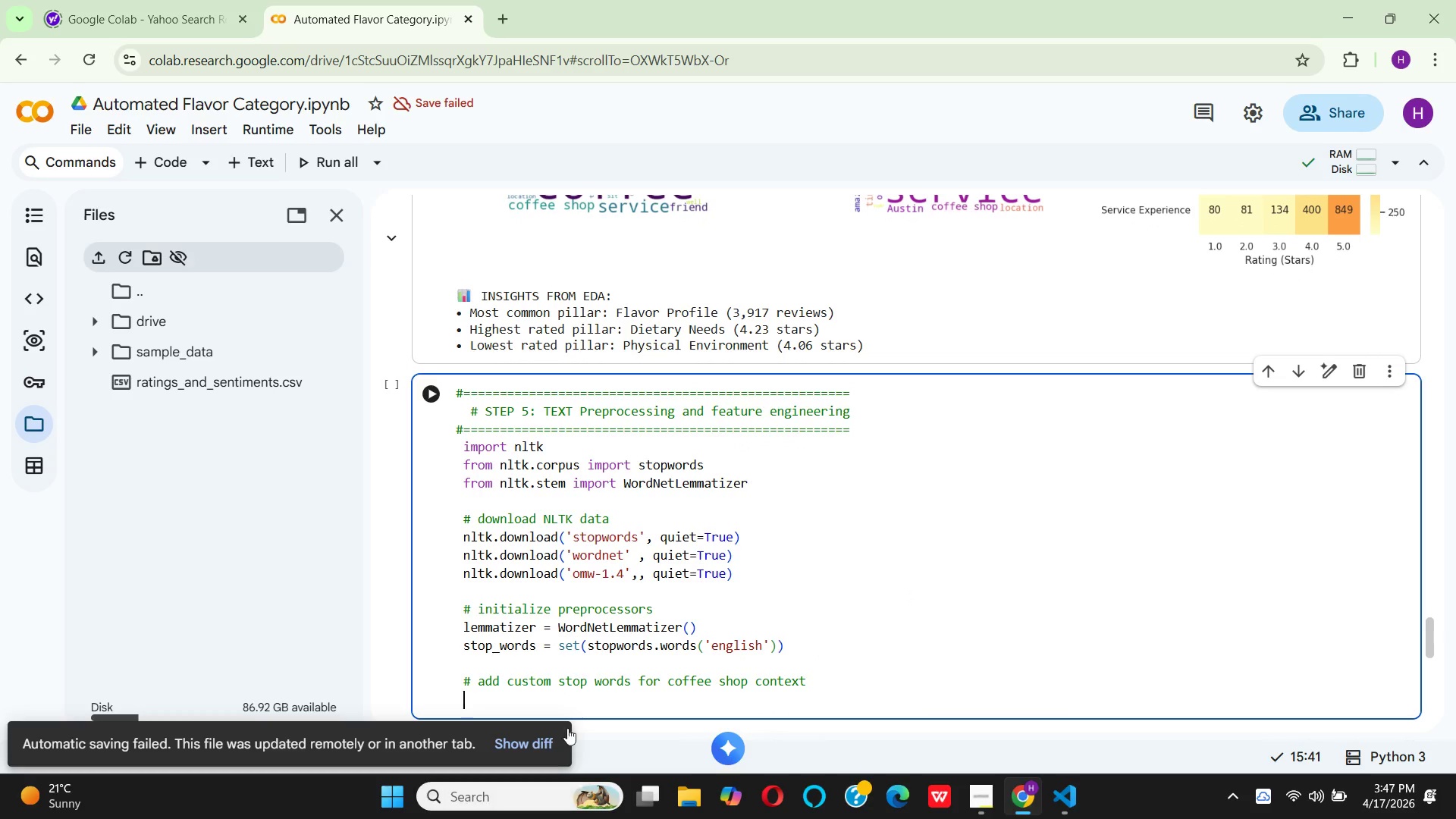 
scroll: coordinate [695, 640], scroll_direction: down, amount: 2.0
 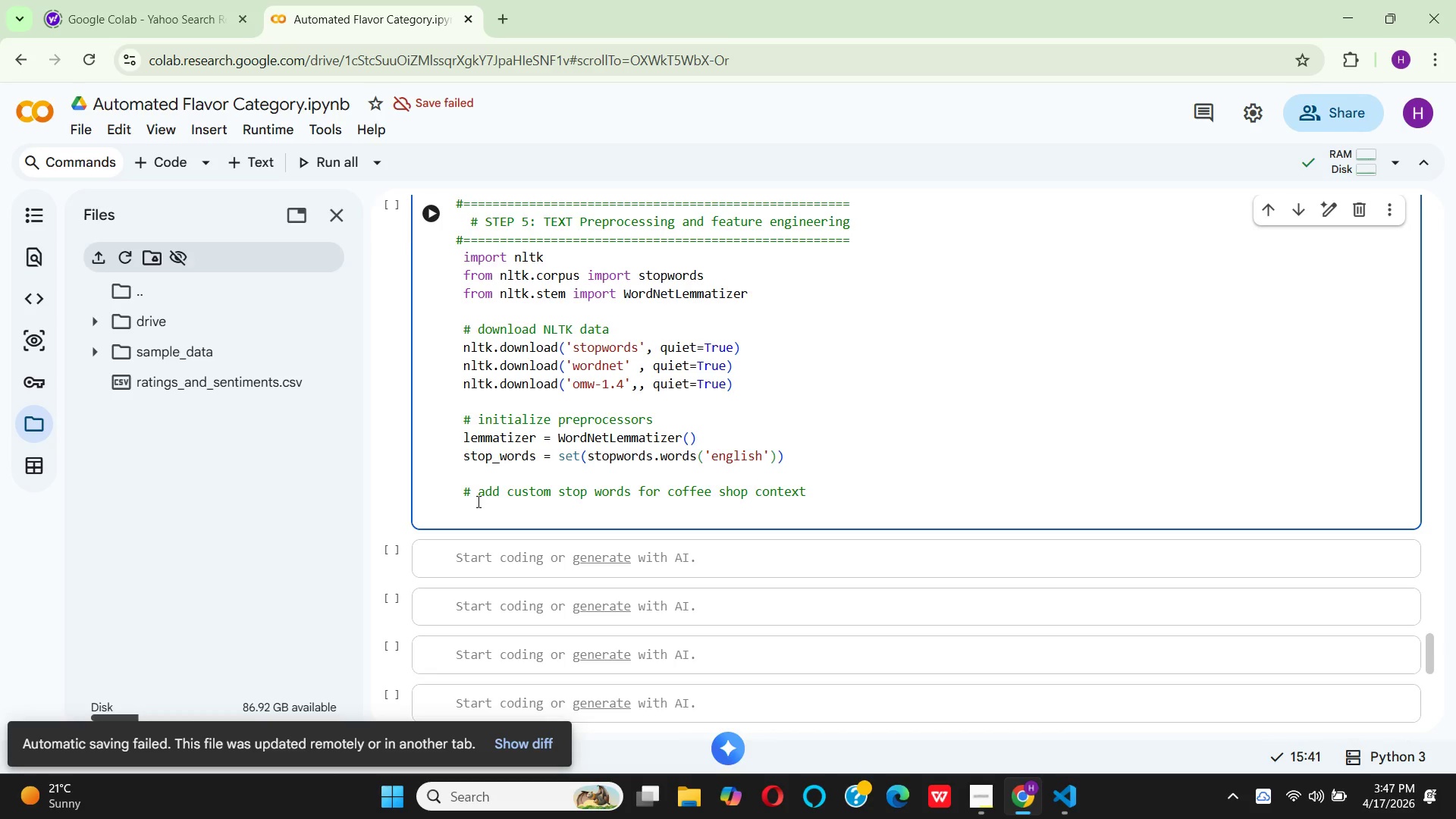 
type(cu)
 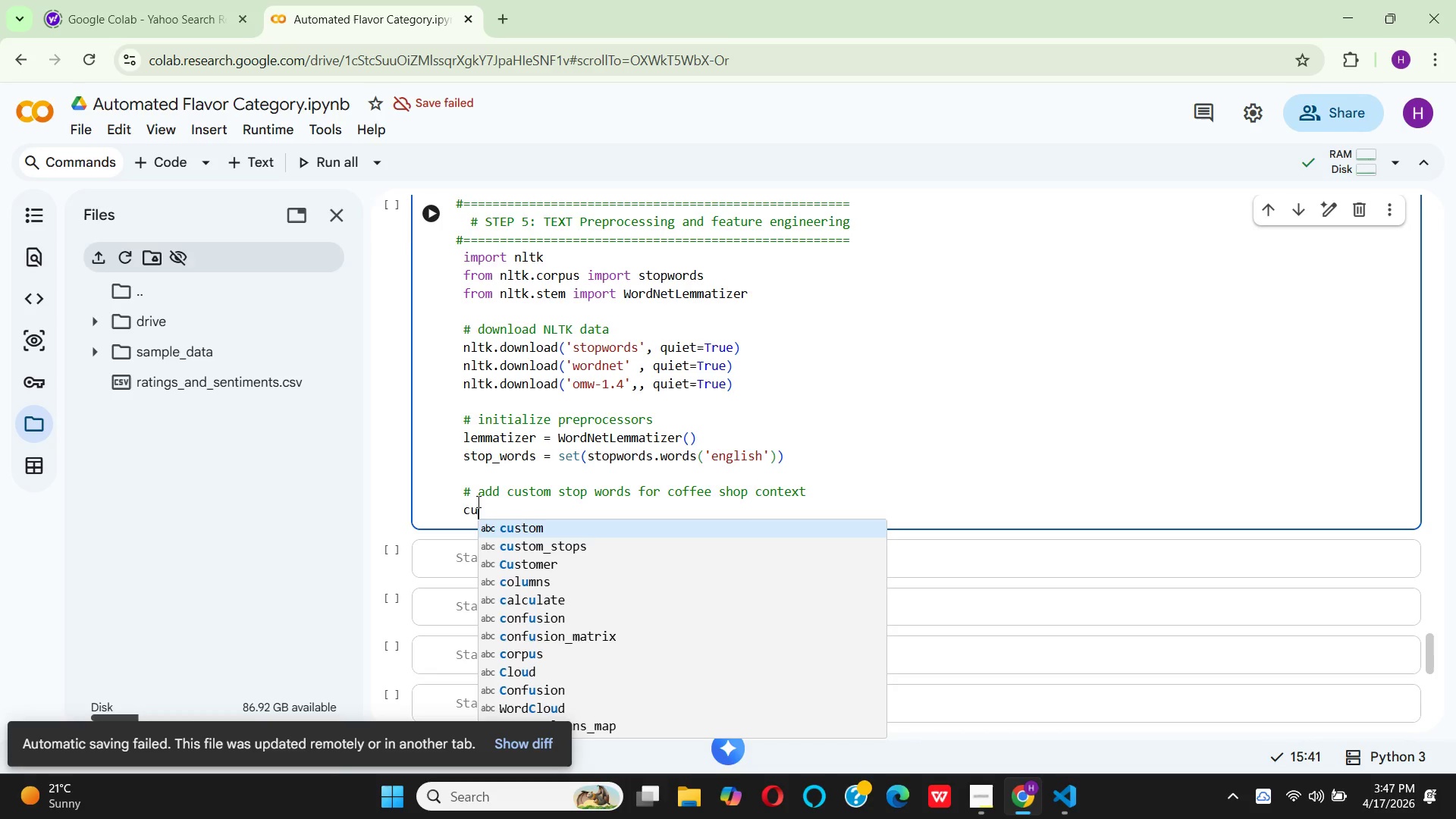 
key(ArrowDown)
 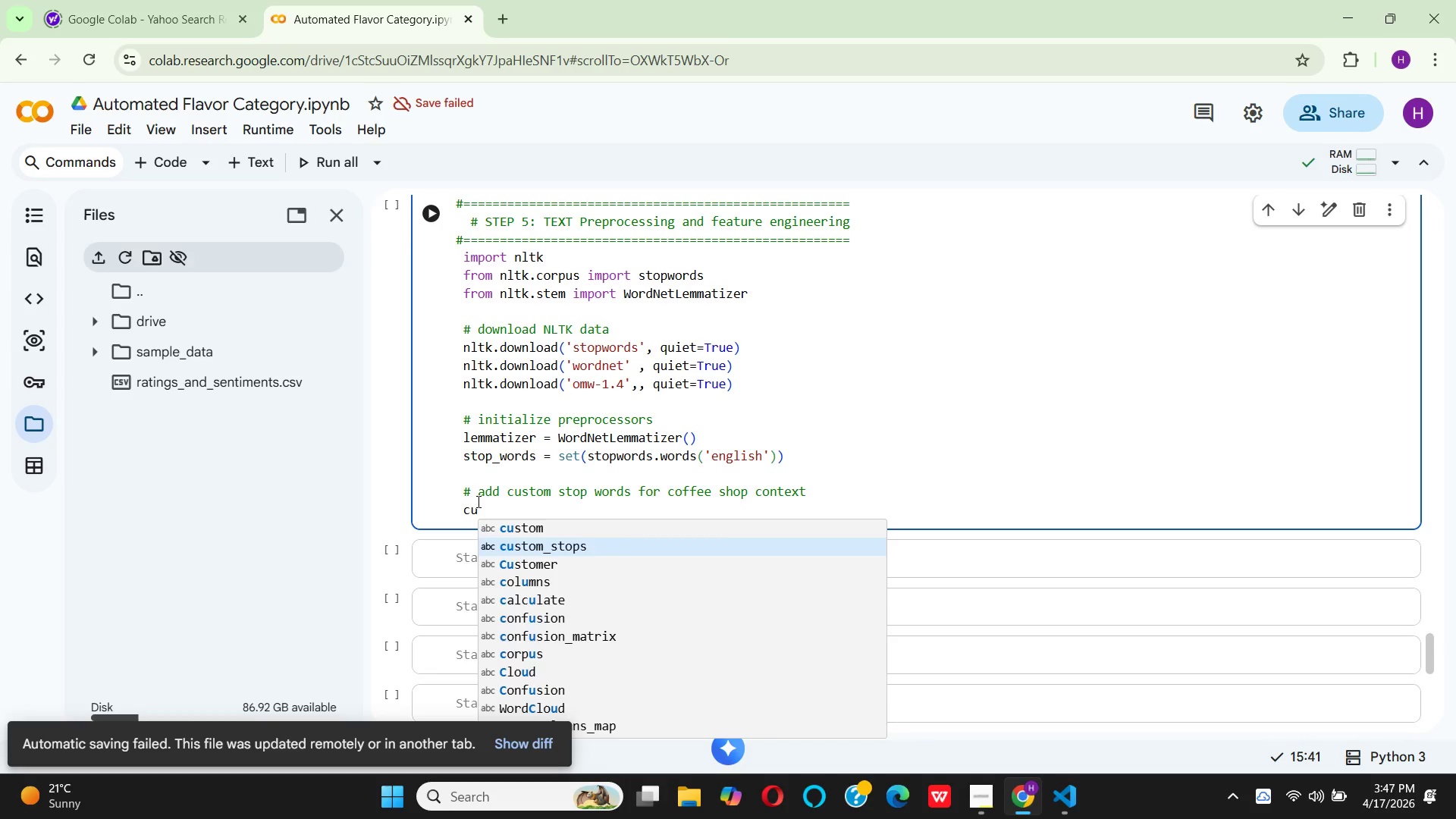 
key(Enter)
 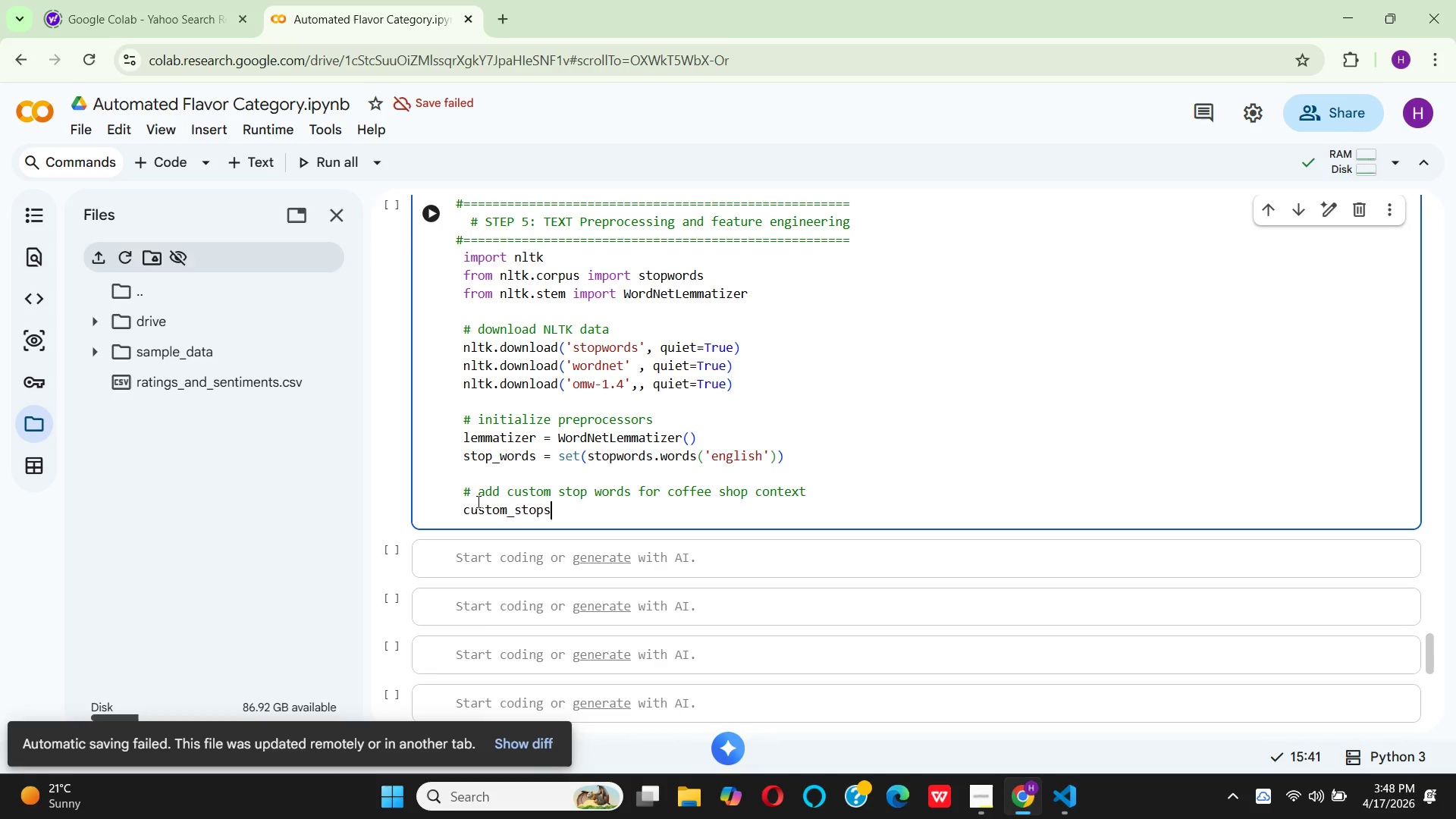 
key(Space)
 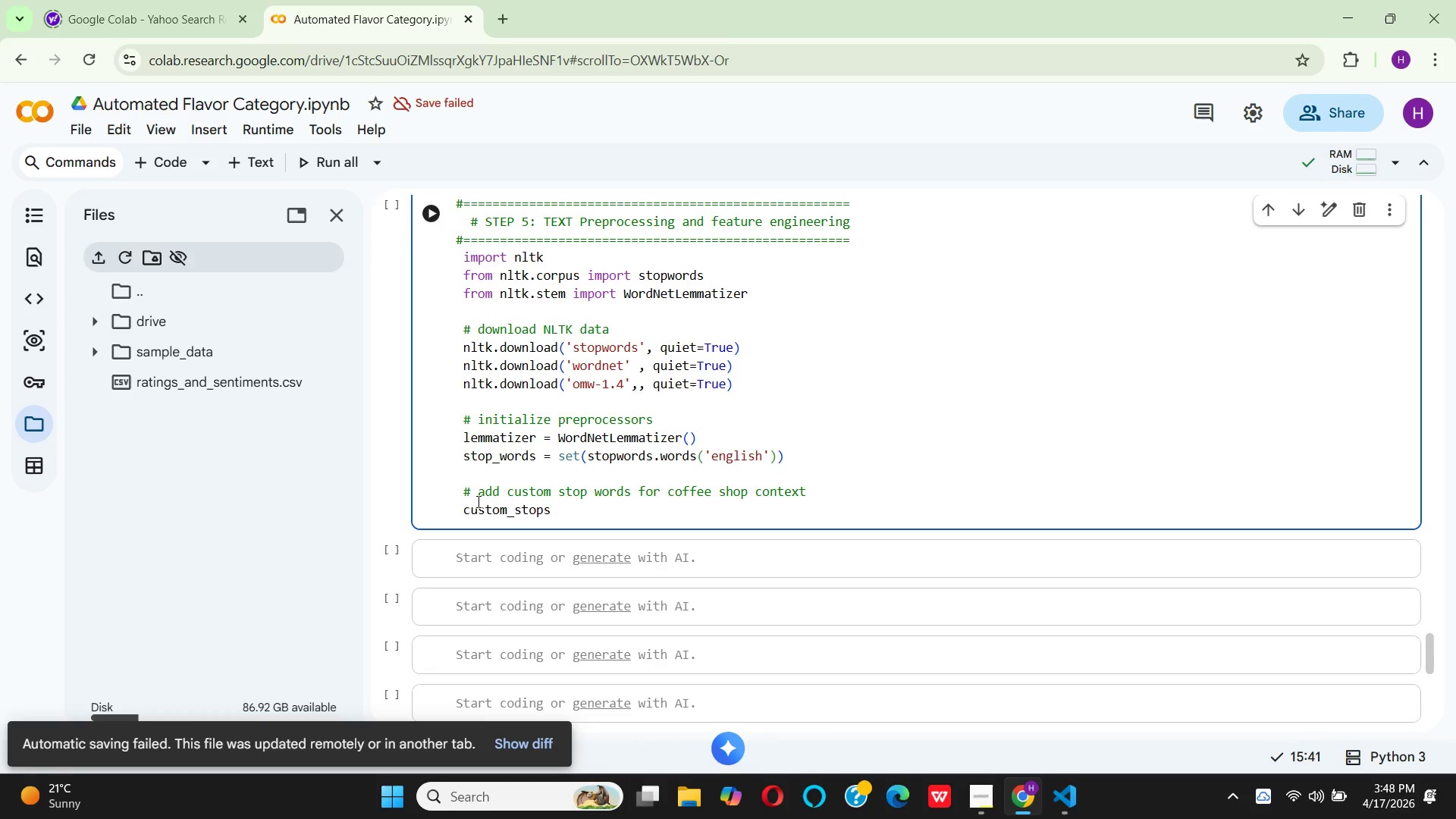 
key(Equal)
 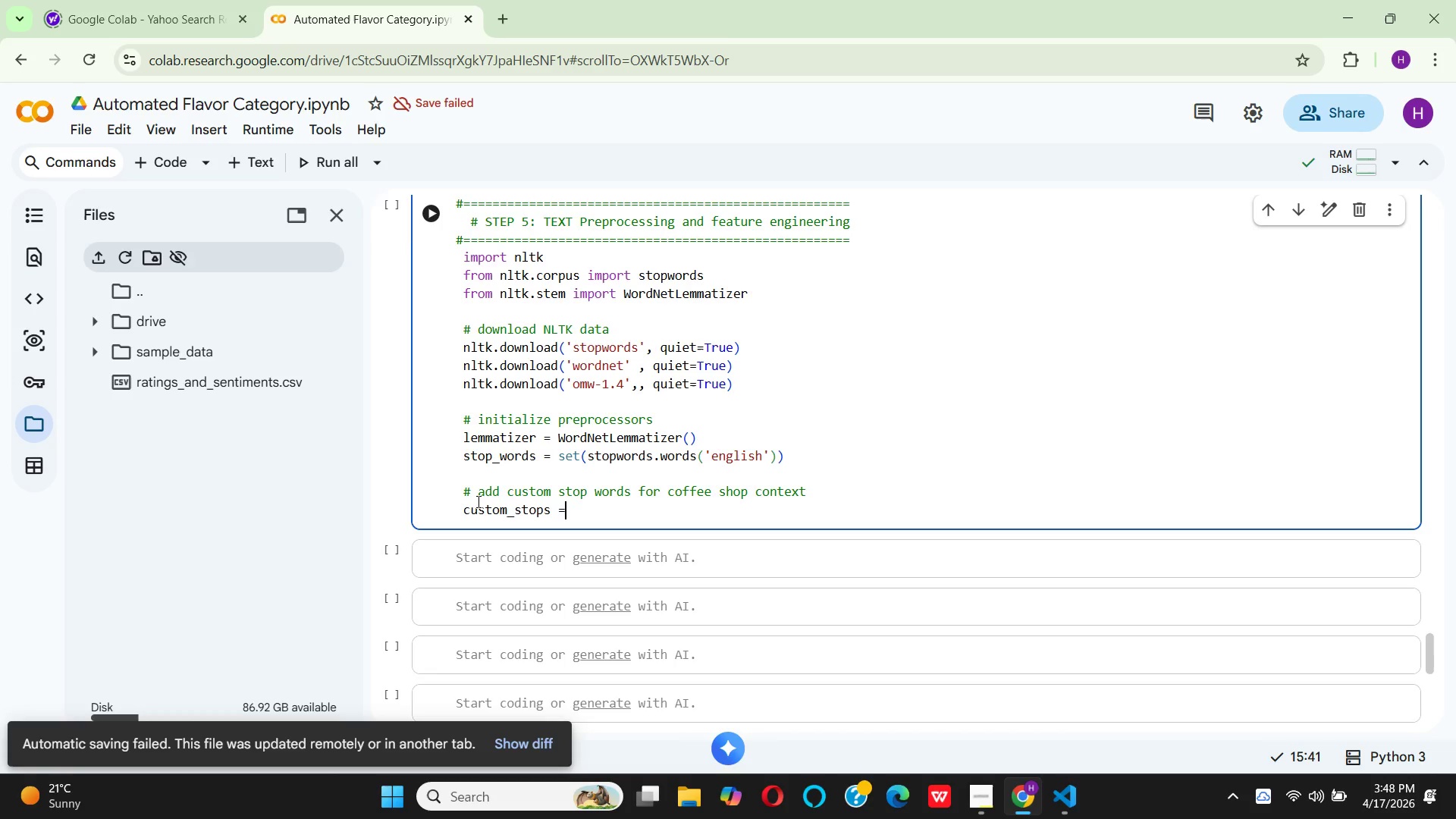 
key(Space)
 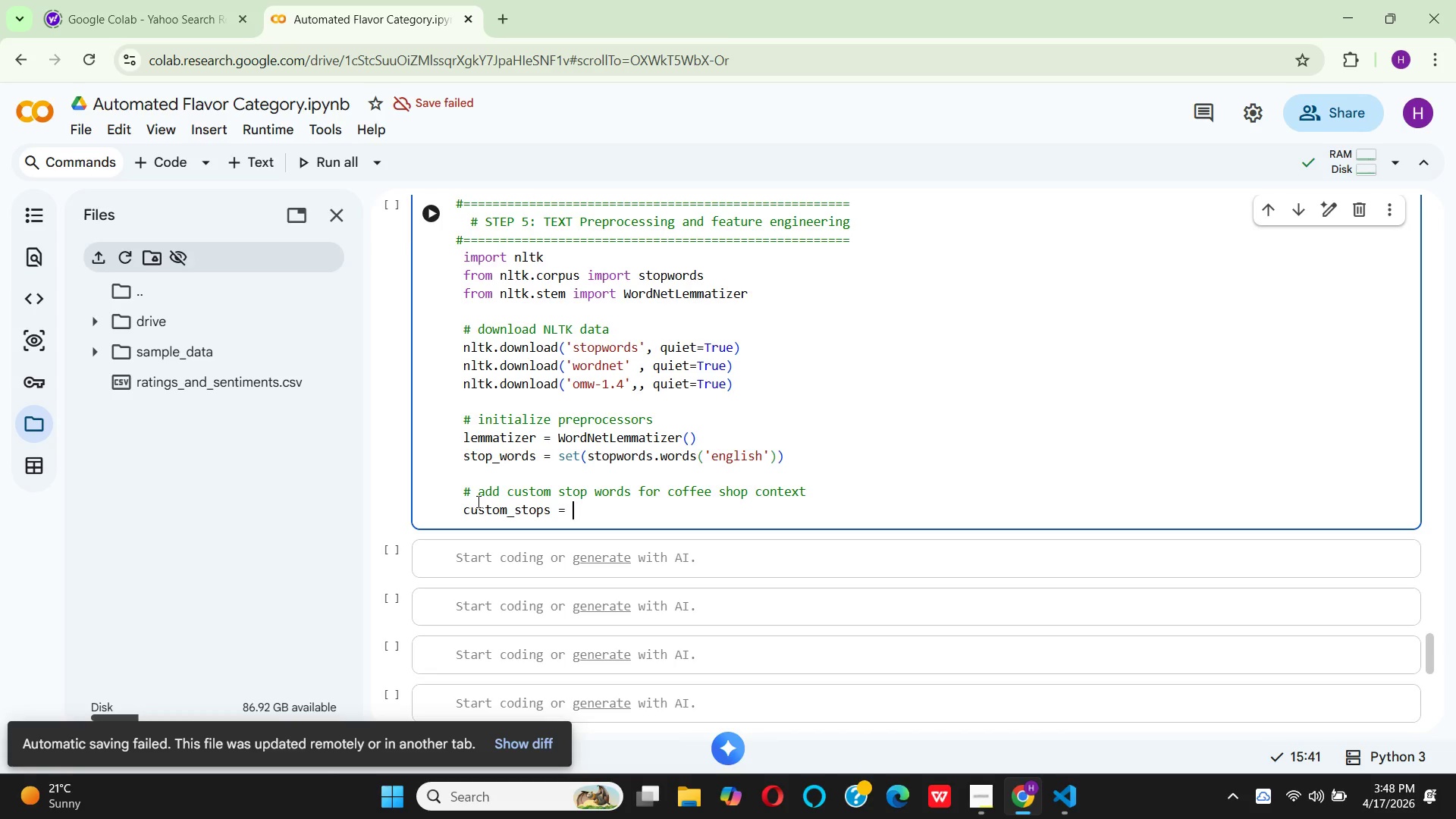 
key(Shift+BracketLeft)
 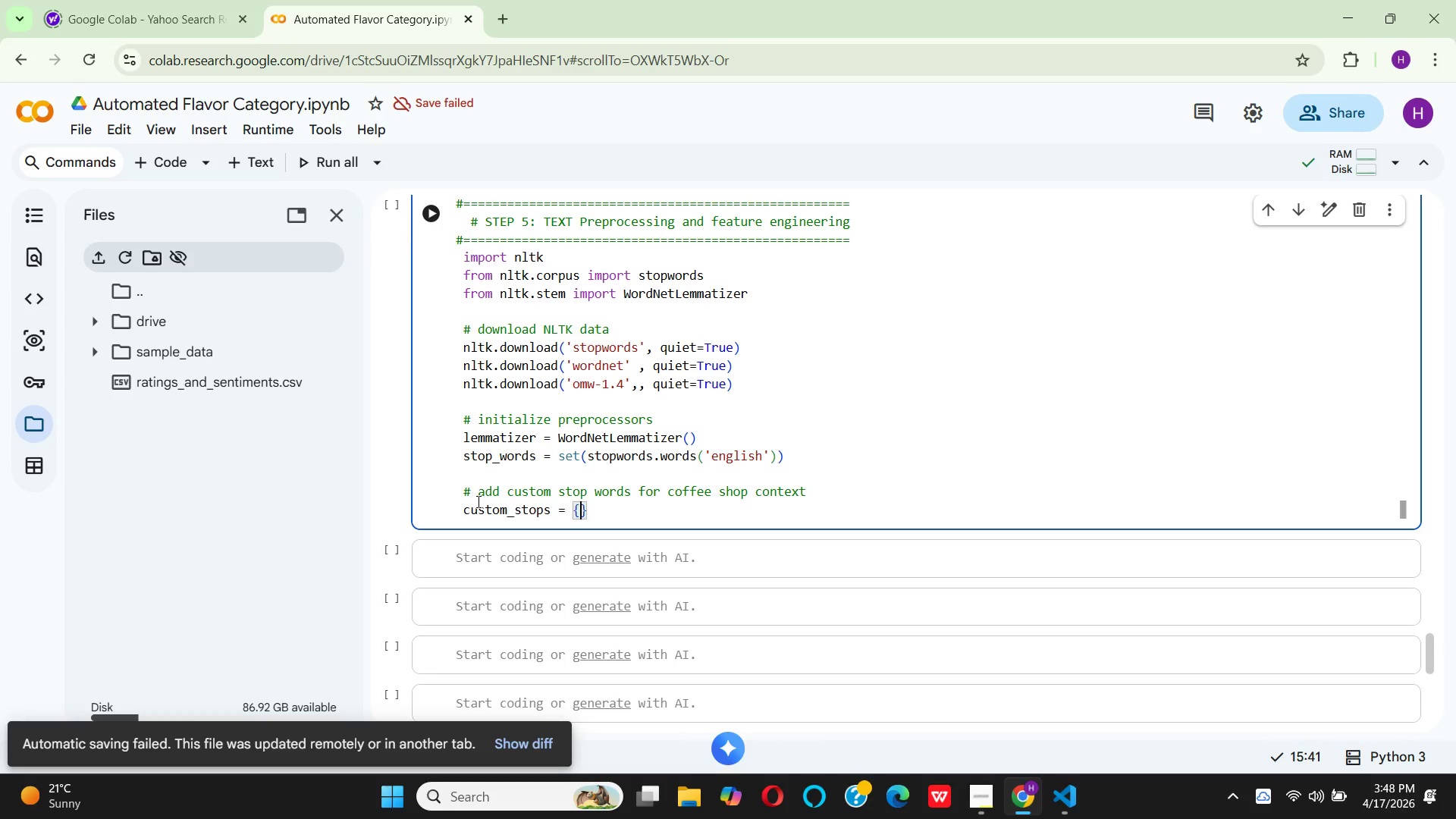 
type('coffee)
 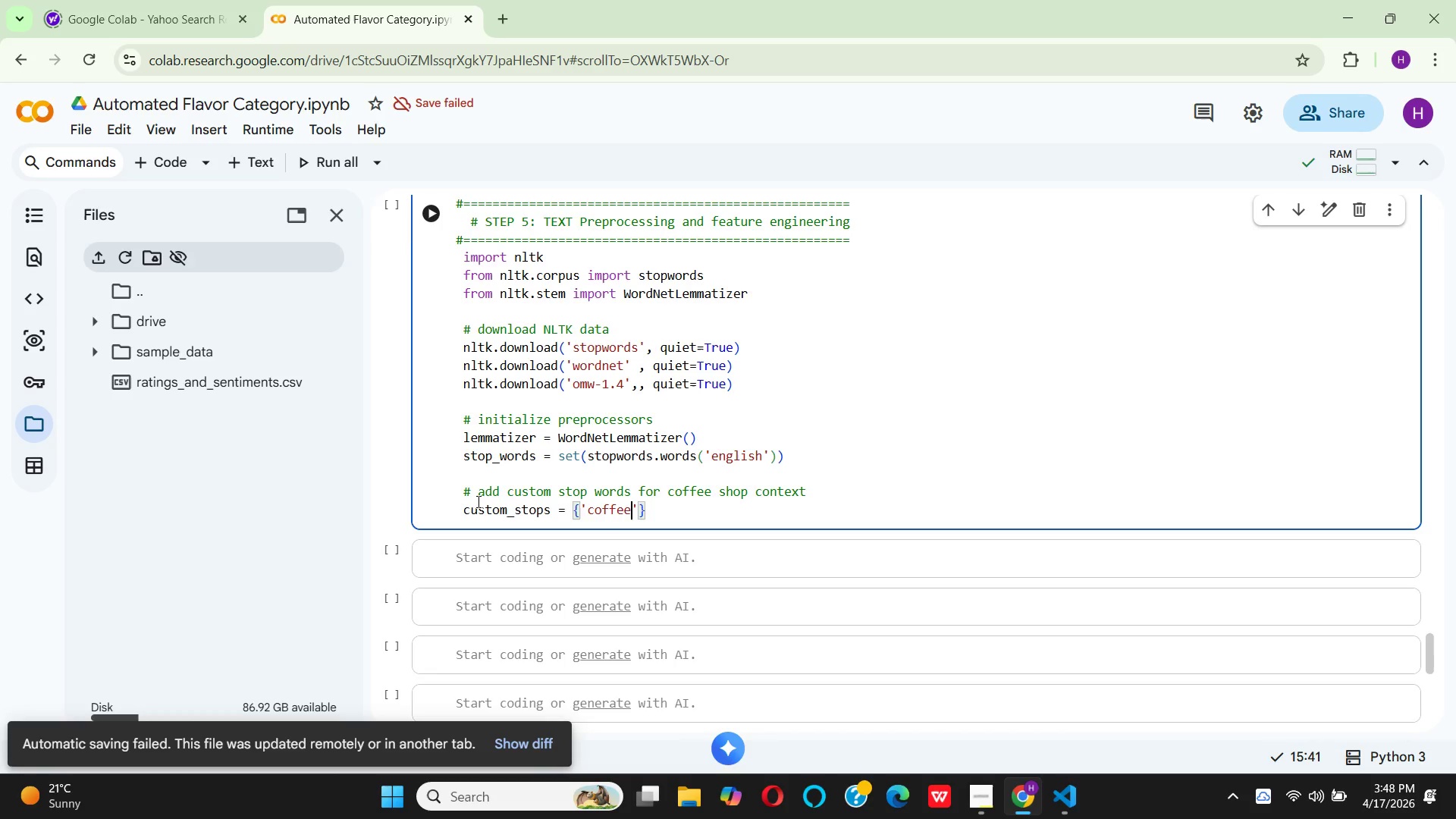 
key(ArrowRight)
 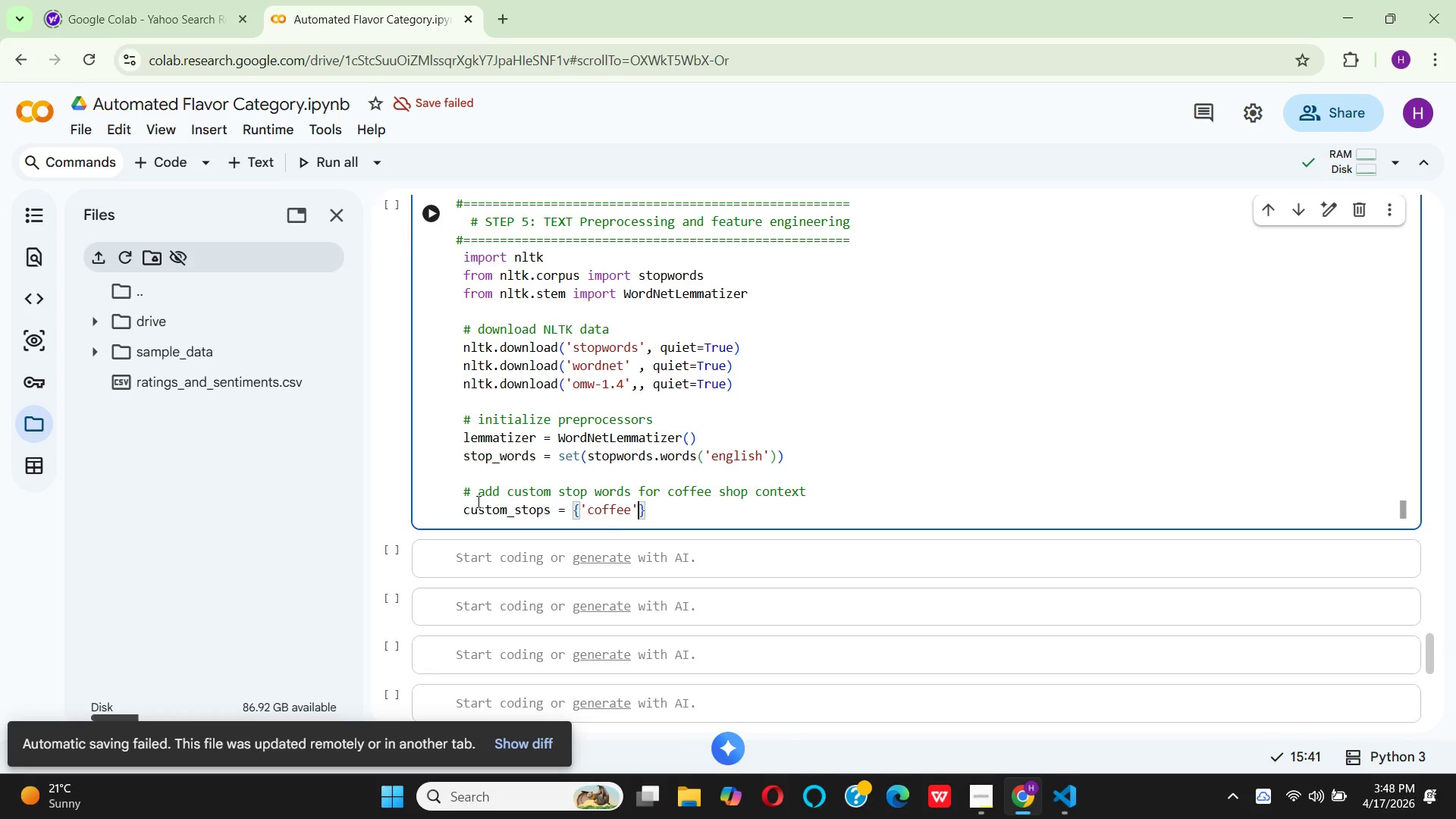 
type(,'shop)
 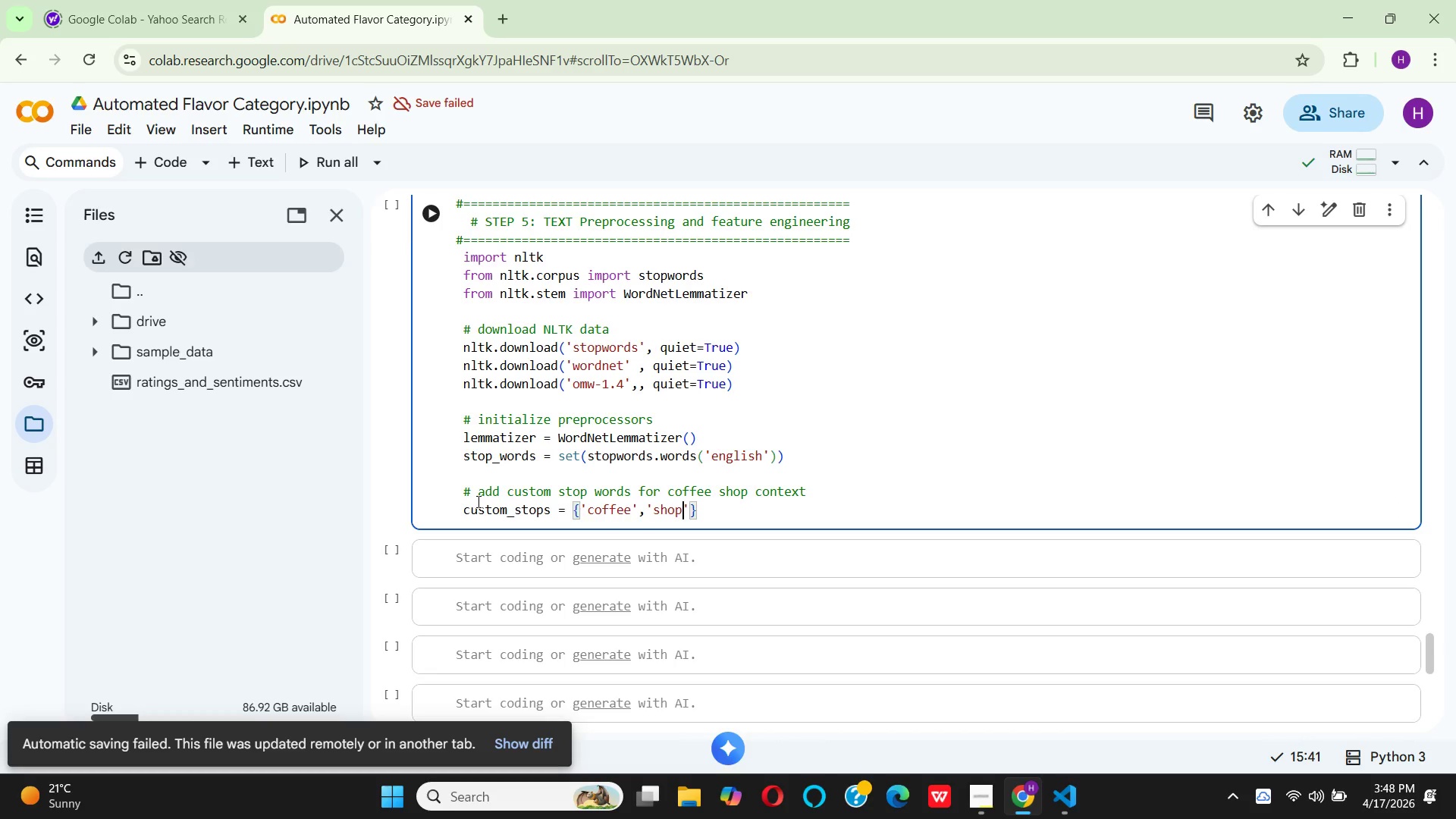 
key(ArrowRight)
 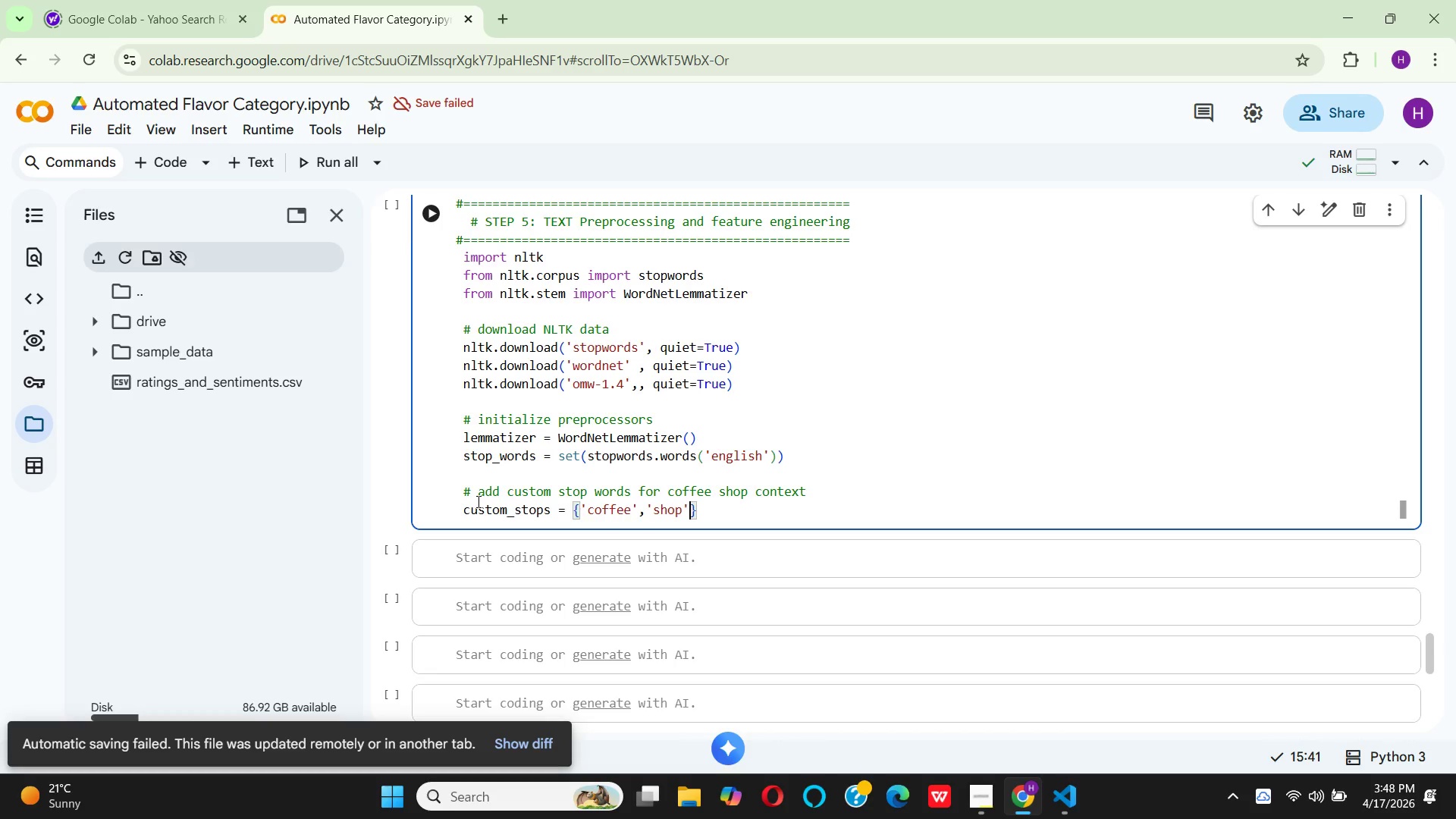 
type(, 'cafe)
 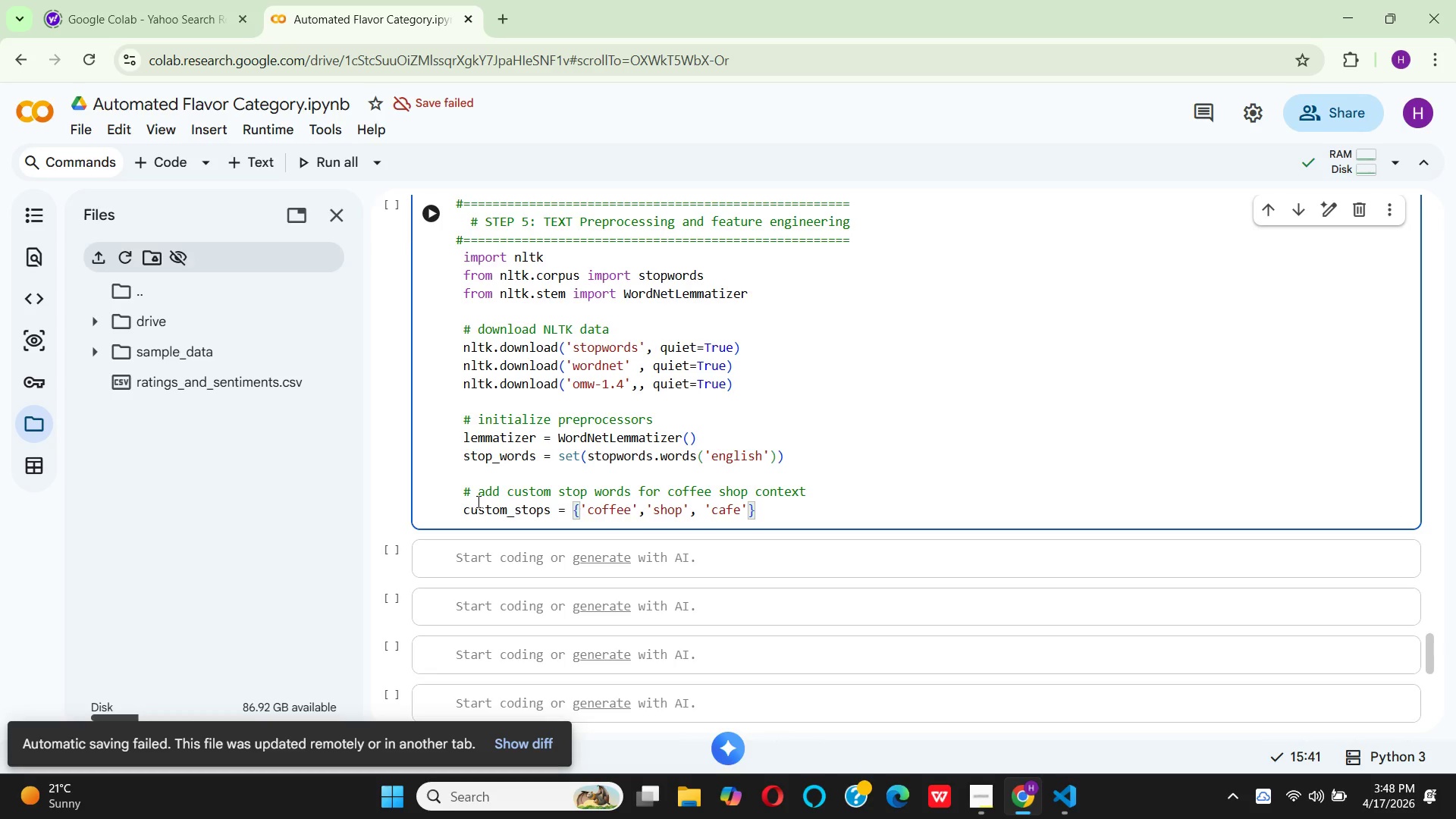 
key(ArrowRight)
 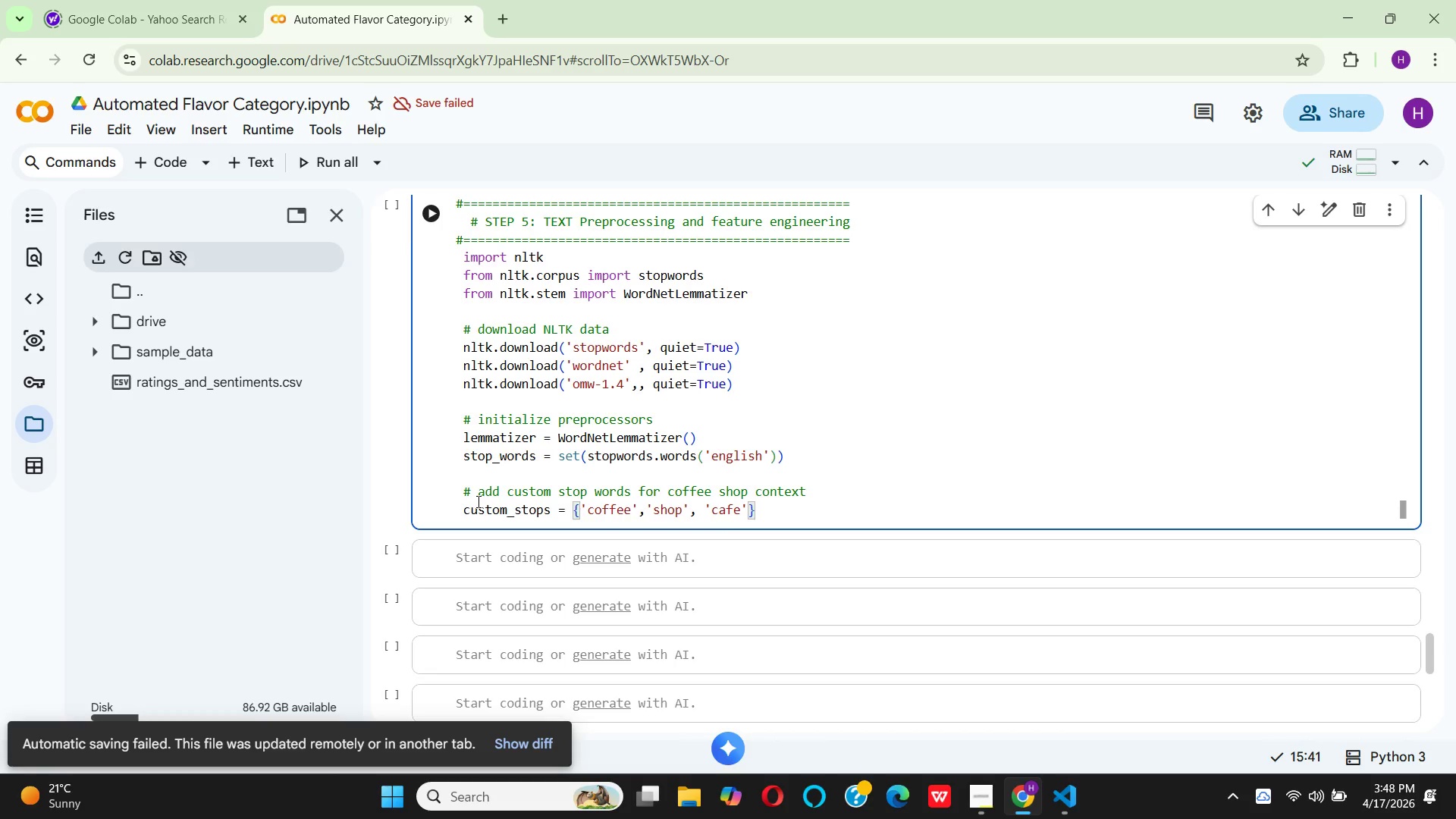 
key(Comma)
 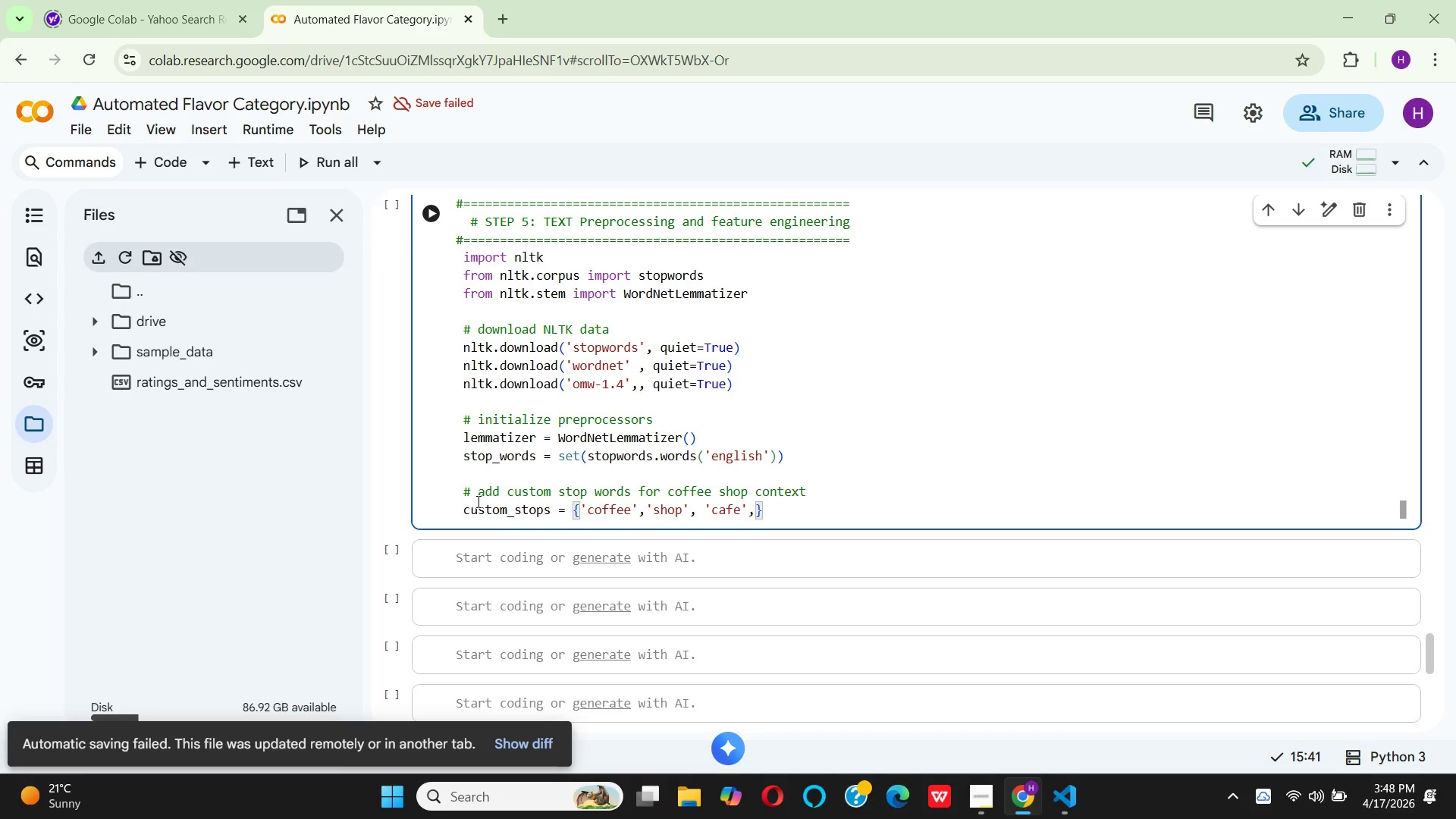 
key(Quote)
 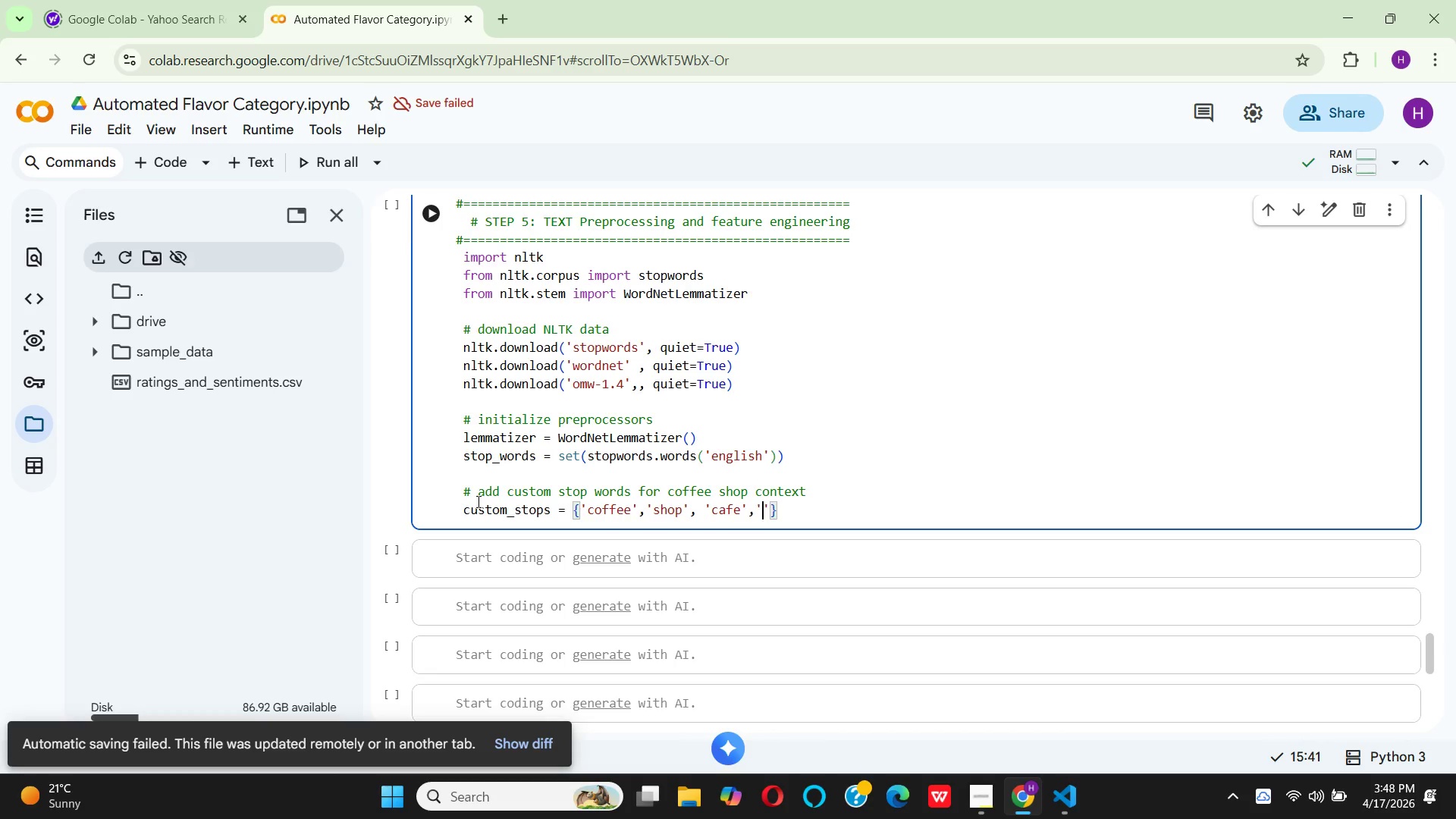 
wait(5.25)
 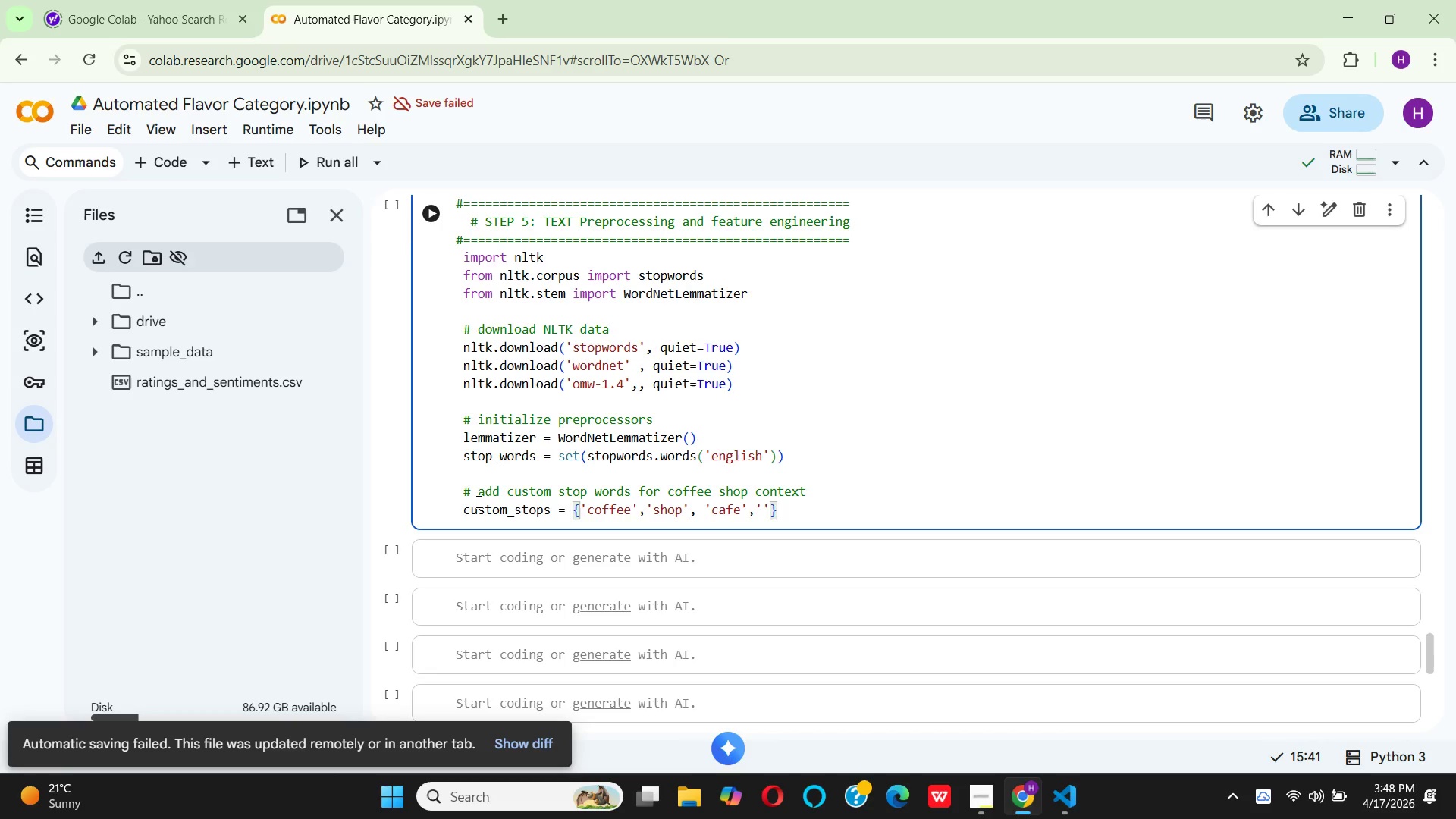 
type(place)
 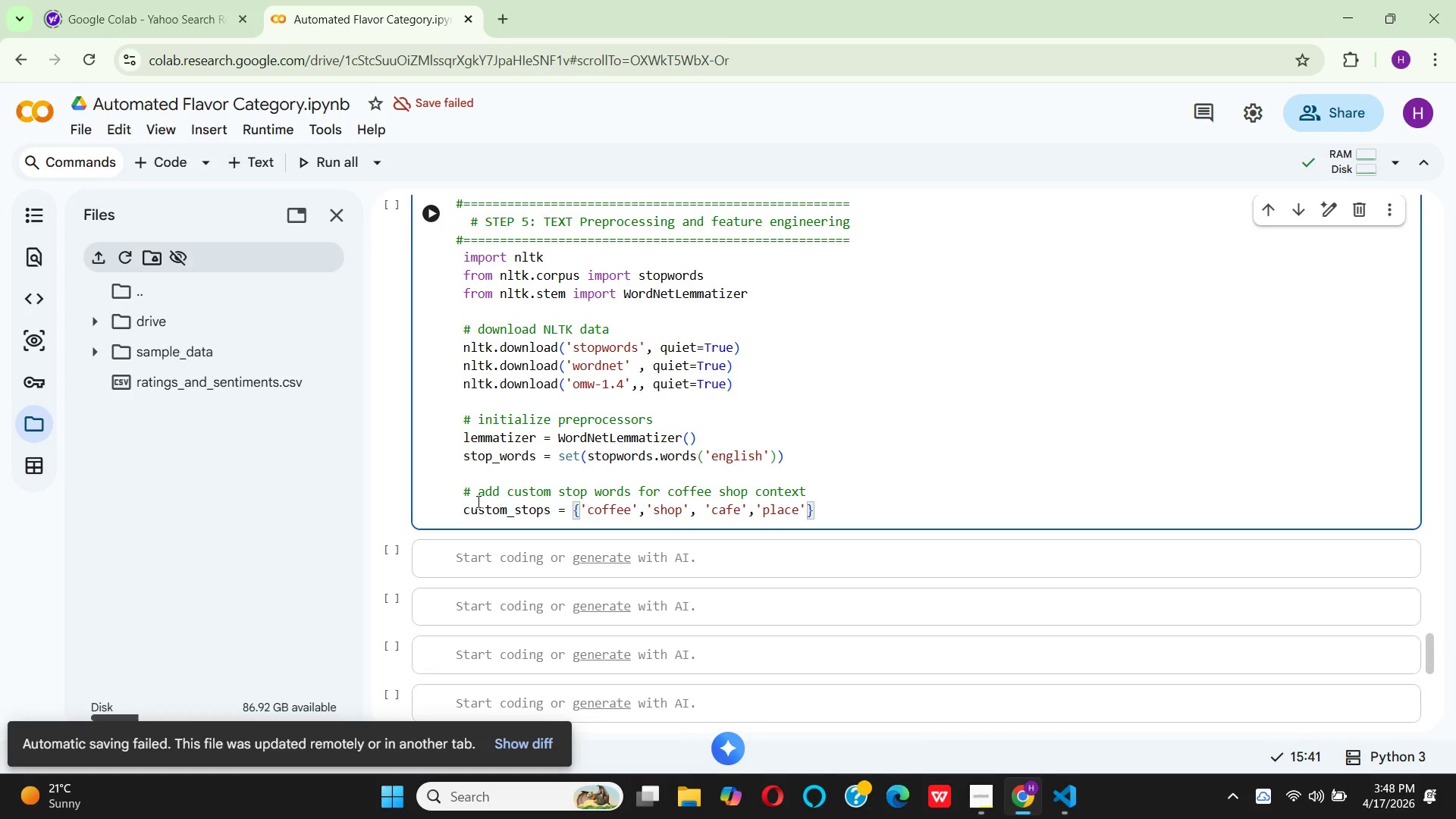 
key(ArrowRight)
 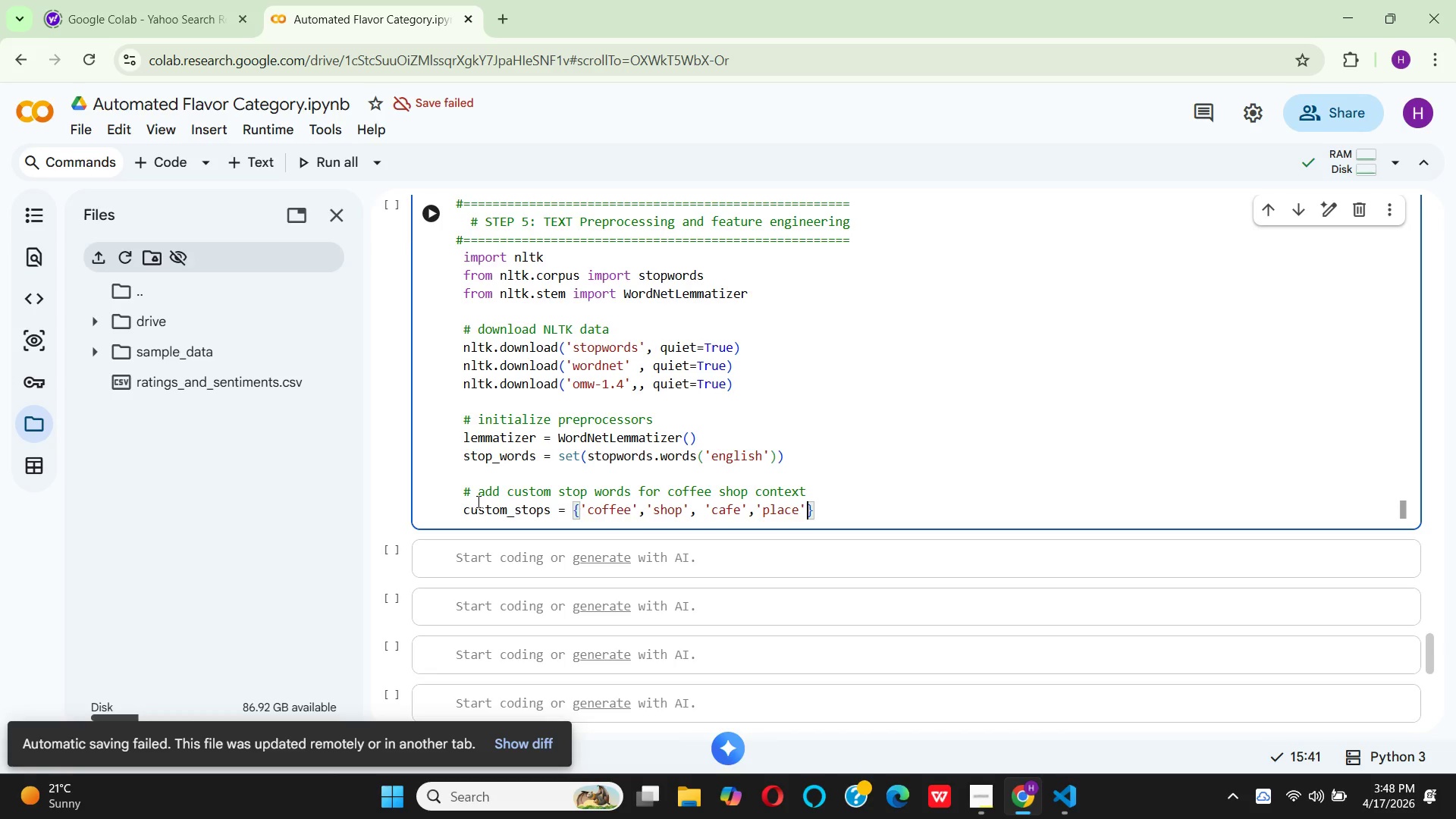 
key(Comma)
 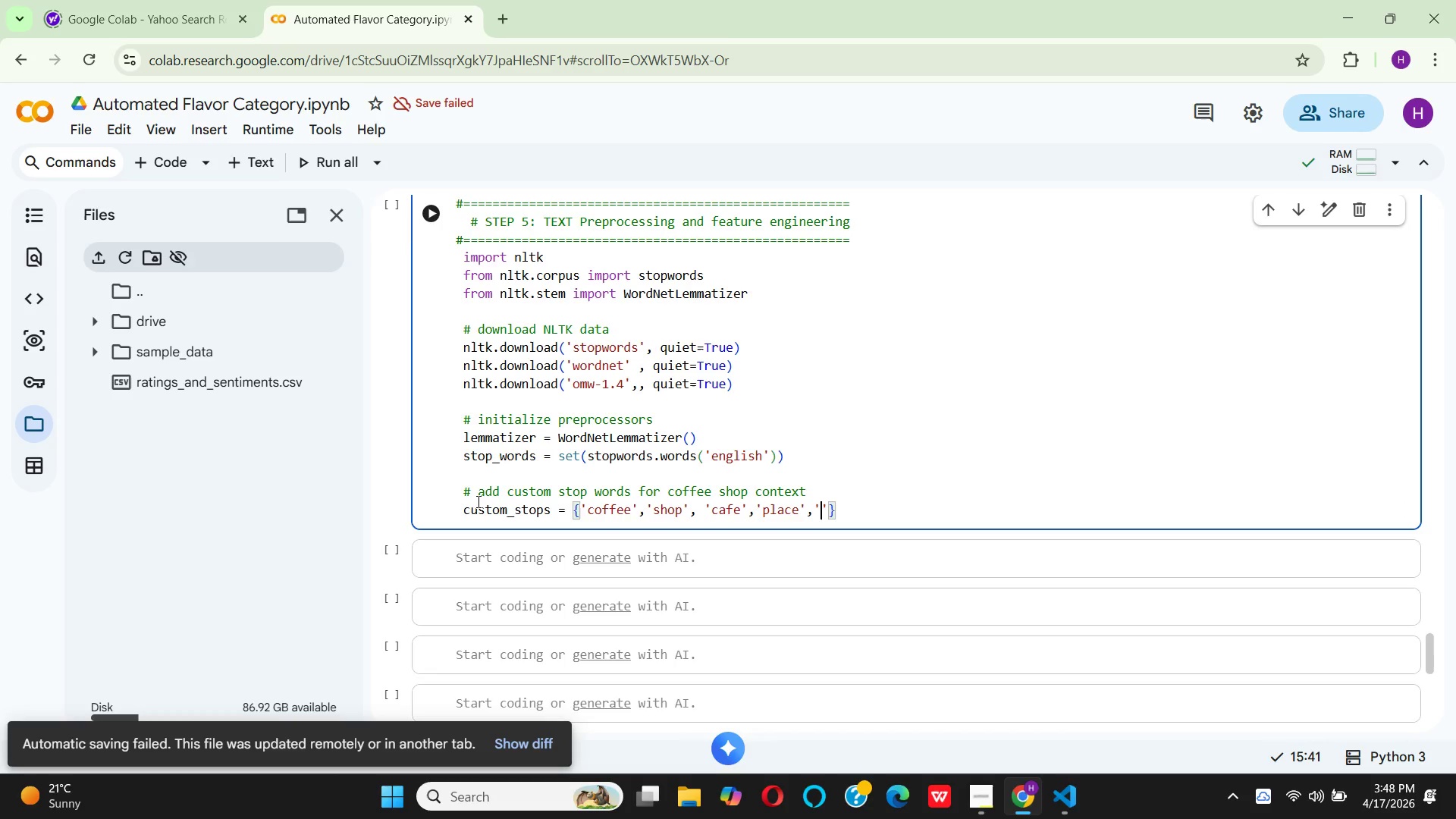 
key(Quote)
 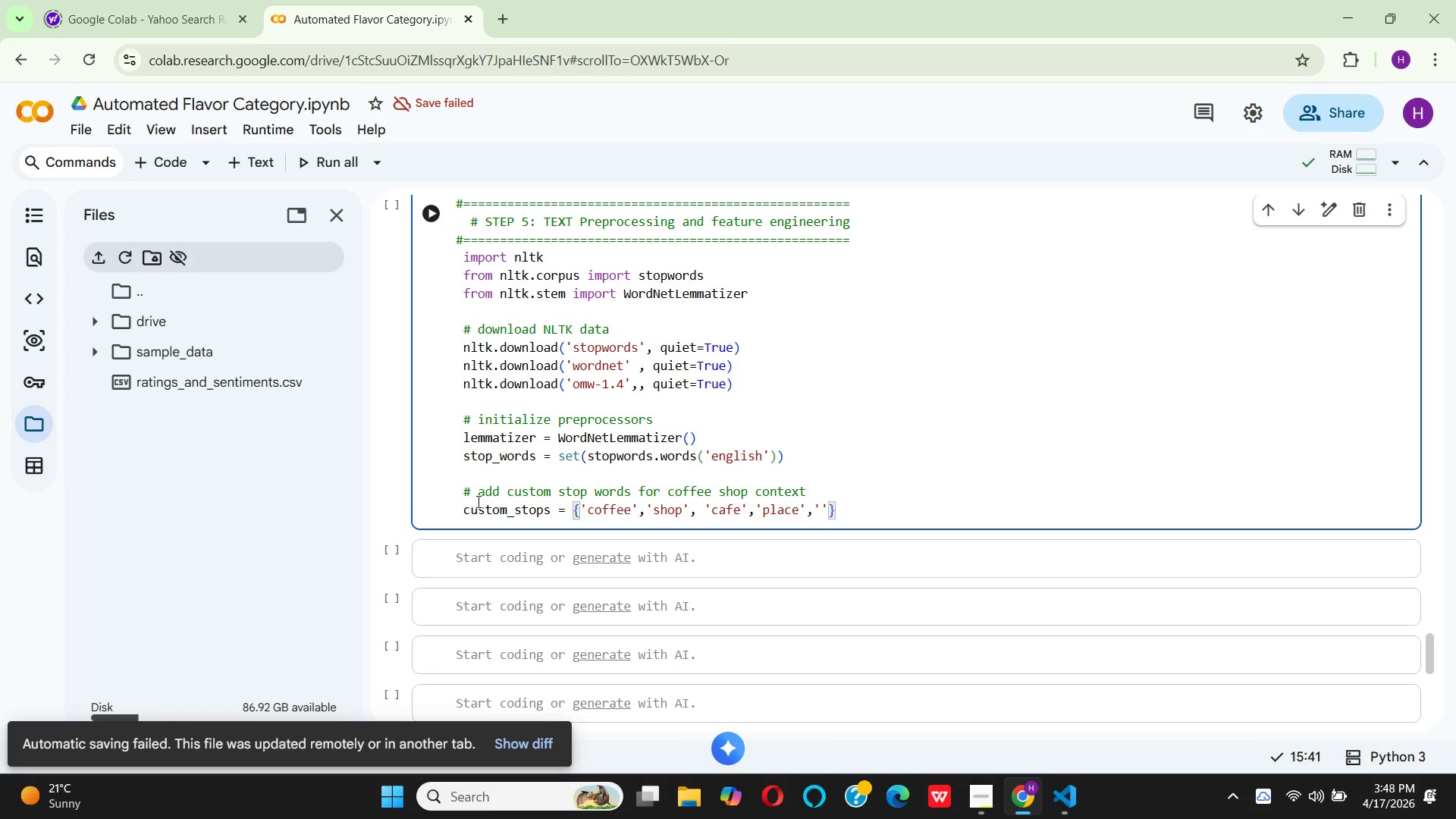 
type(get)
 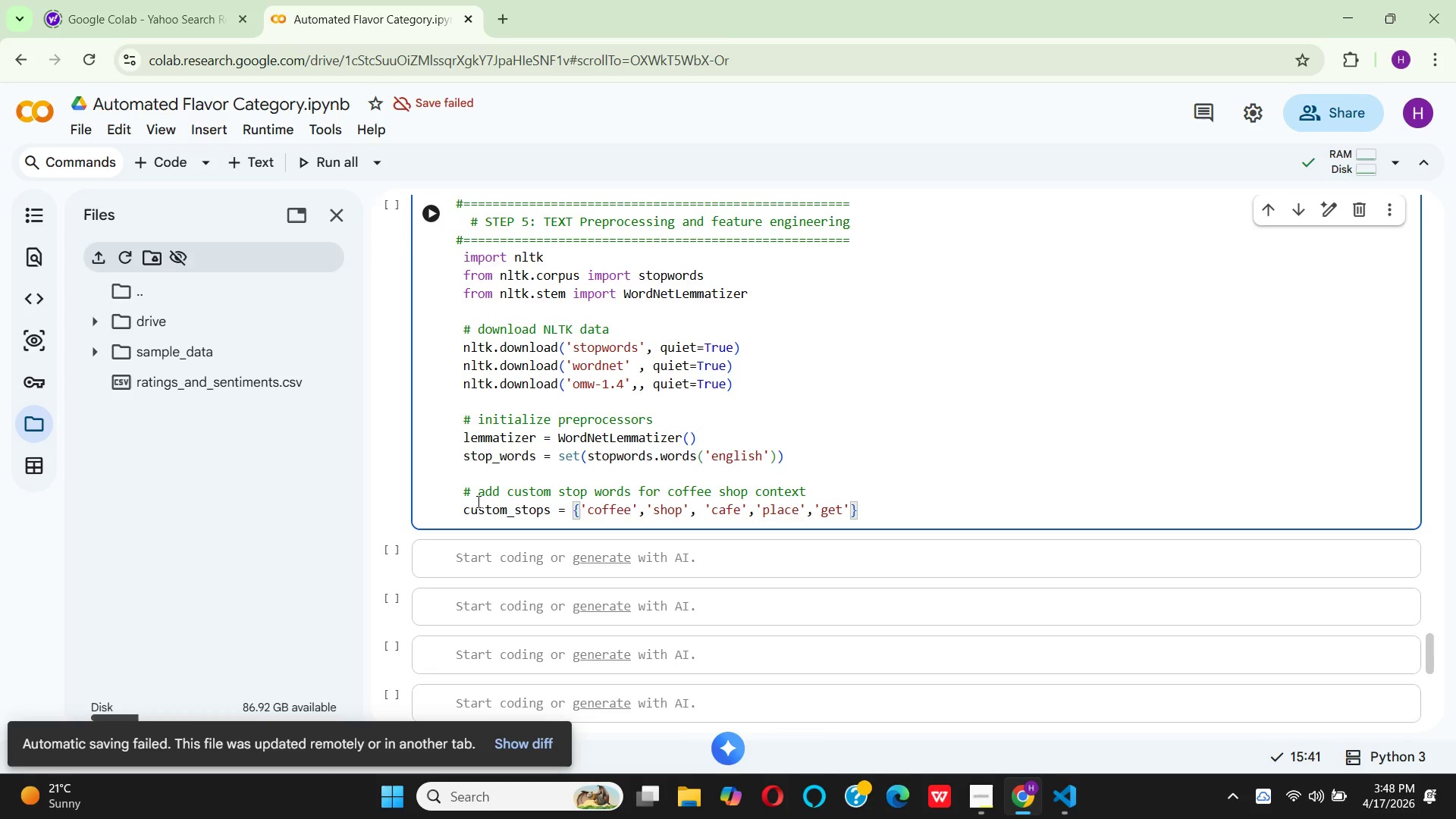 
key(ArrowRight)
 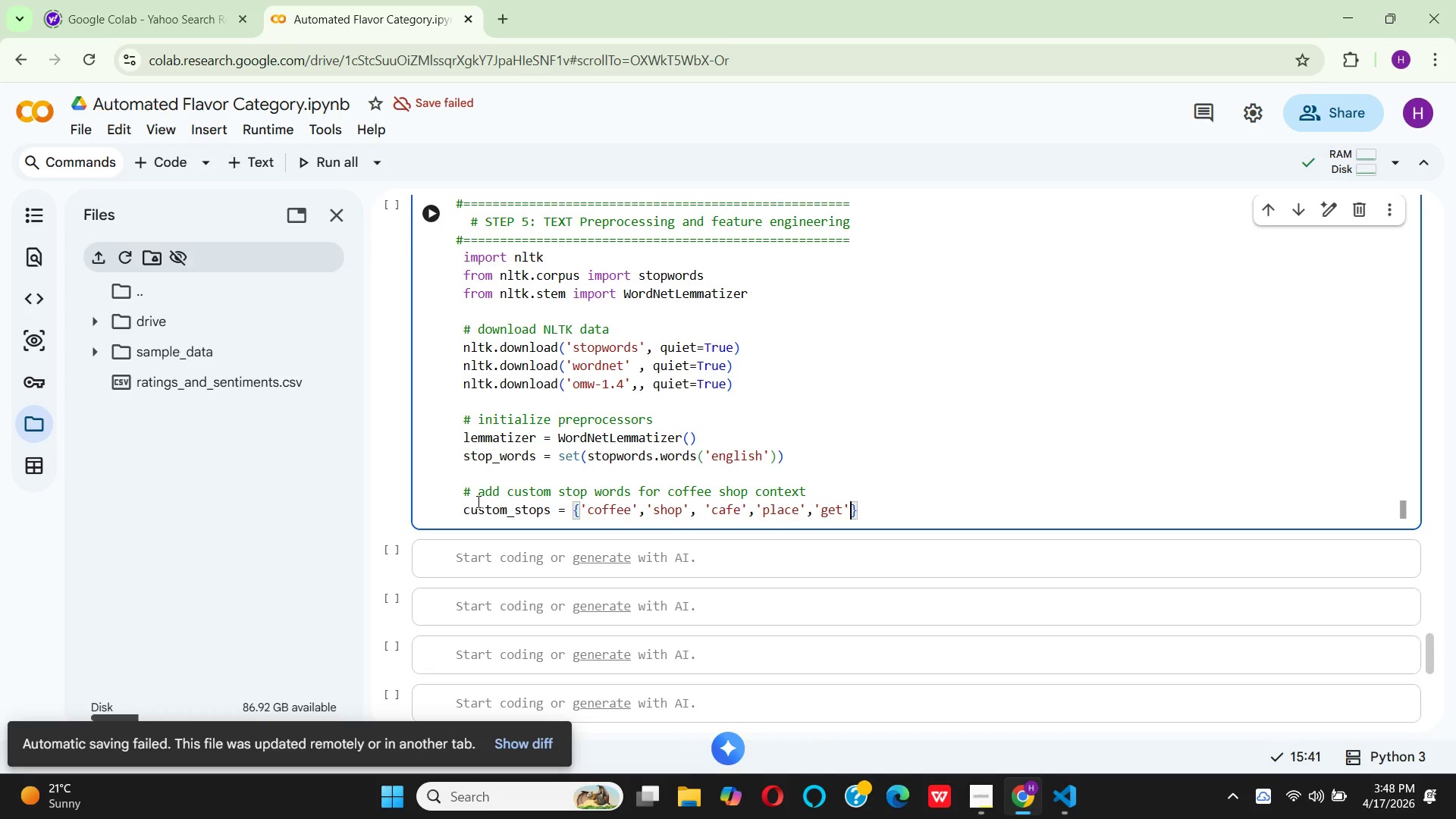 
type(,'just)
 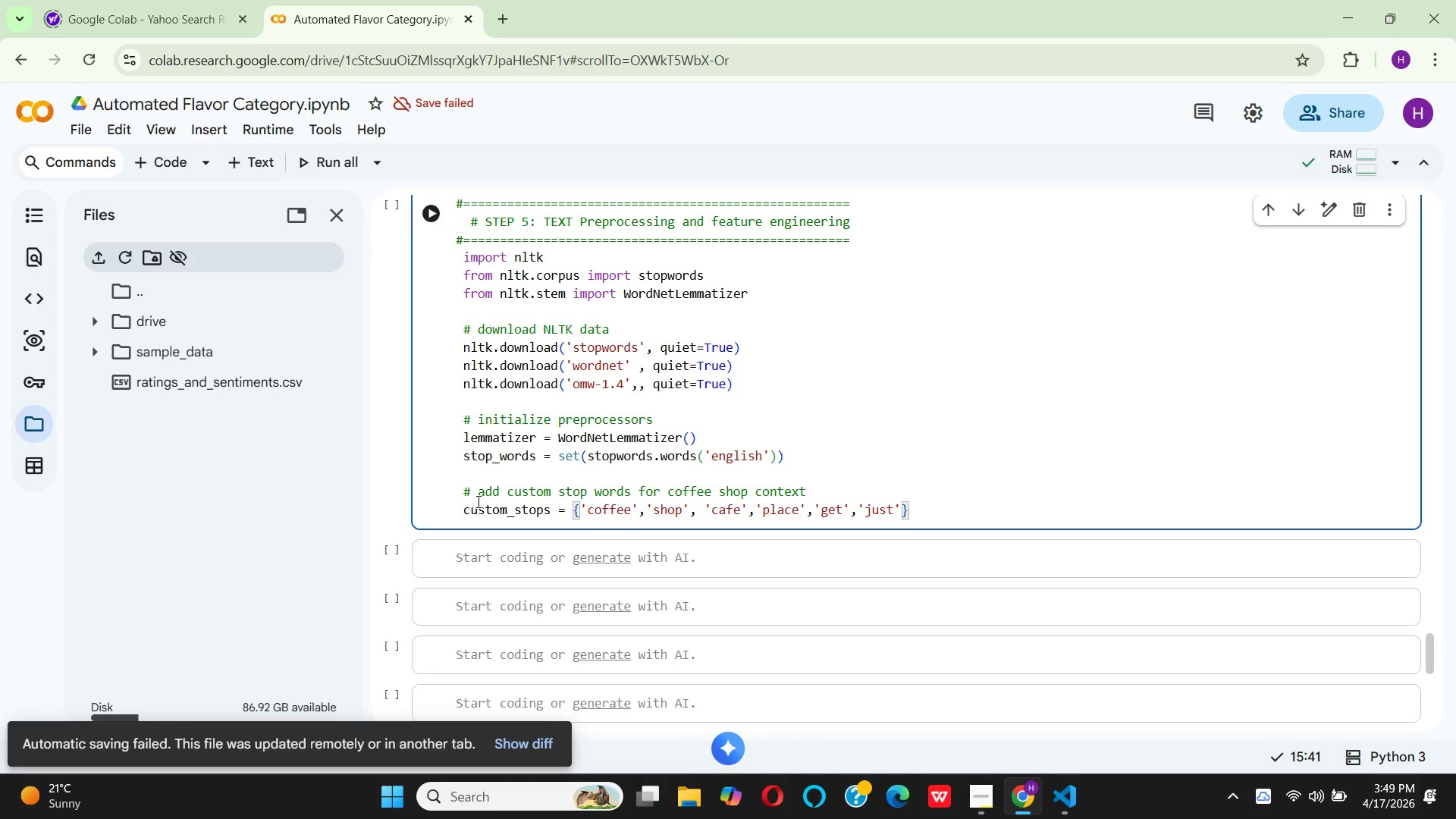 
key(ArrowRight)
 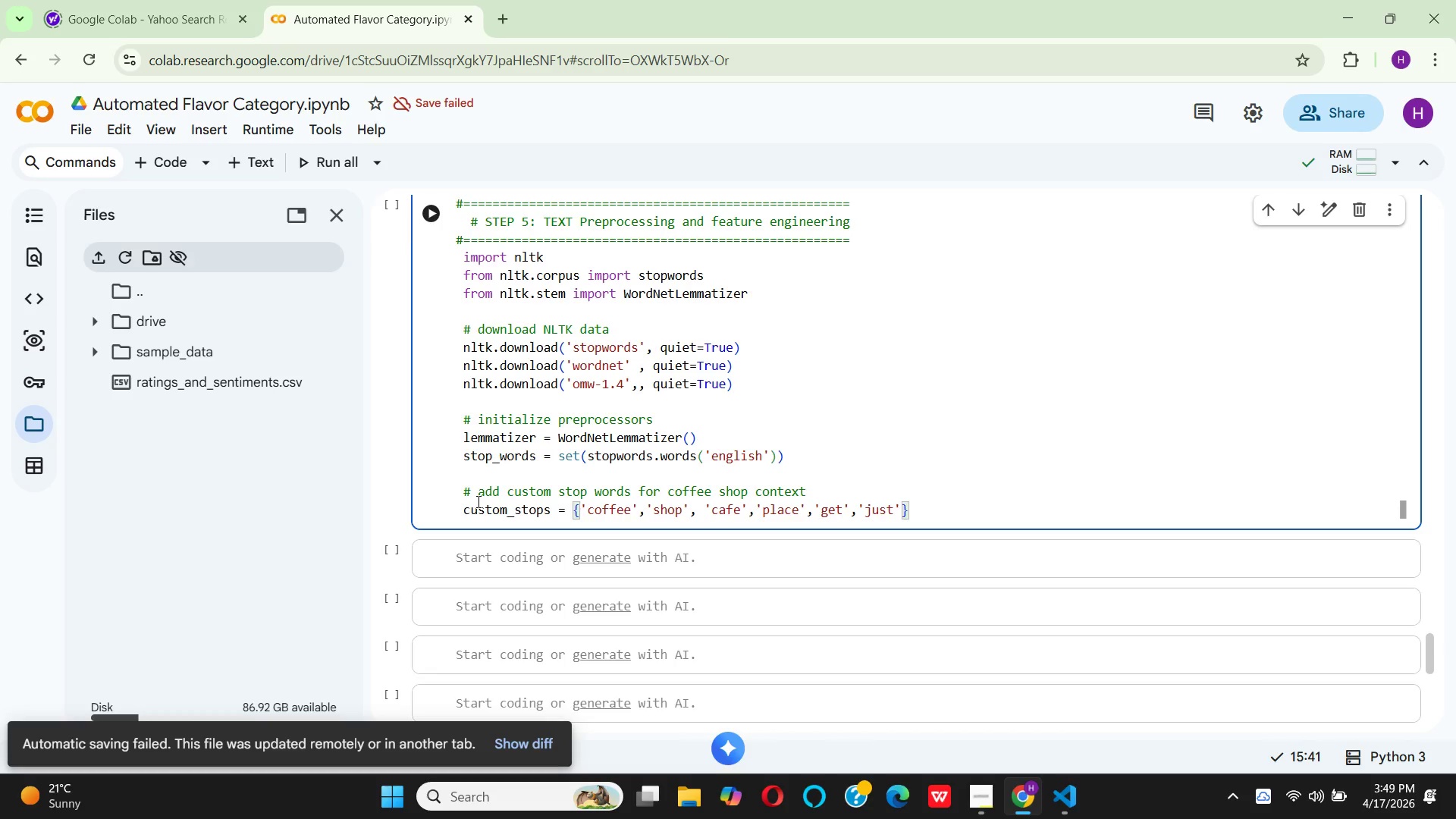 
type(,'like)
 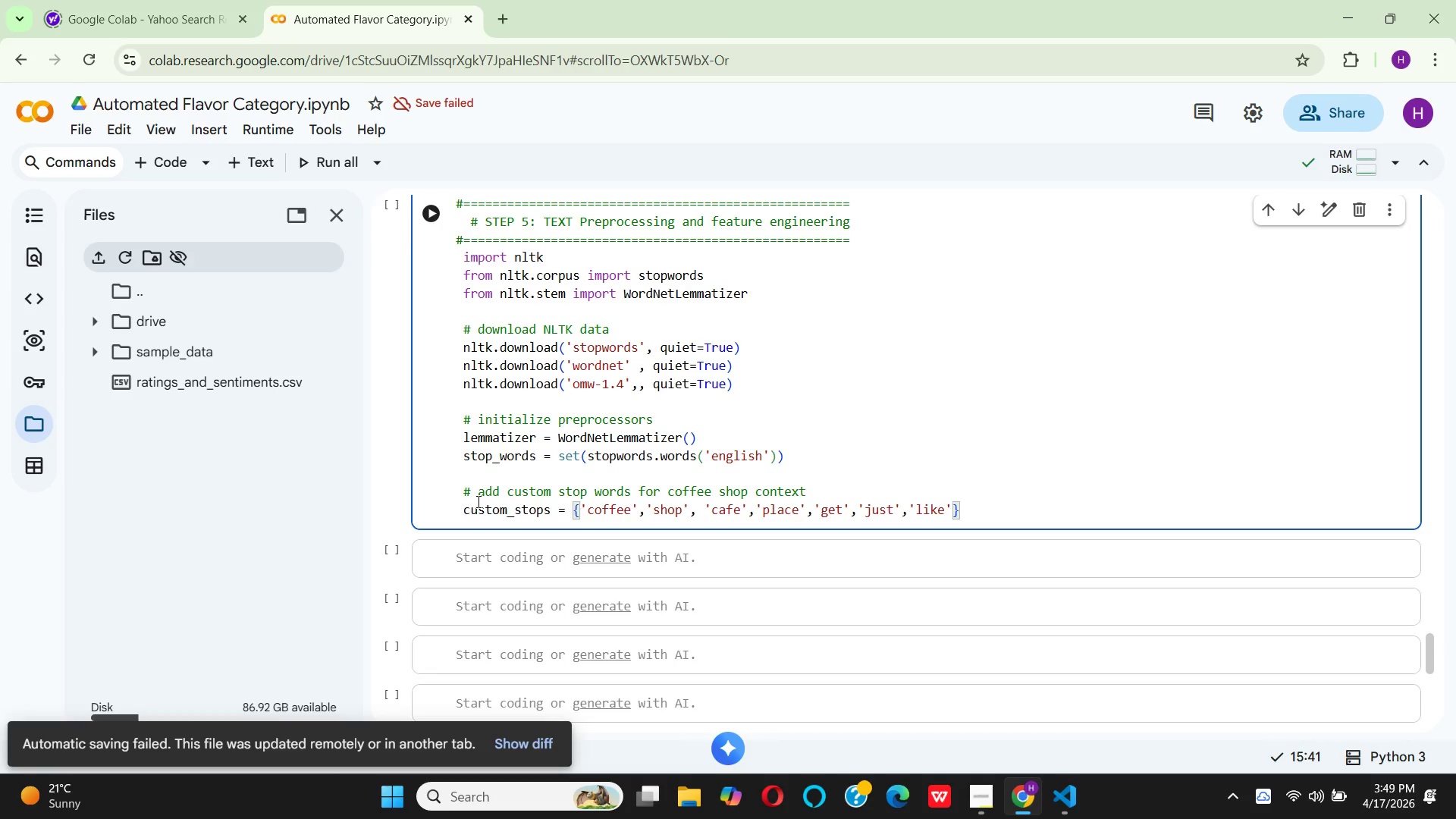 
key(ArrowRight)
 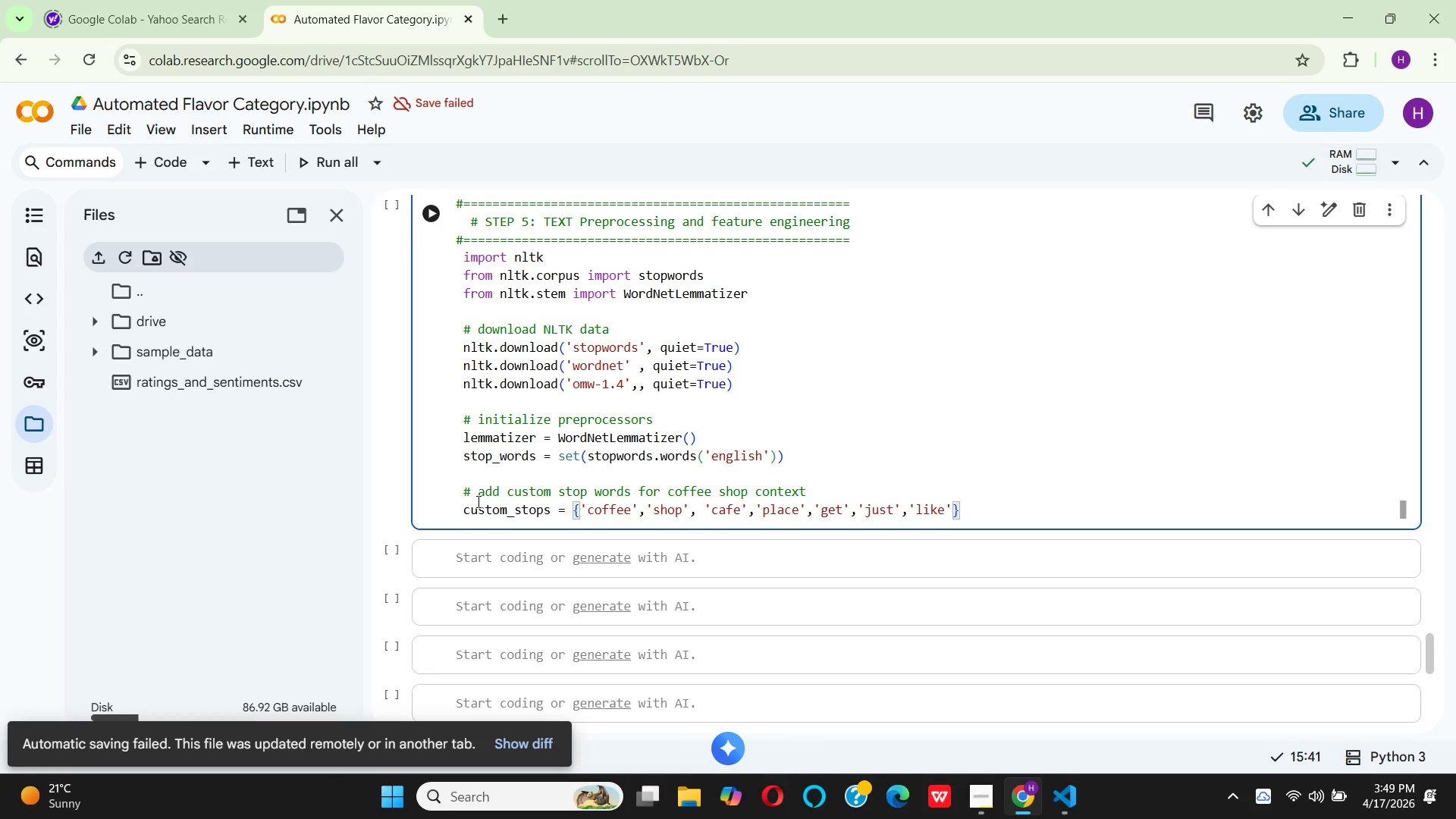 
key(Comma)
 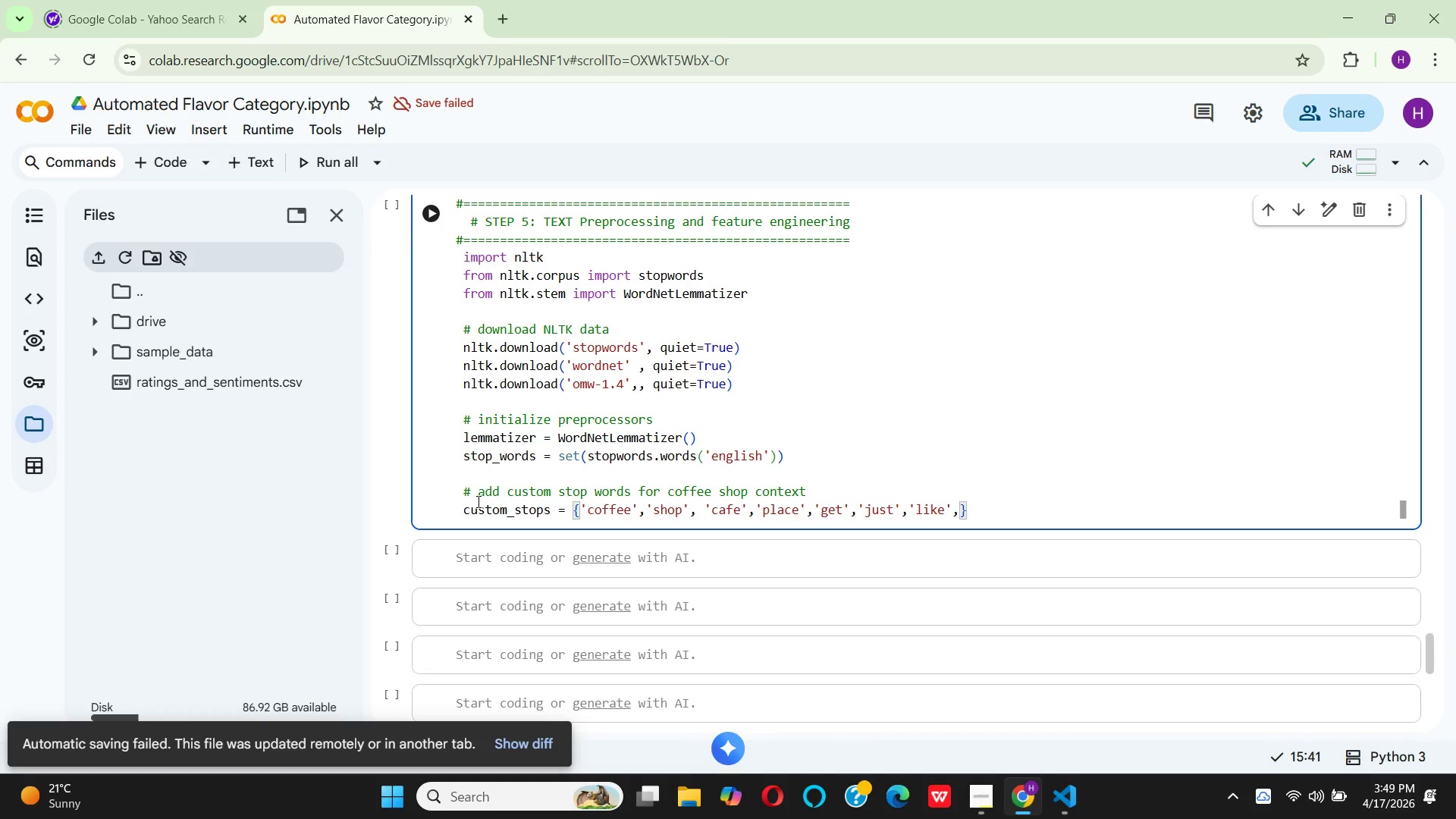 
type('really)
 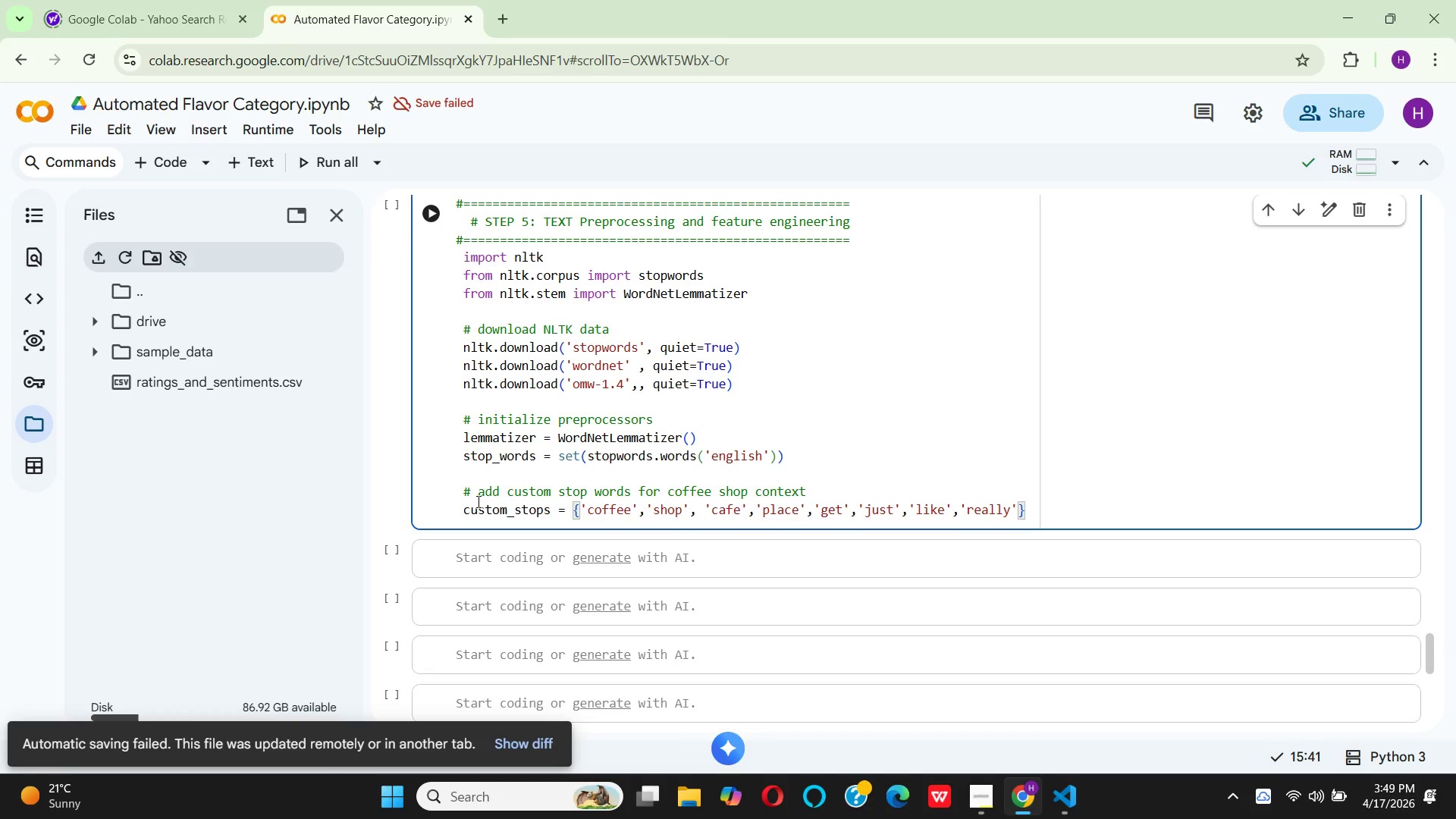 
key(ArrowRight)
 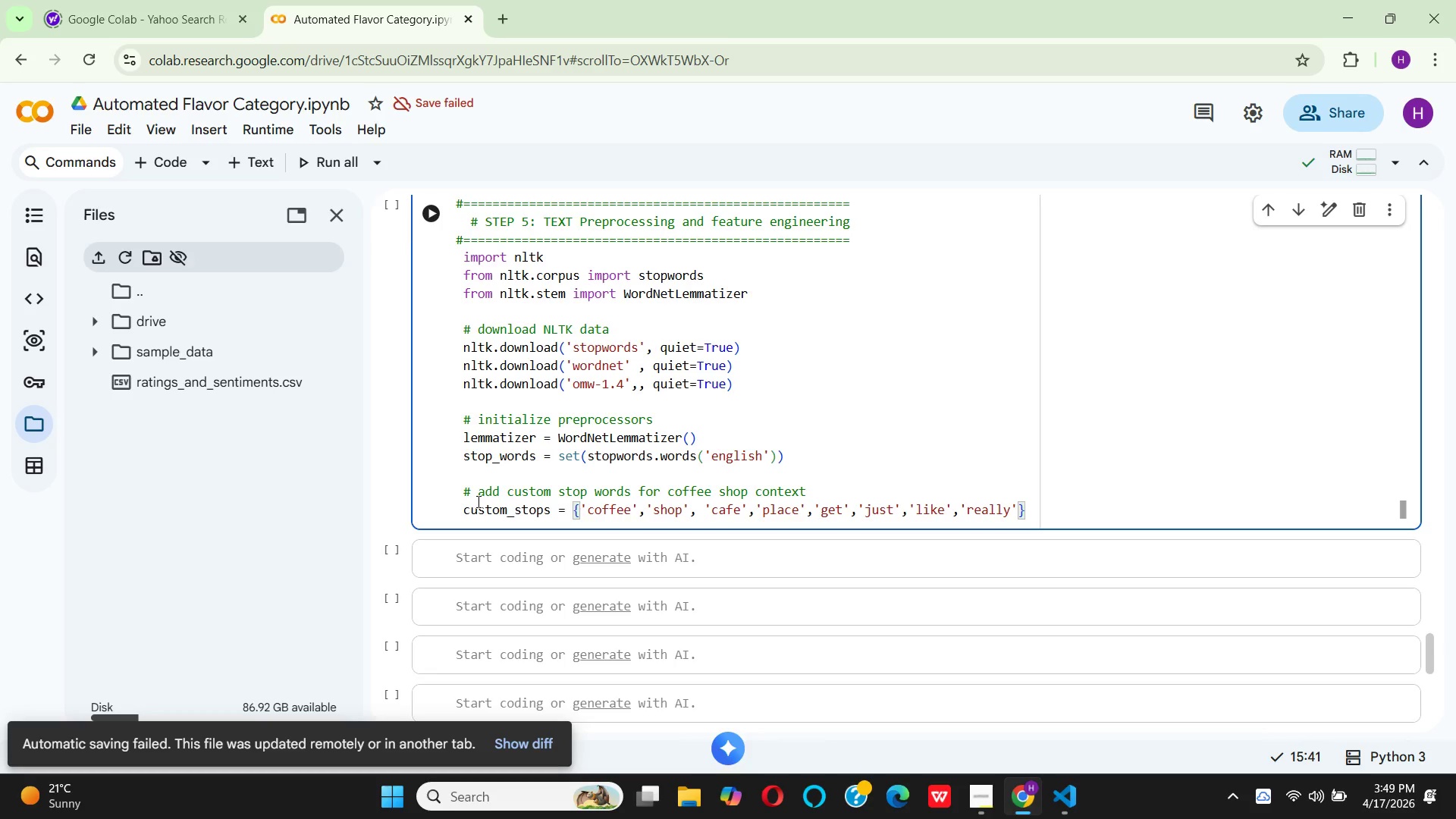 
type( ,'good)
 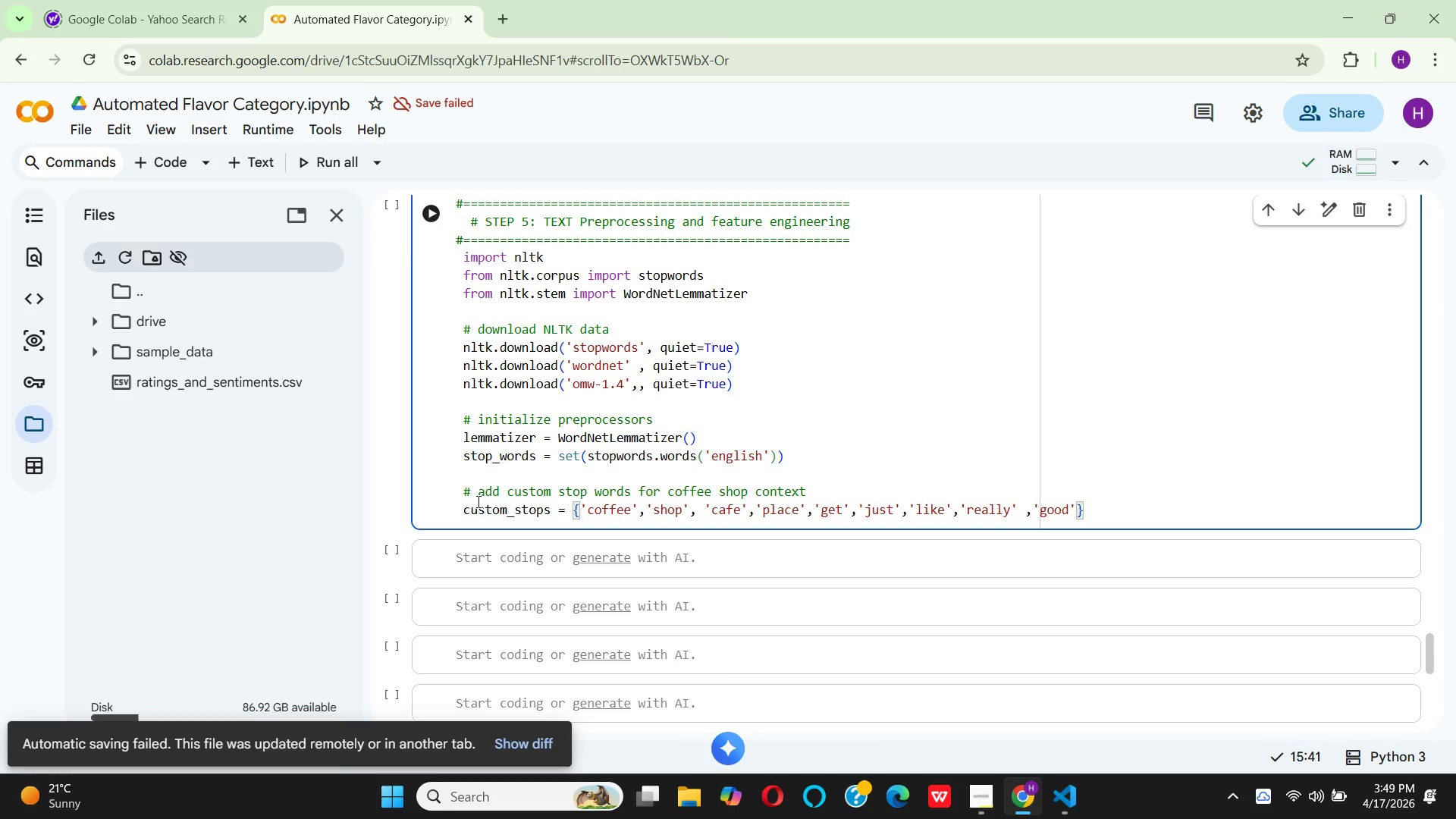 
key(ArrowRight)
 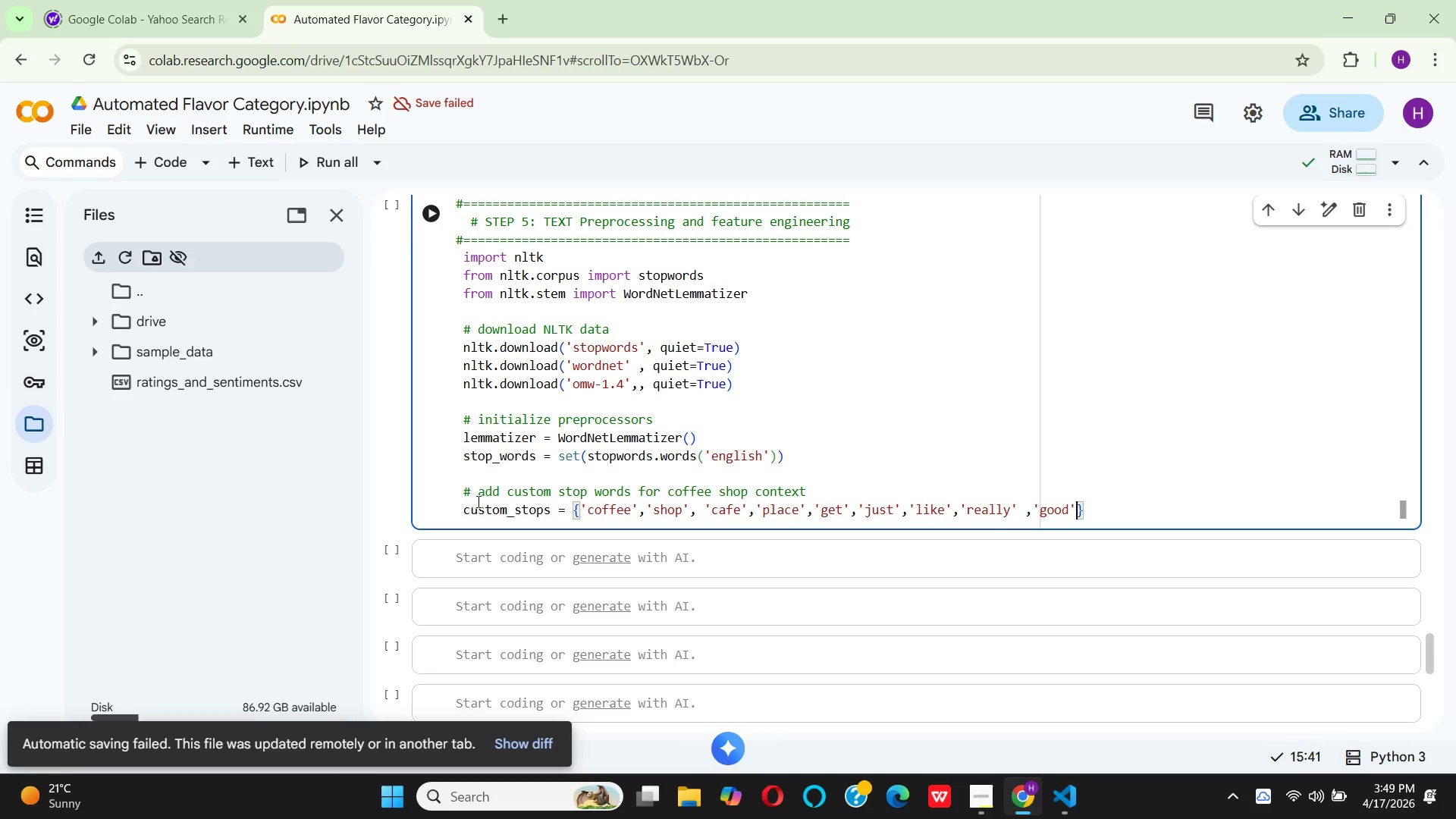 
key(ArrowRight)
 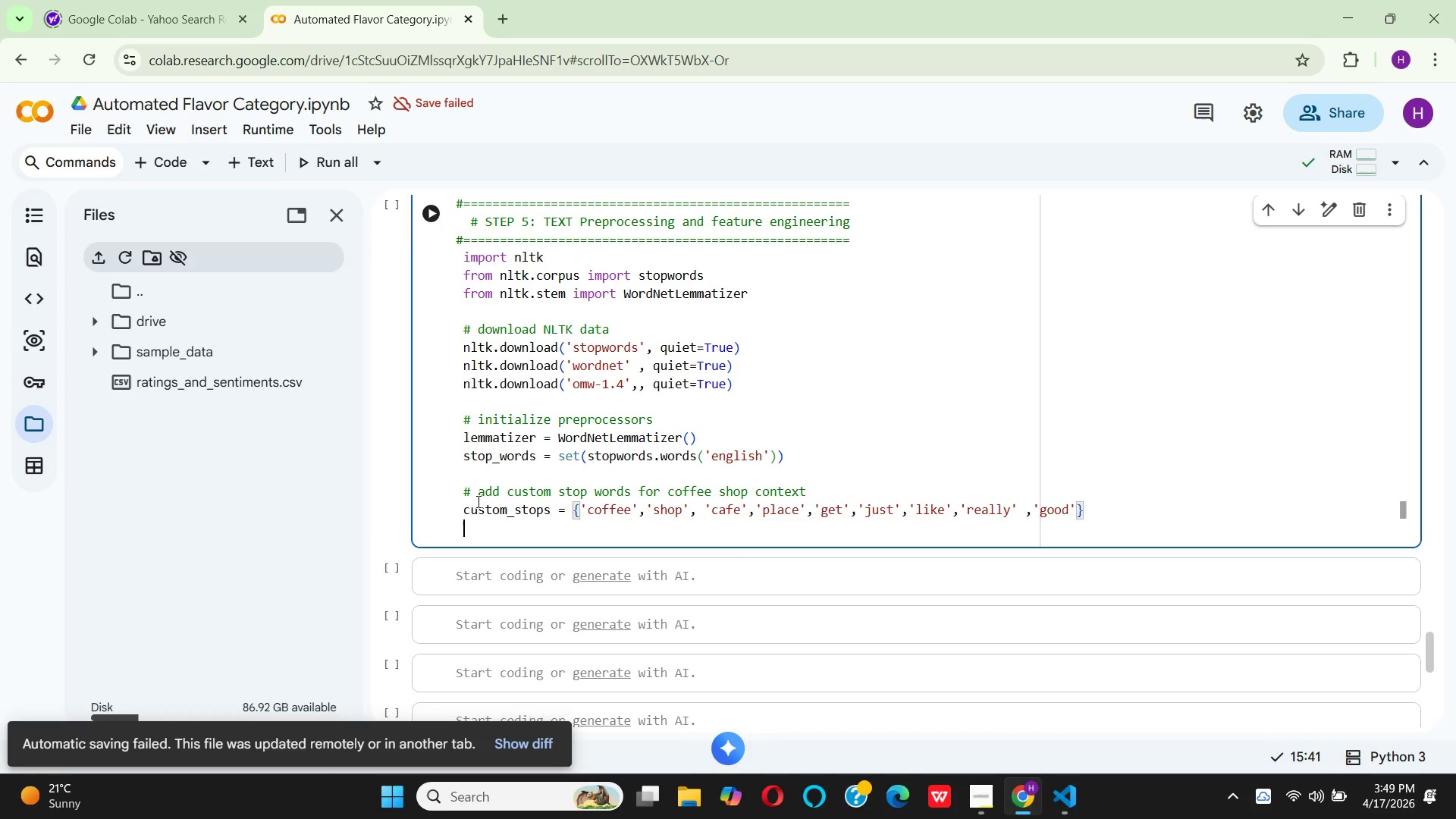 
key(Enter)
 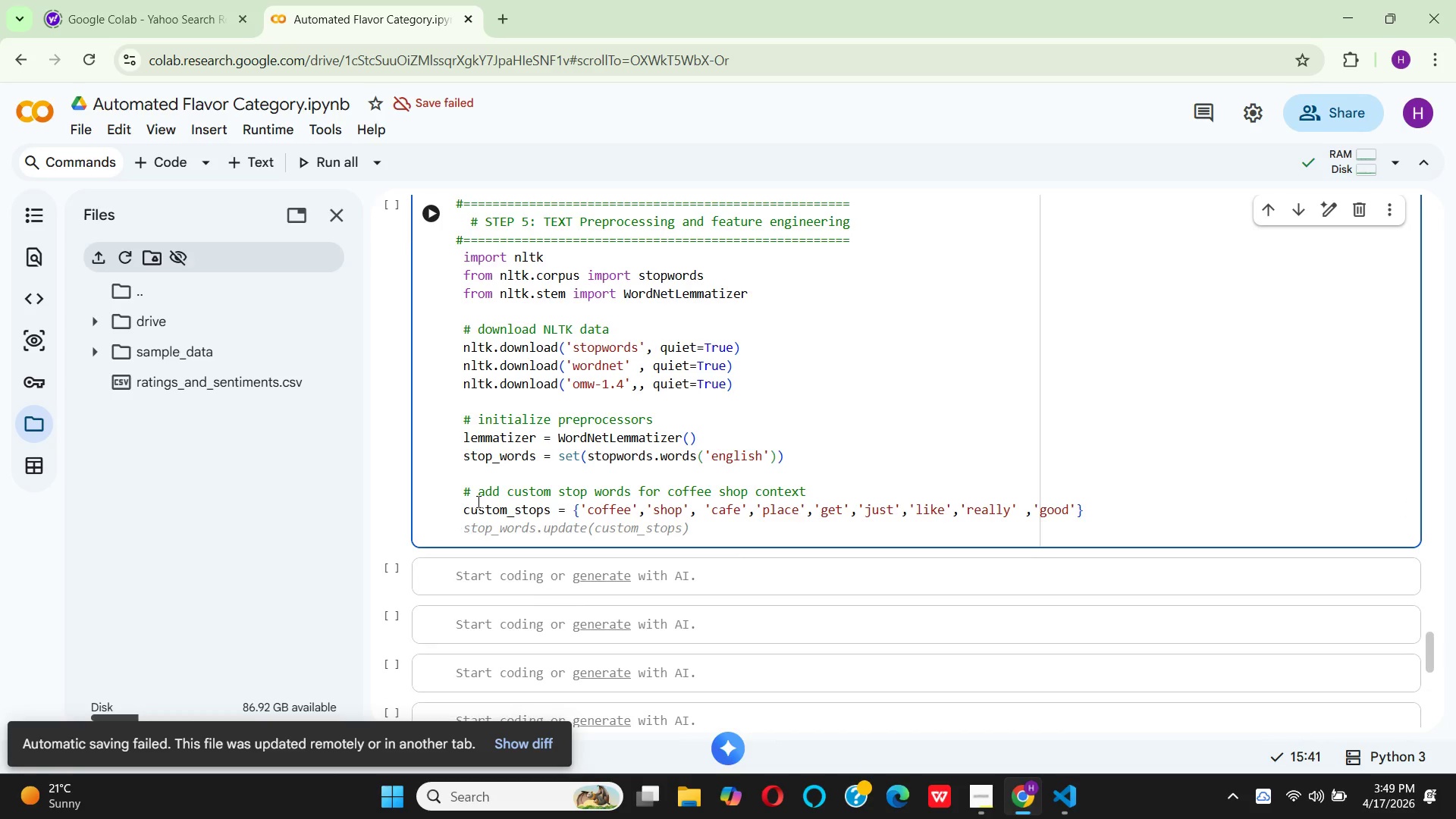 
double_click([477, 501])
 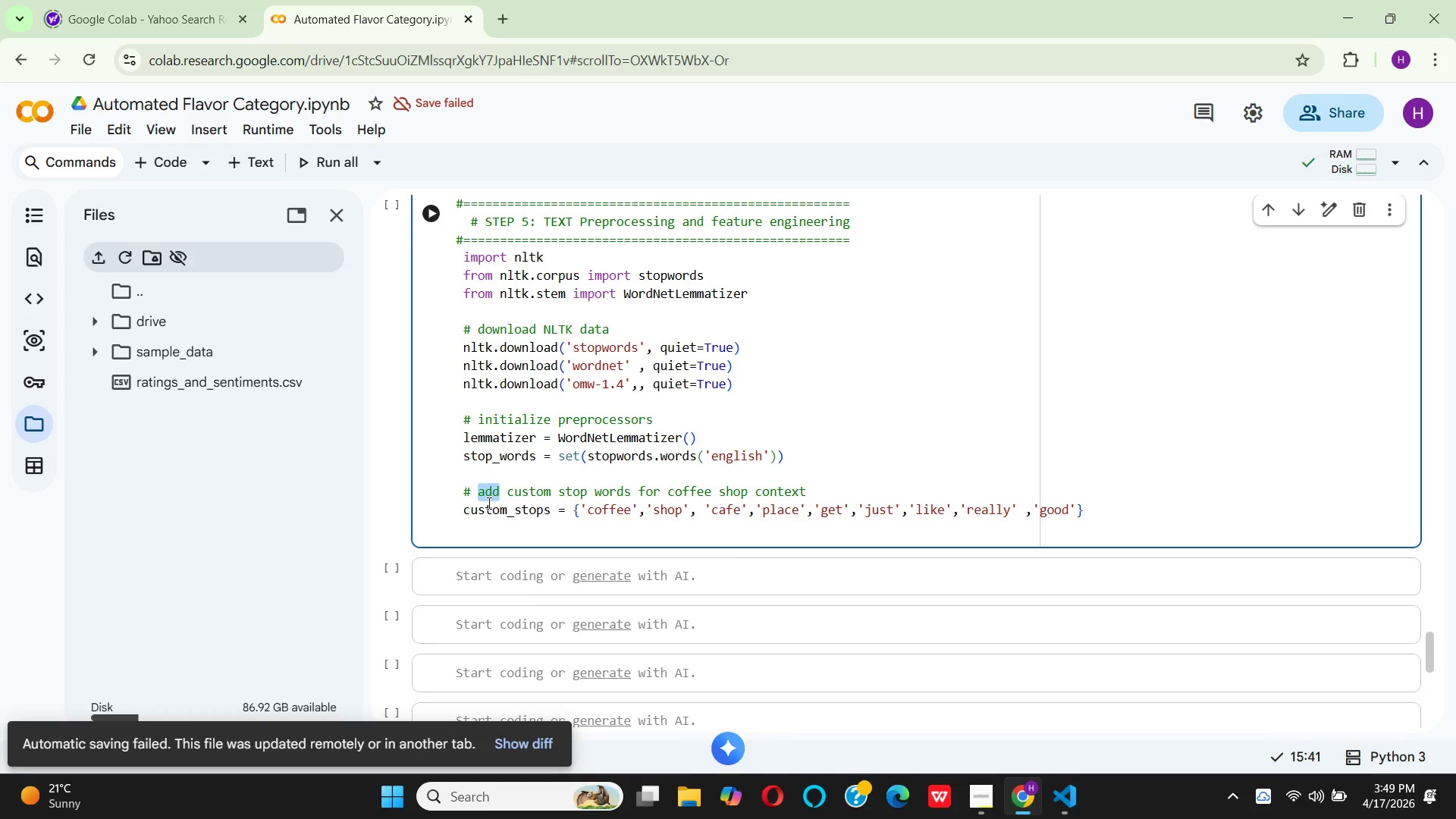 
type(st)
key(Backspace)
key(Backspace)
 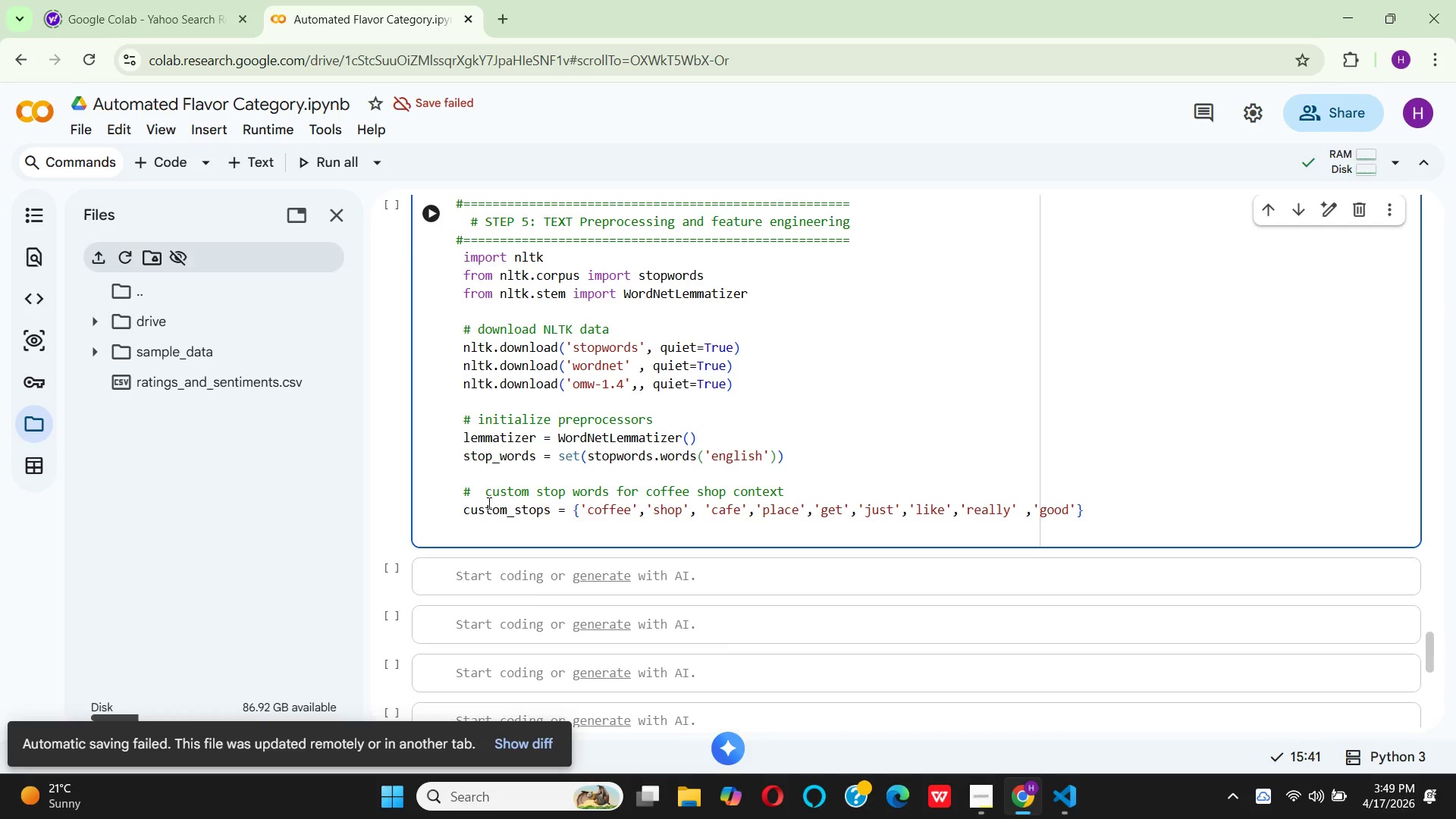 
key(ArrowDown)
 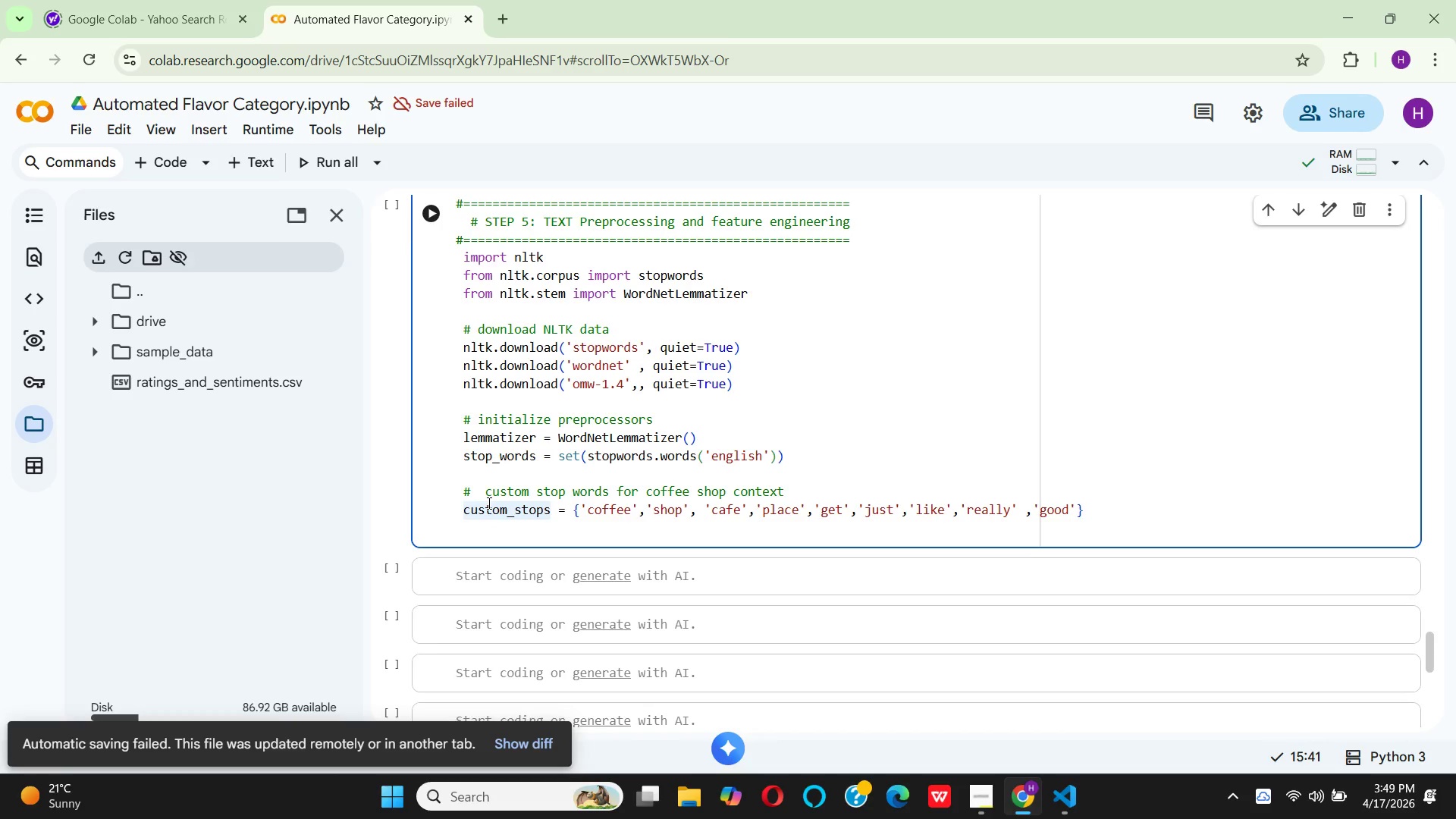 
key(ArrowDown)
 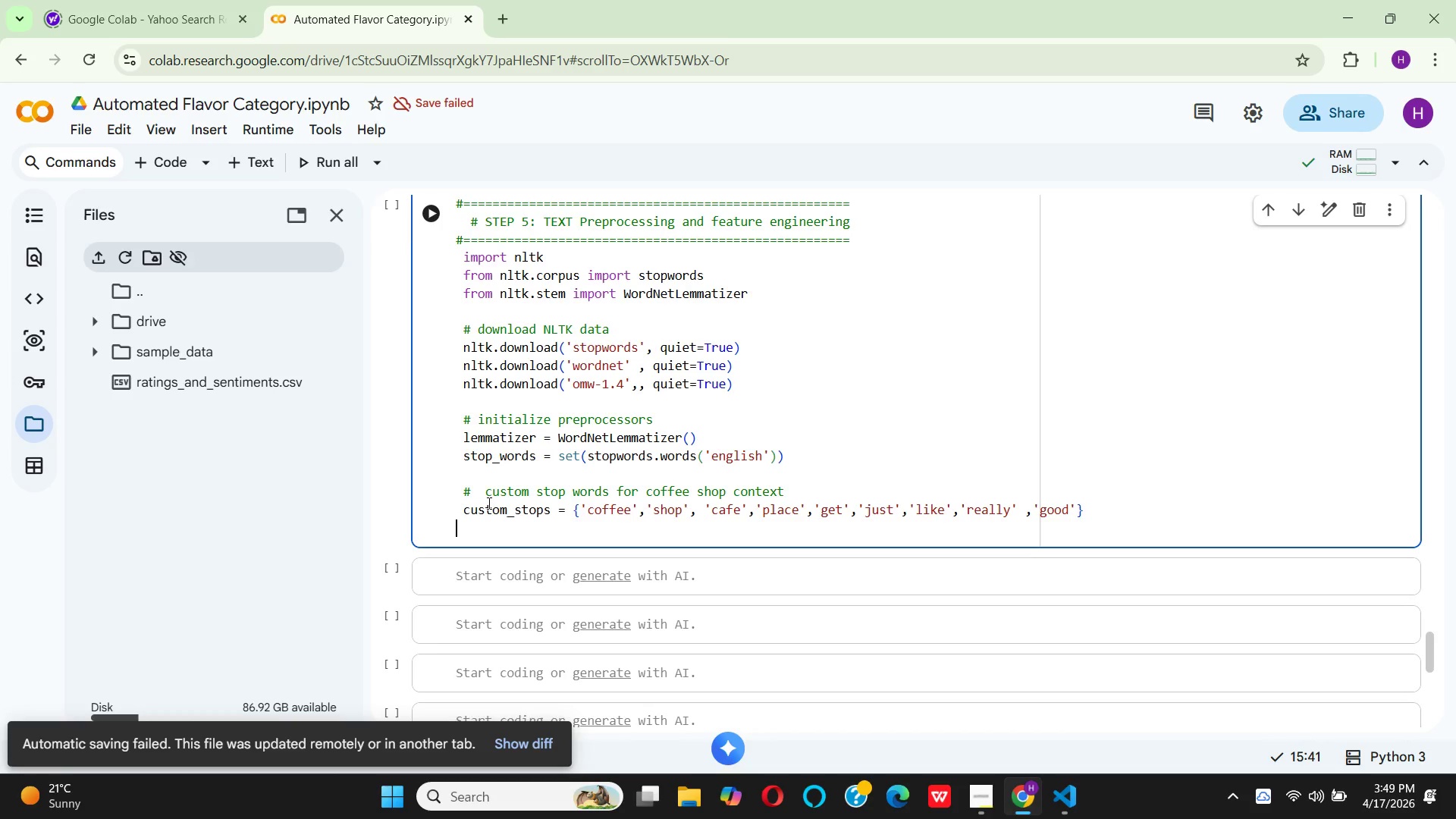 
key(ArrowRight)
 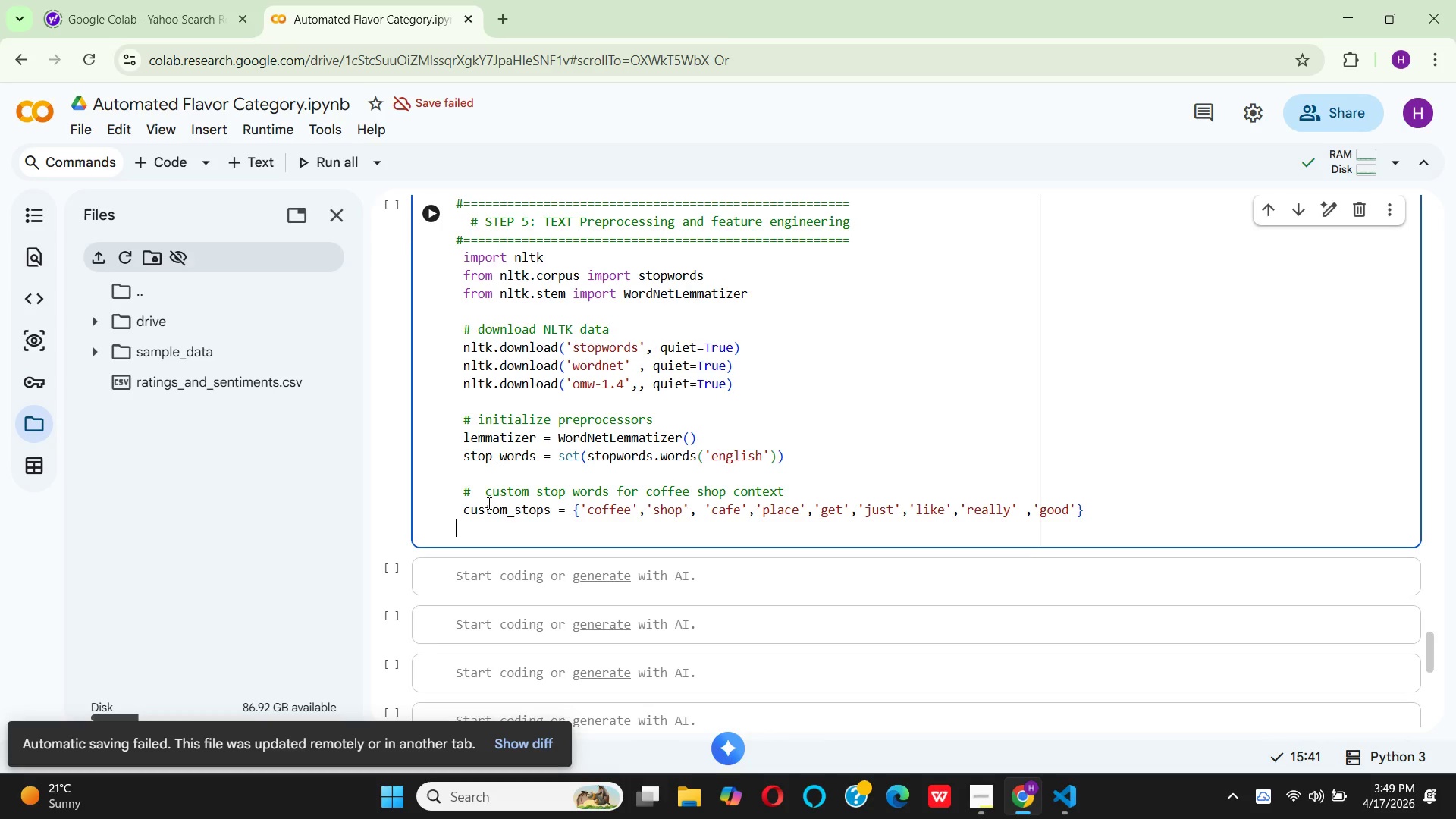 
type( st)
 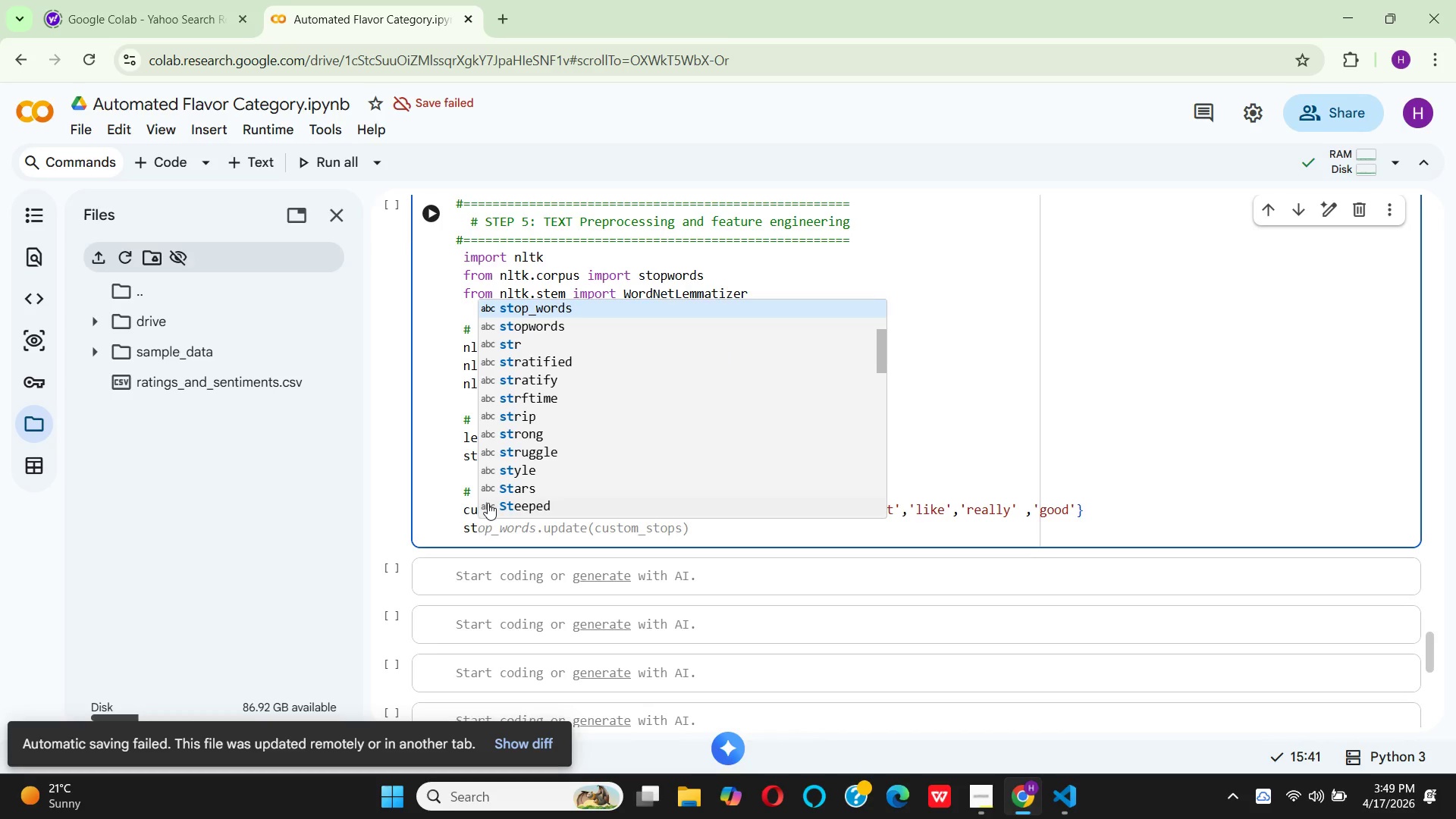 
key(Enter)
 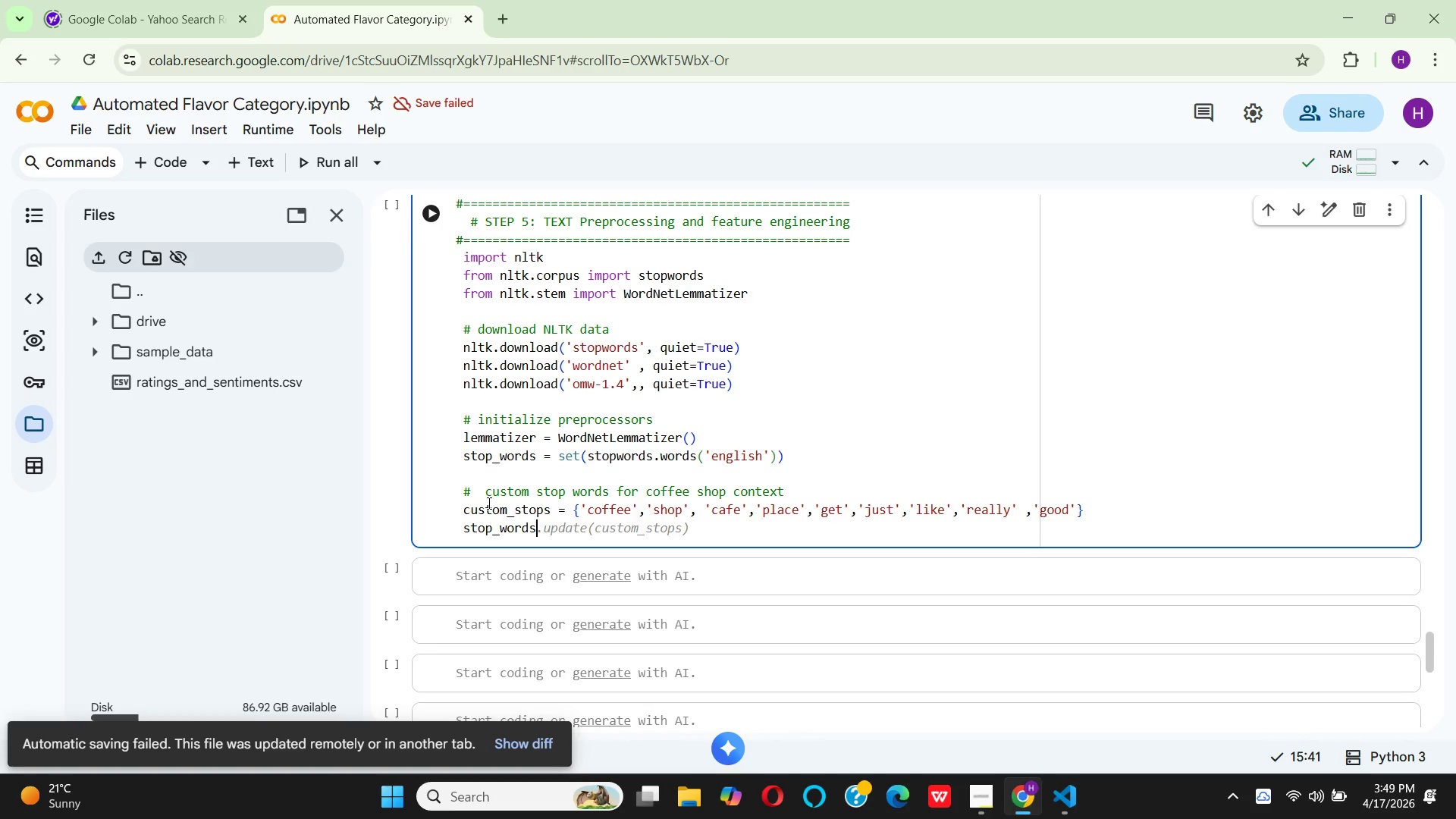 
key(Period)
 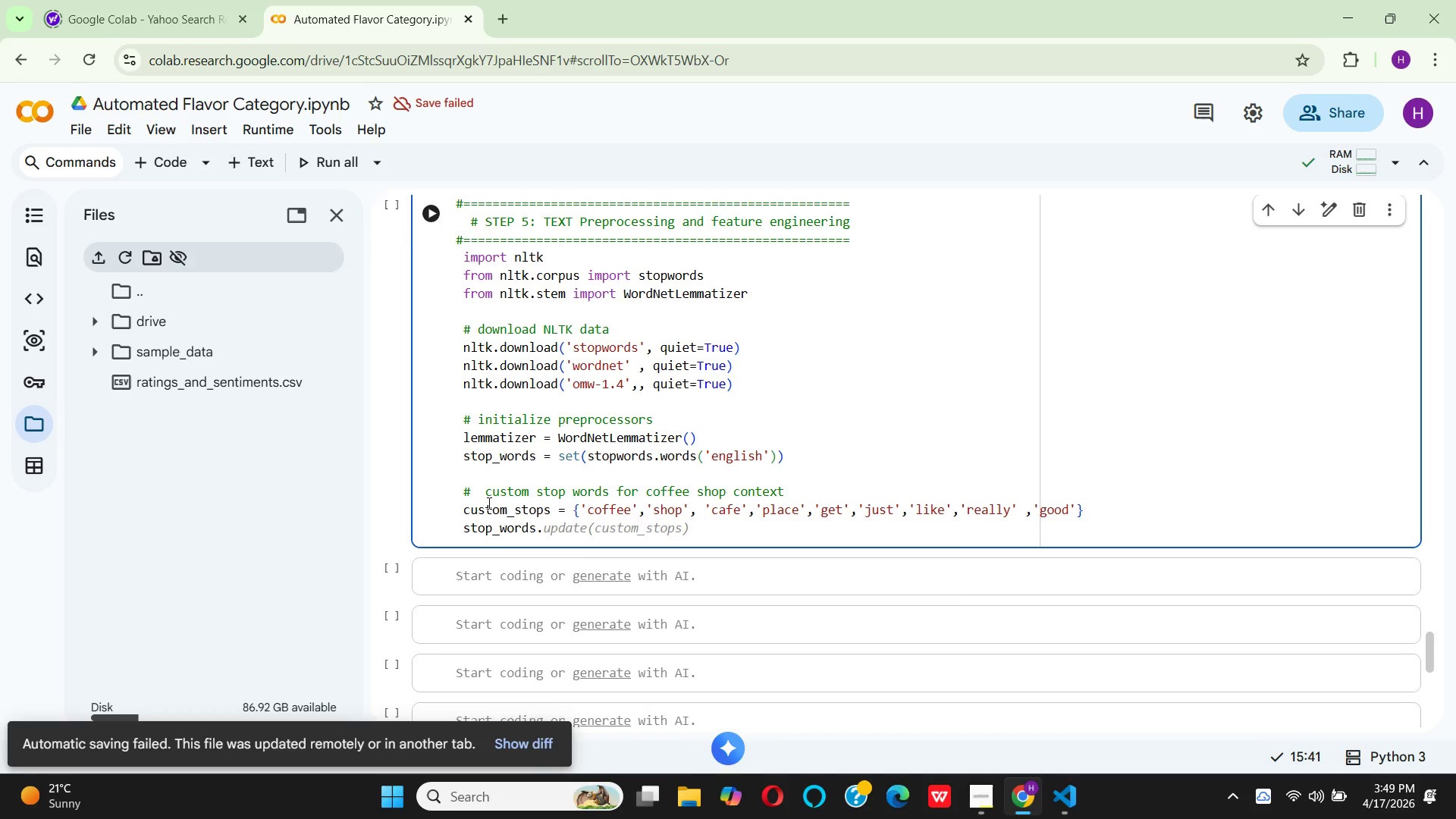 
key(U)
 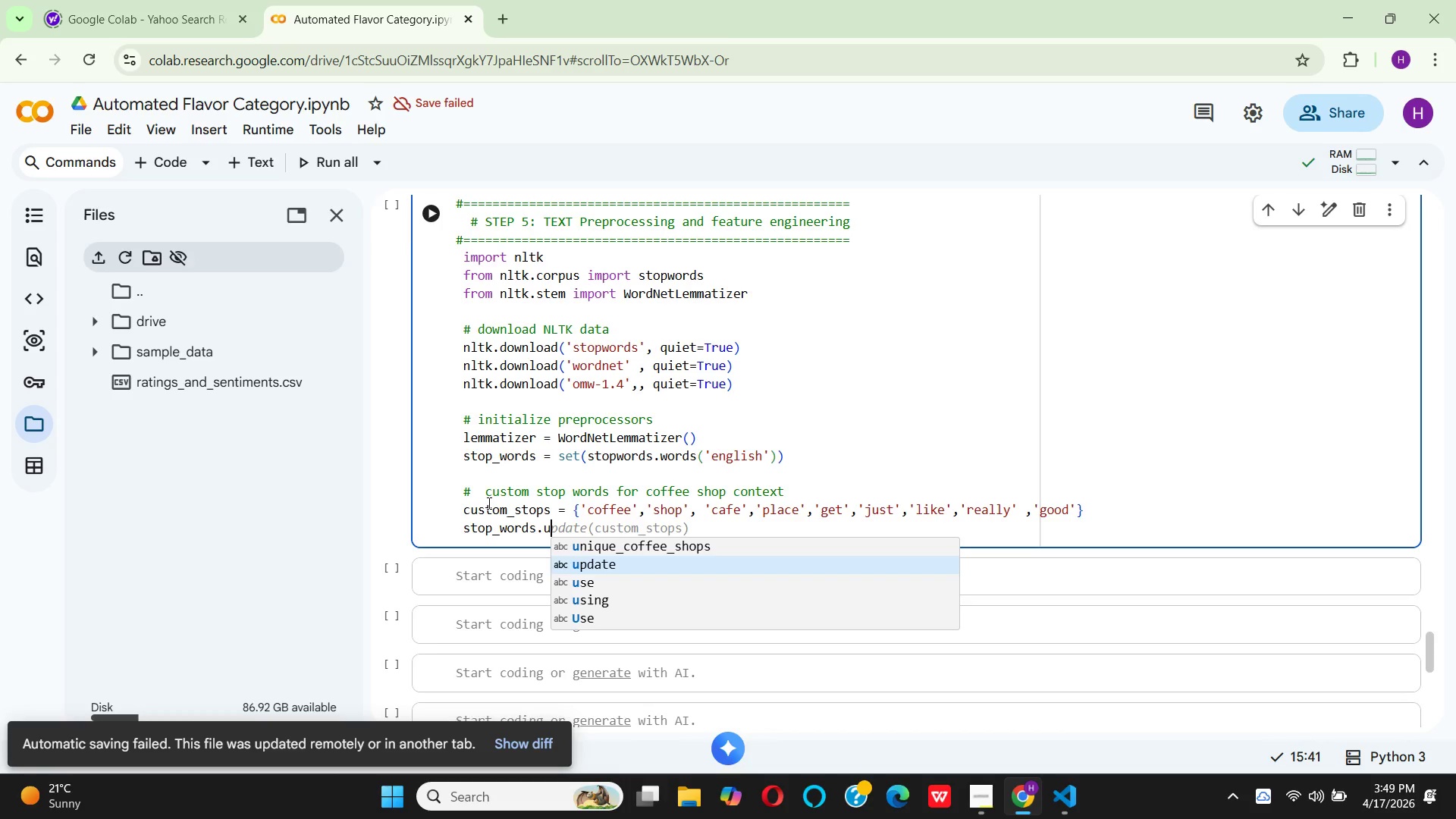 
key(Enter)
 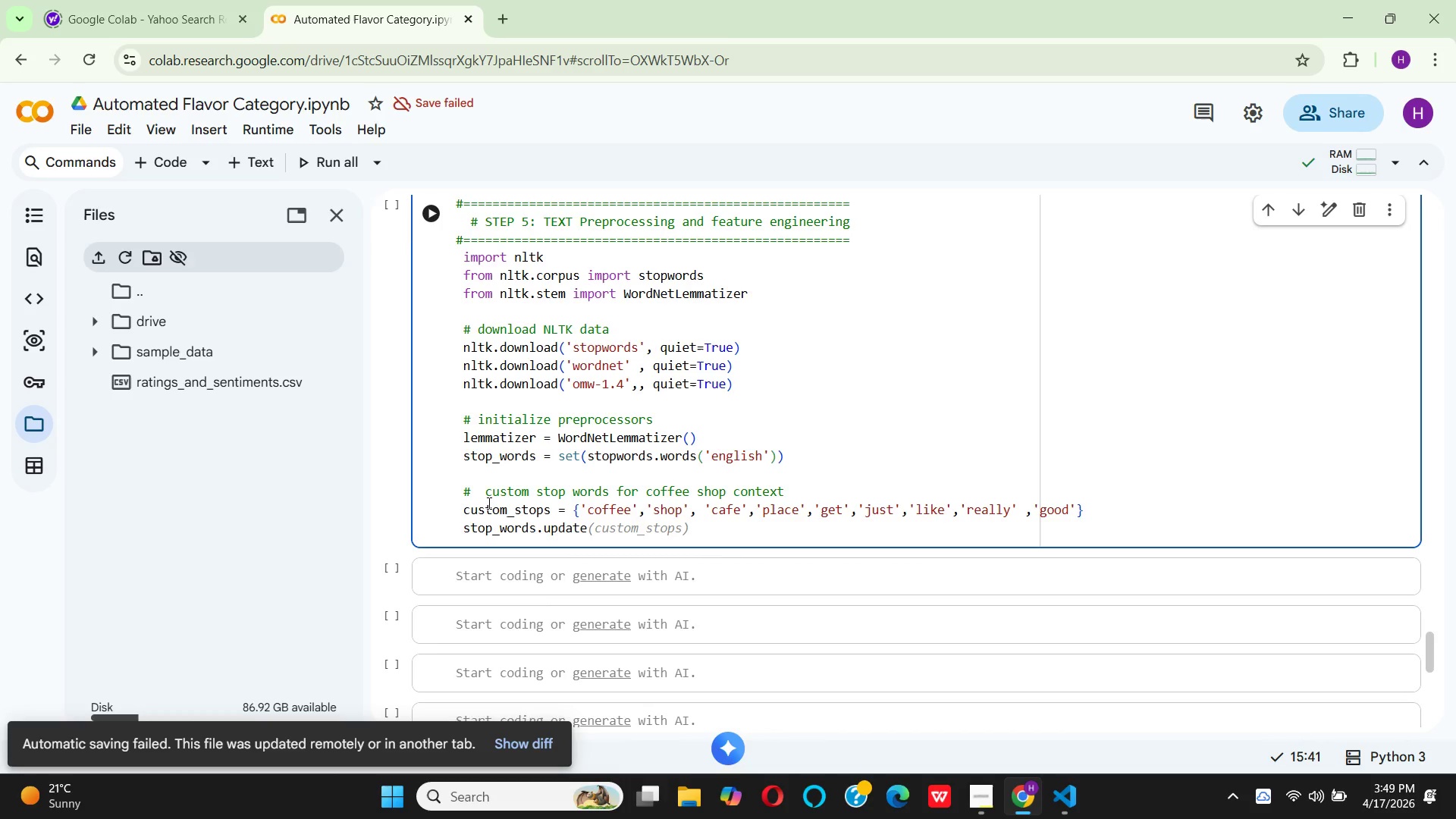 
type((cu)
 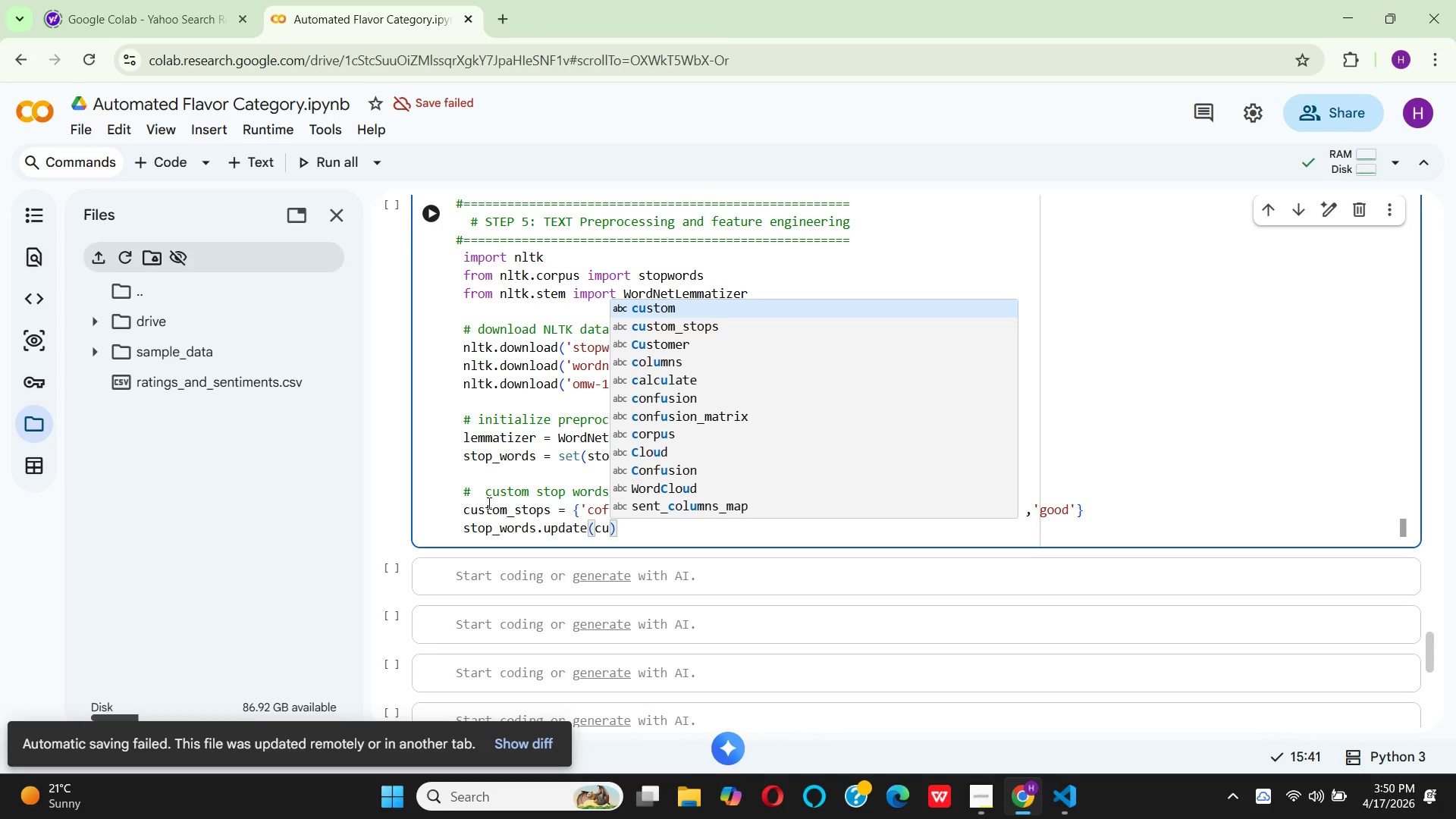 
wait(12.78)
 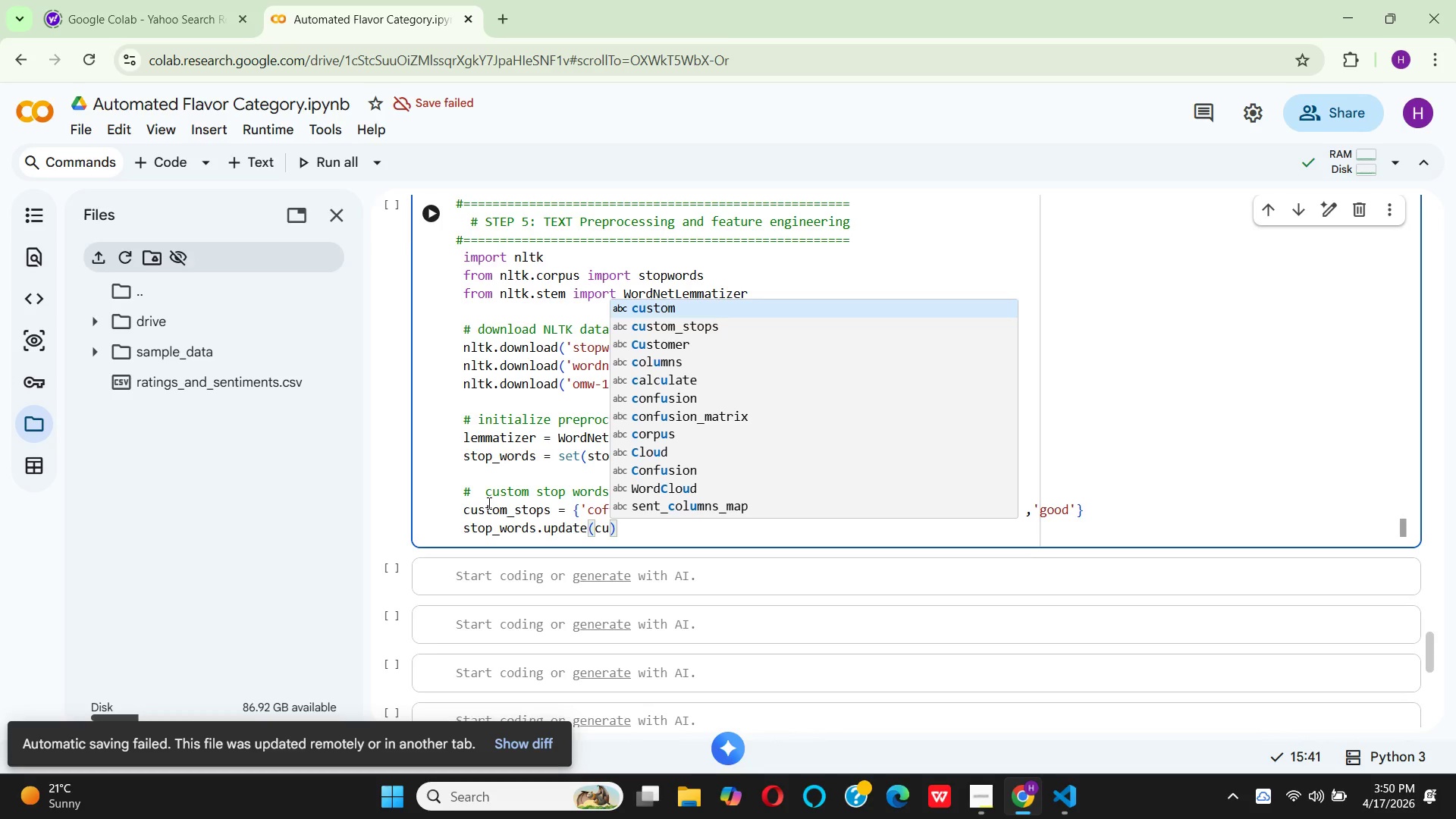 
key(ArrowDown)
 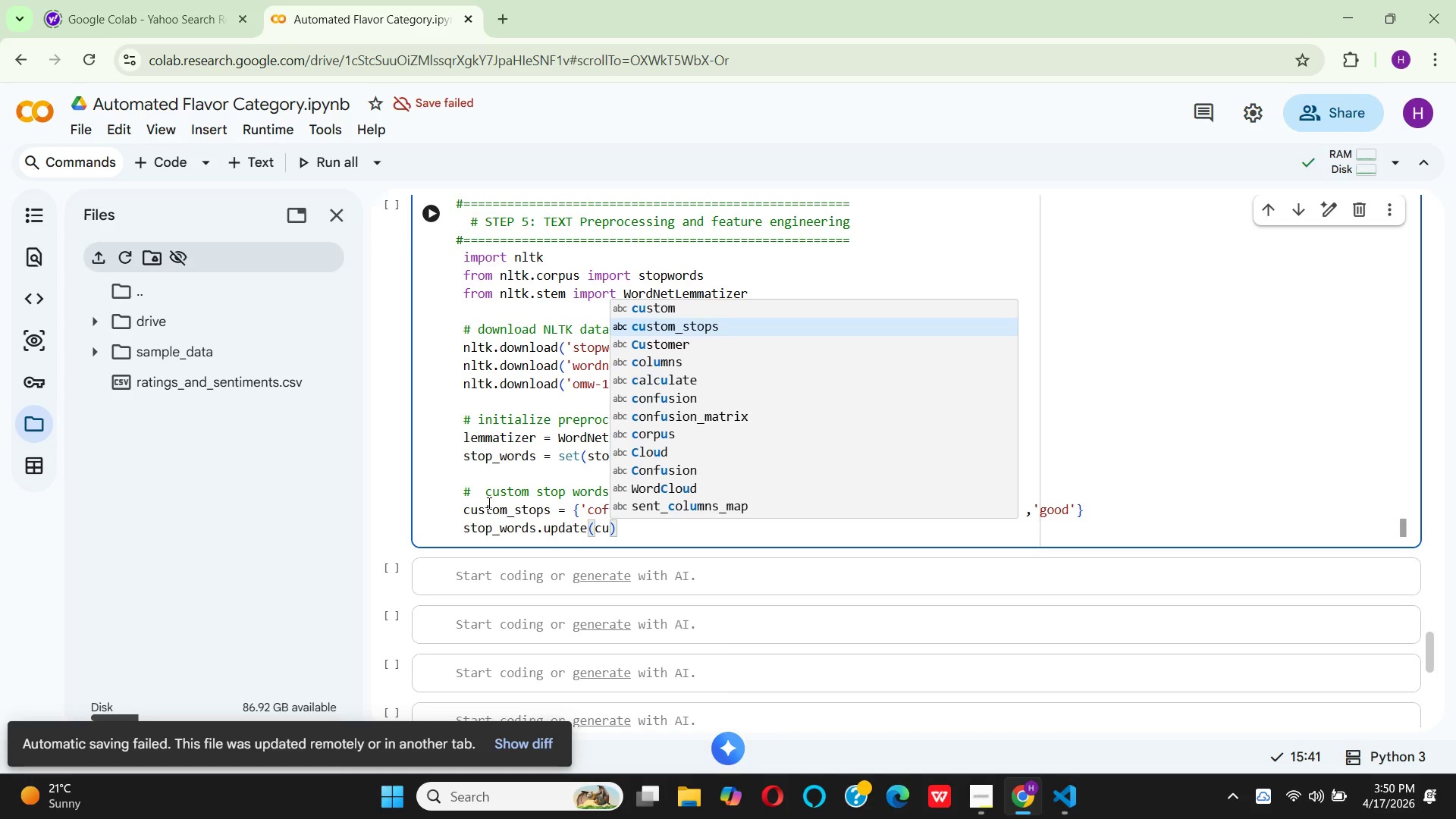 
key(Enter)
 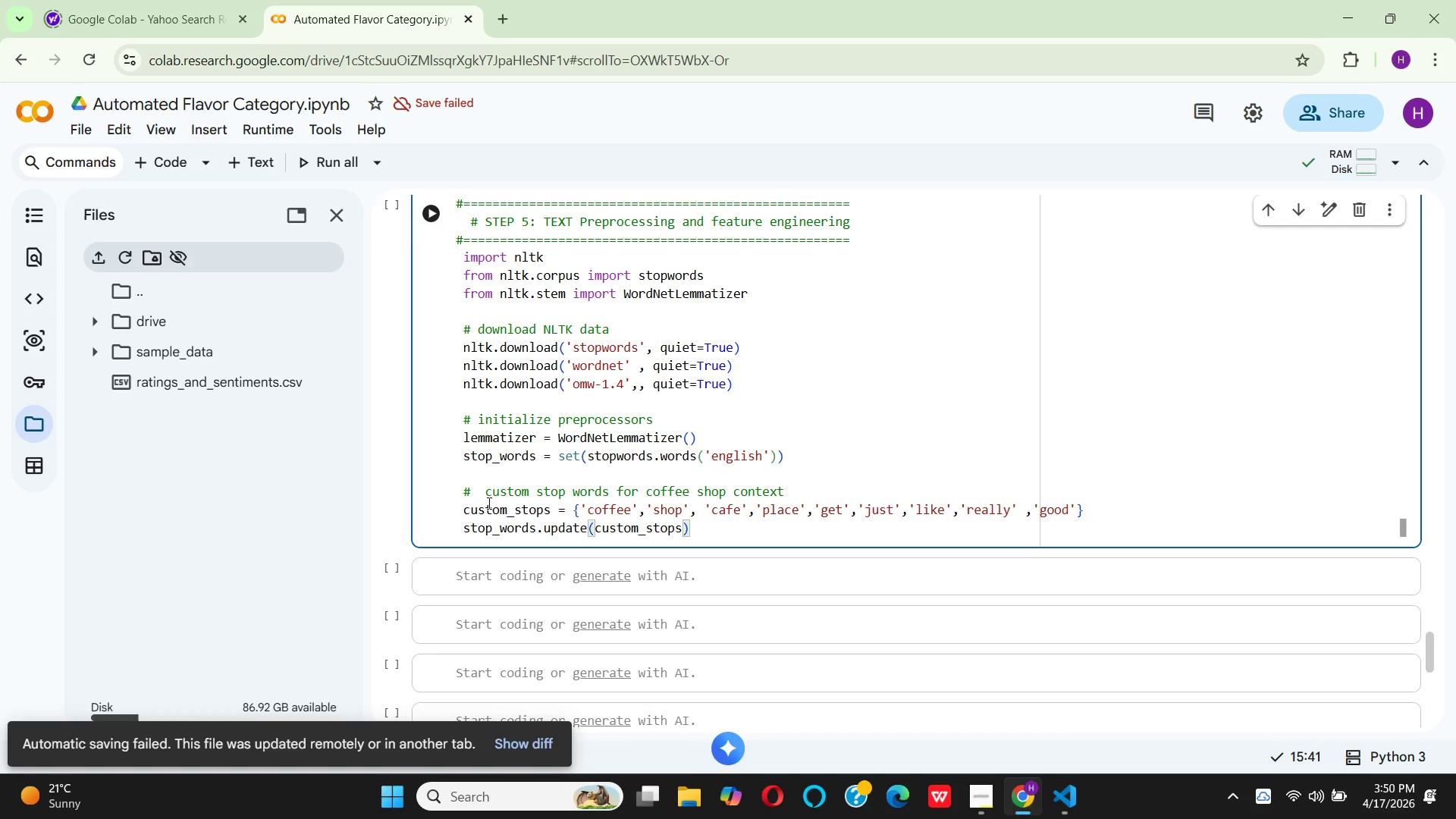 
key(ArrowRight)
 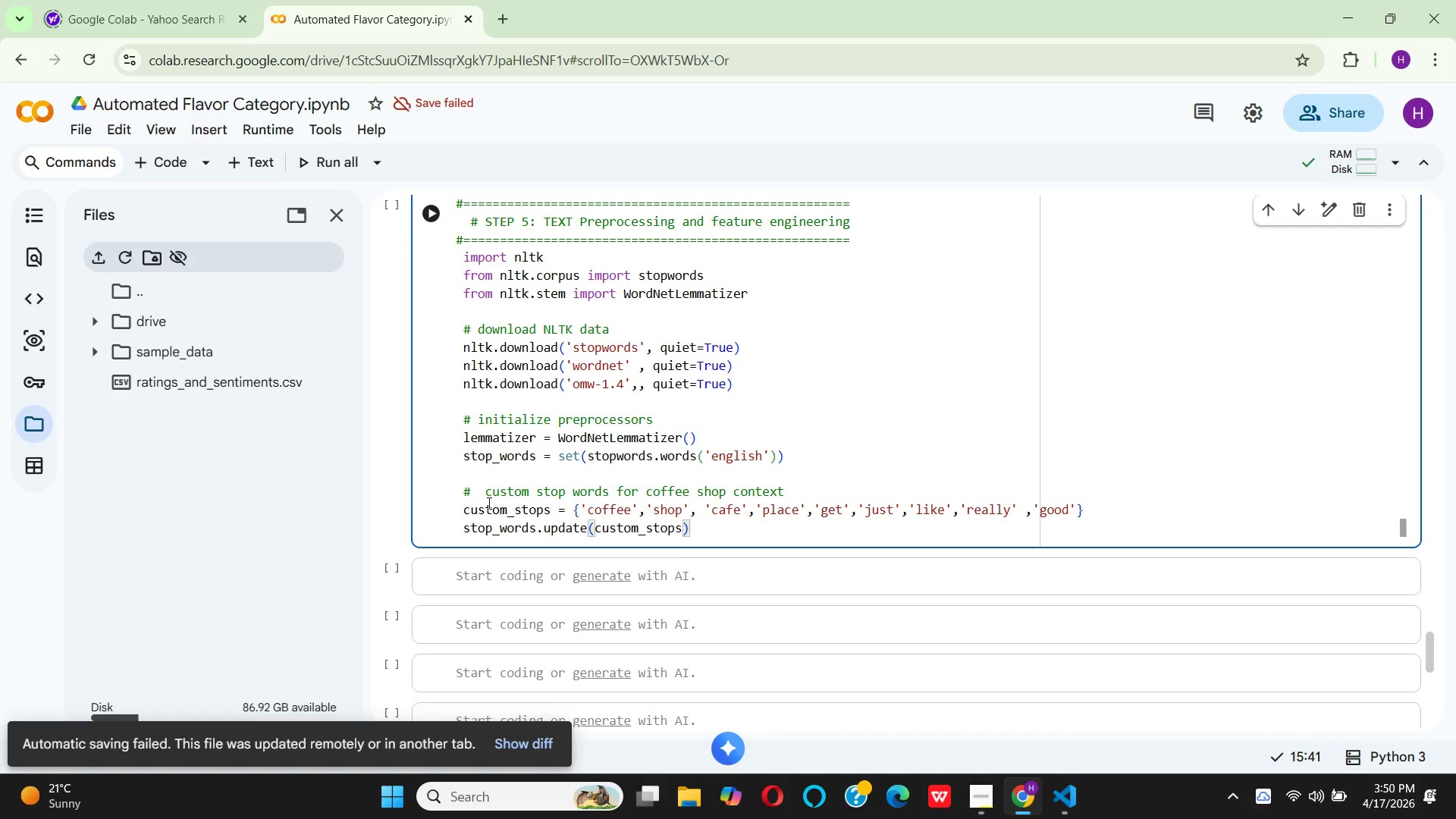 
key(Enter)
 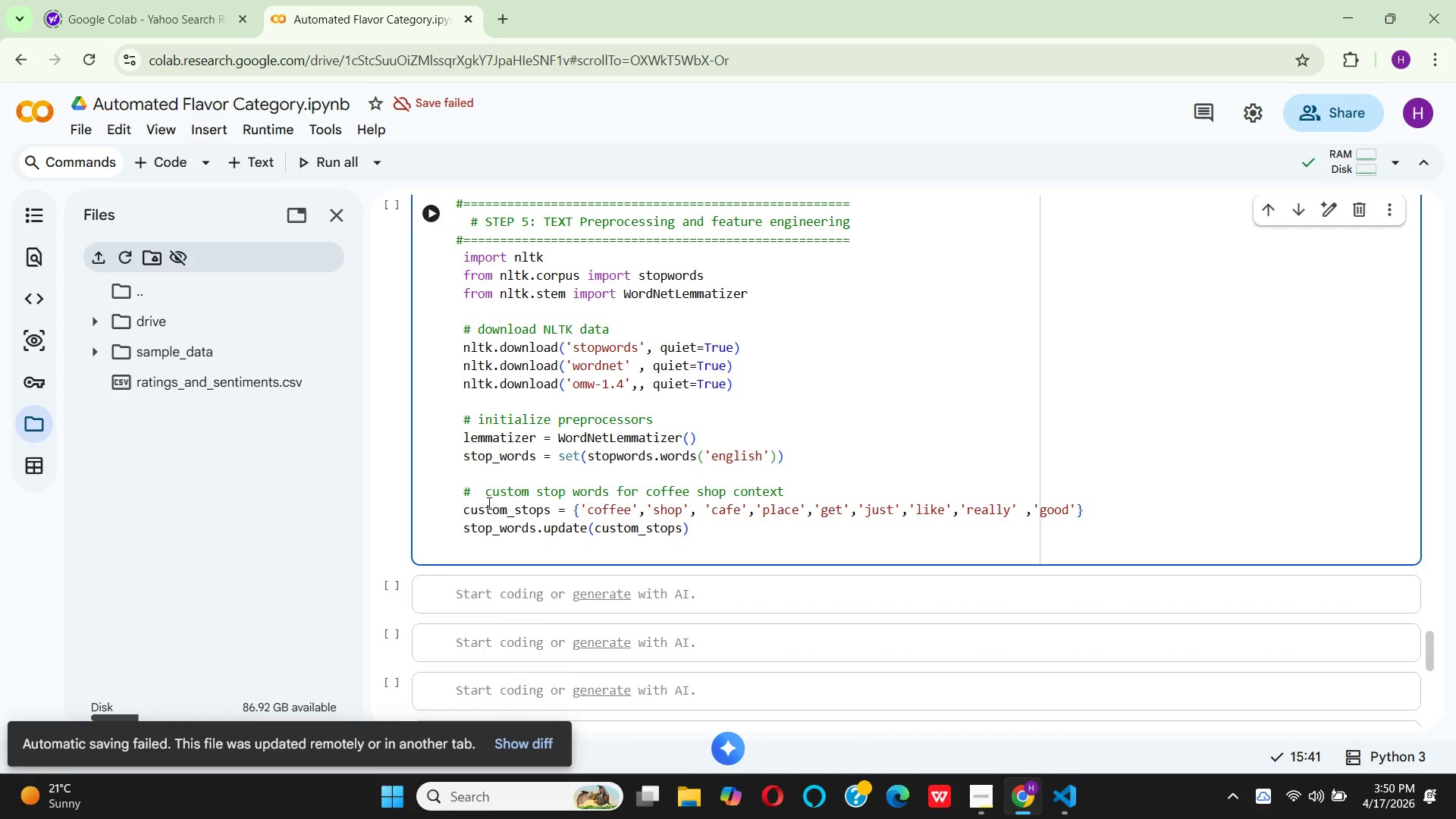 
key(Enter)
 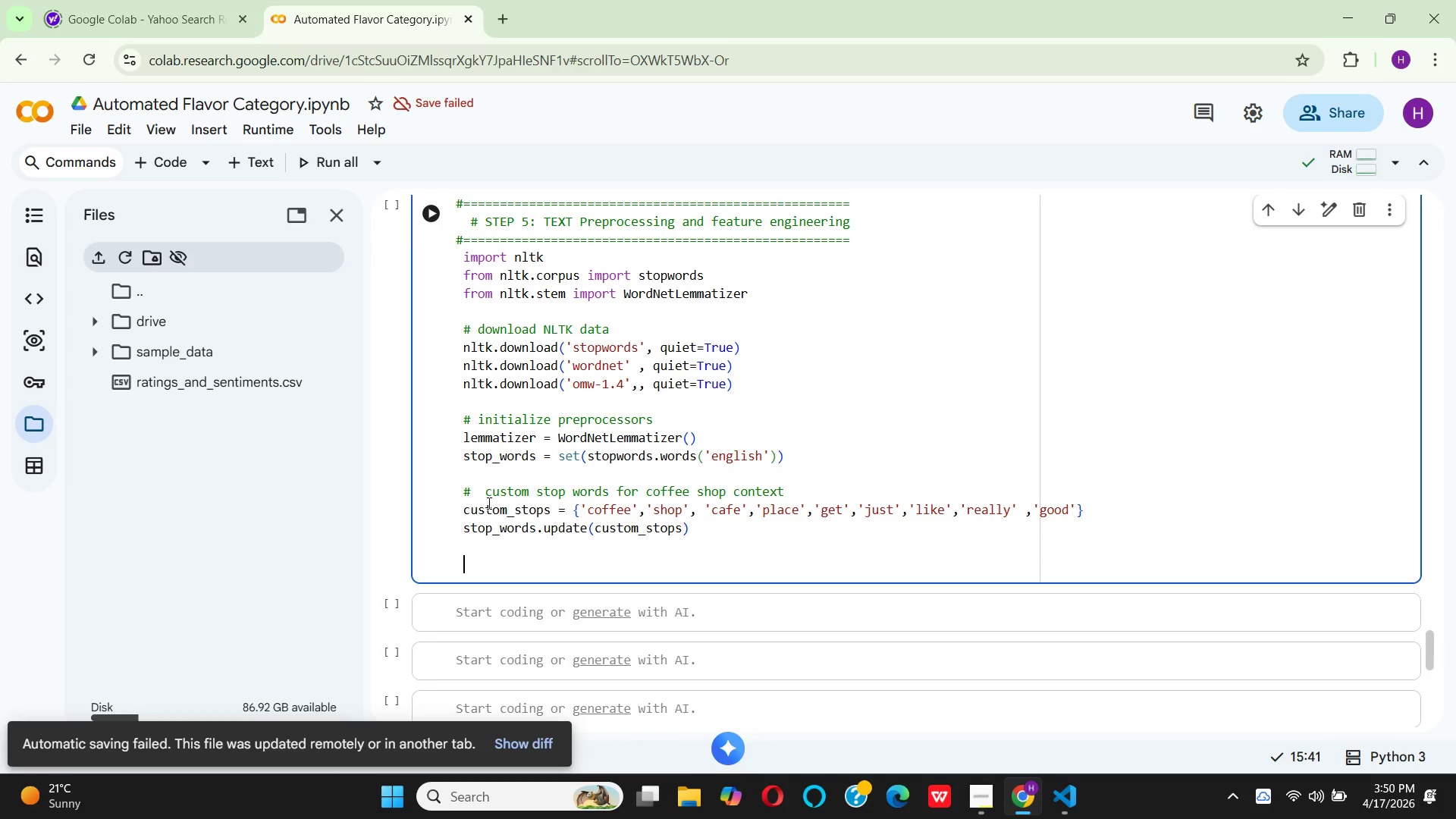 
left_click([480, 494])
 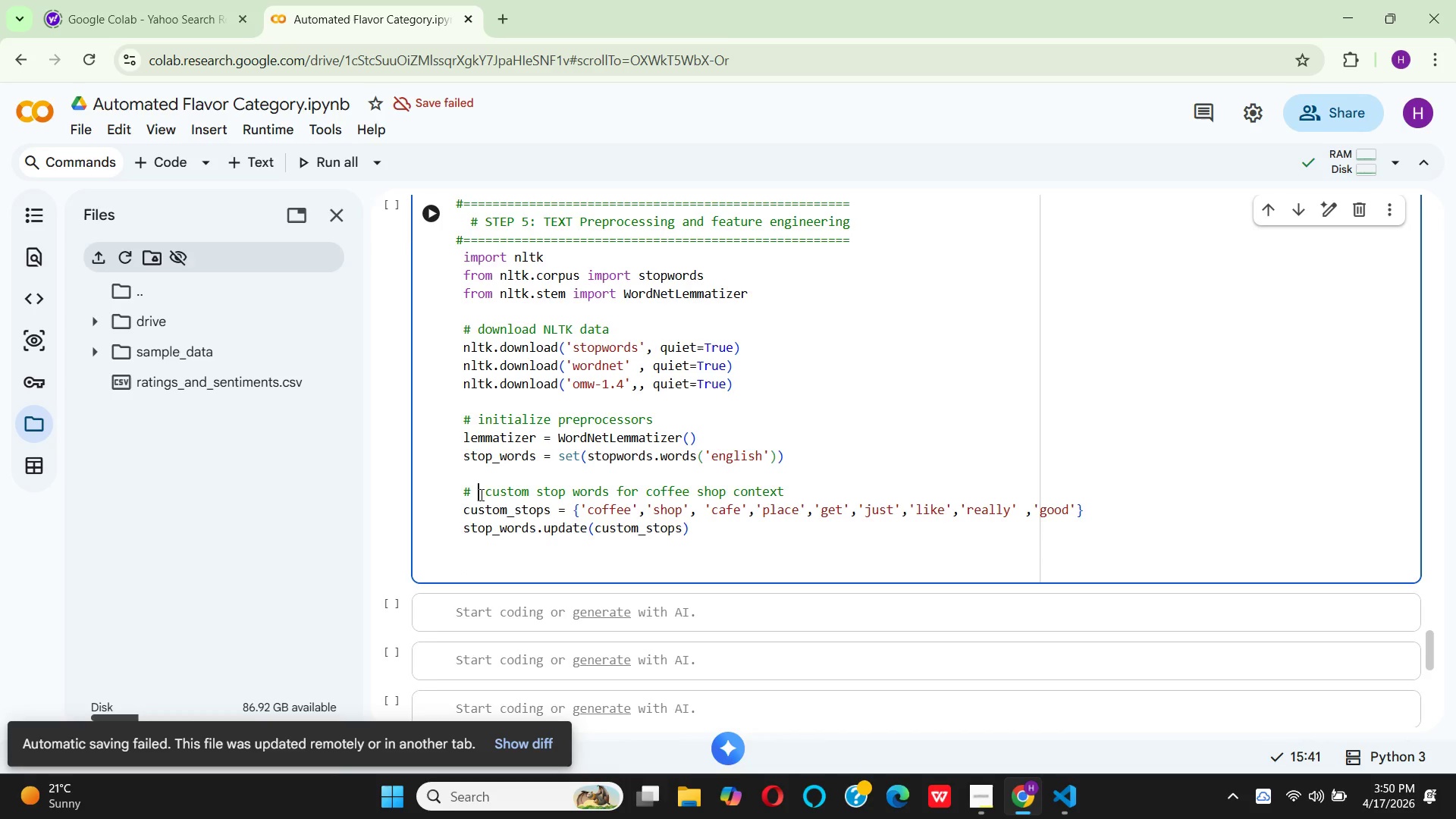 
type(add)
 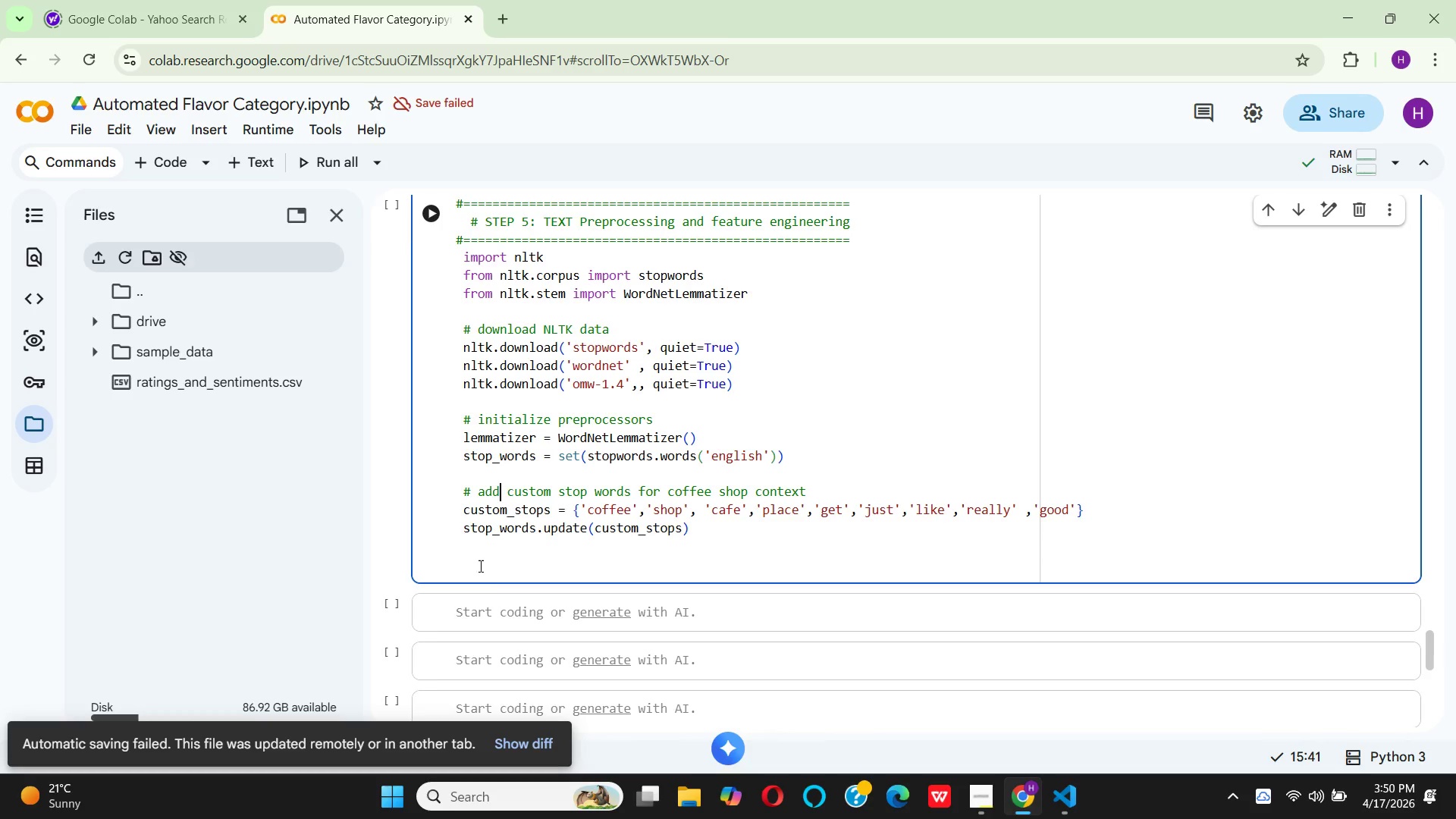 
left_click([479, 565])
 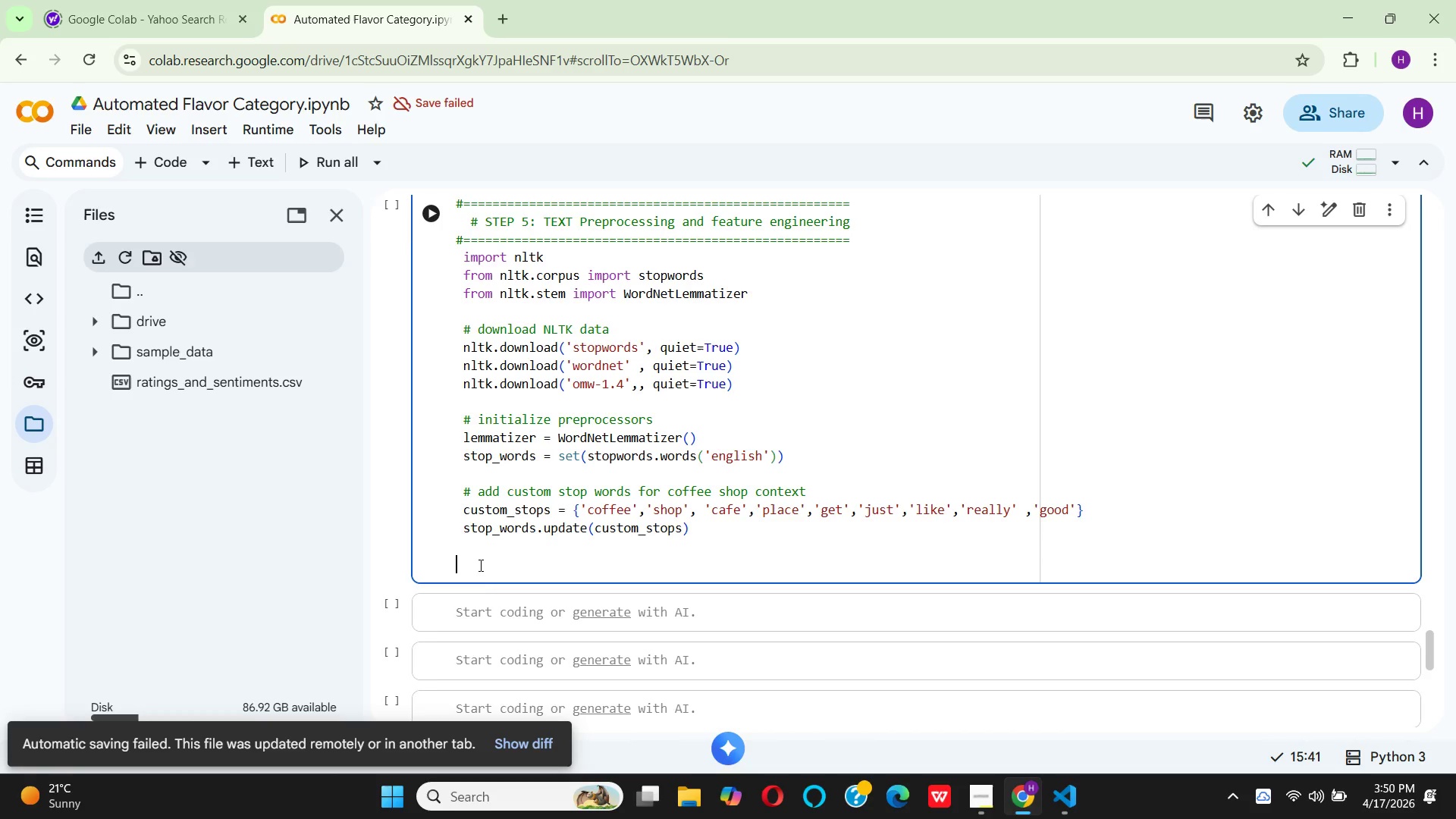 
type(#)
key(Backspace)
type( def pre)
 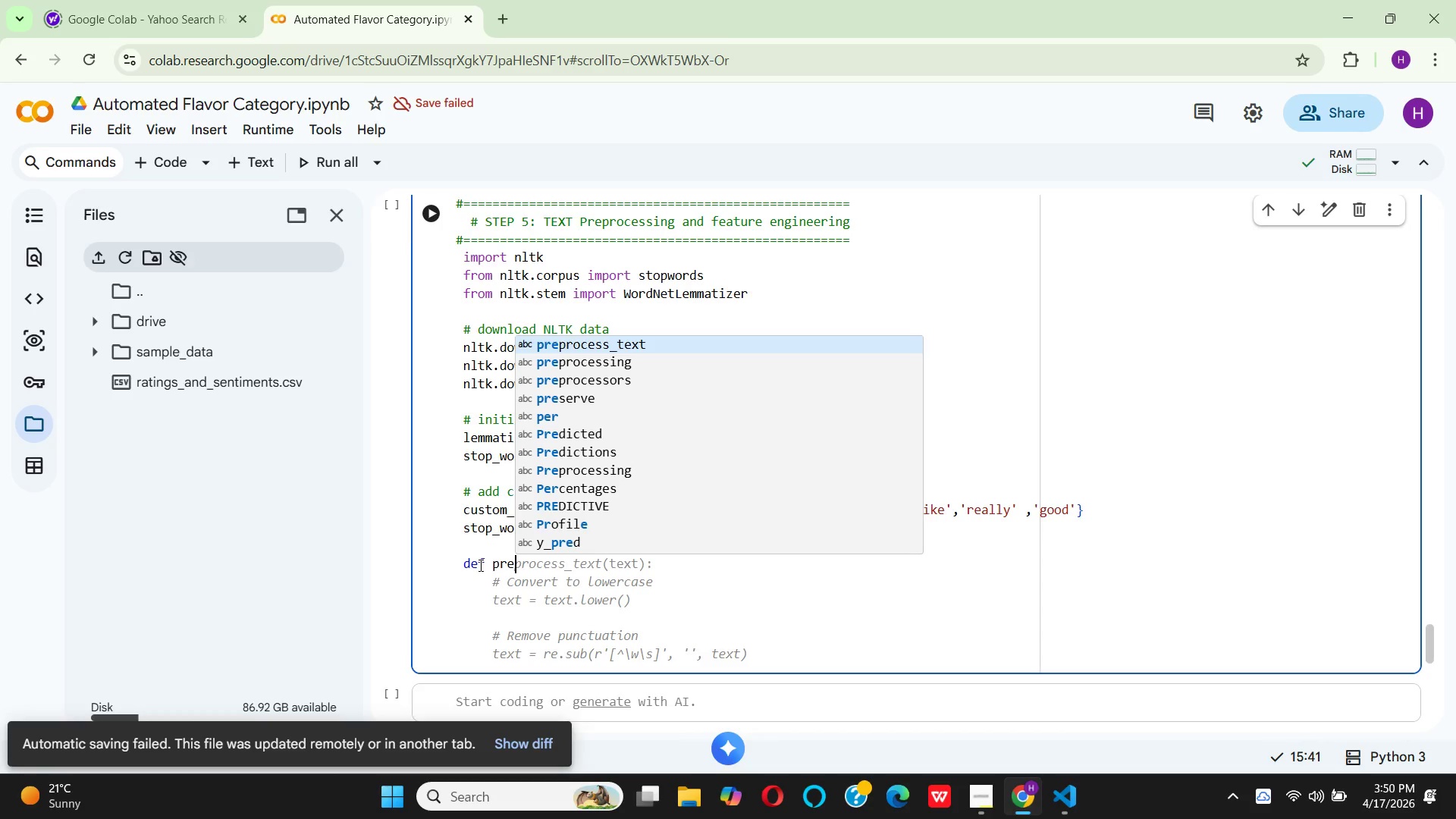 
wait(5.16)
 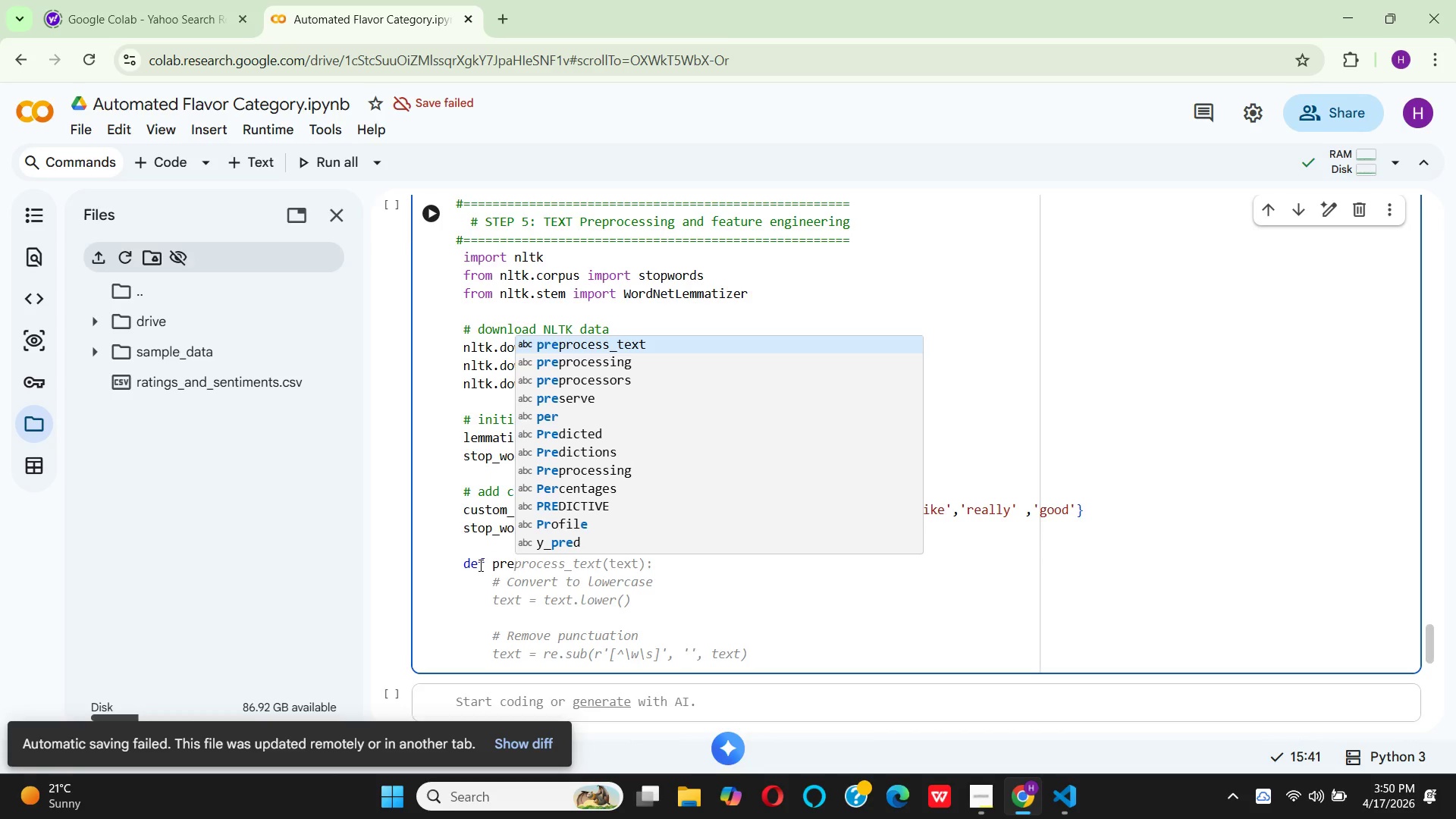 
key(Enter)
 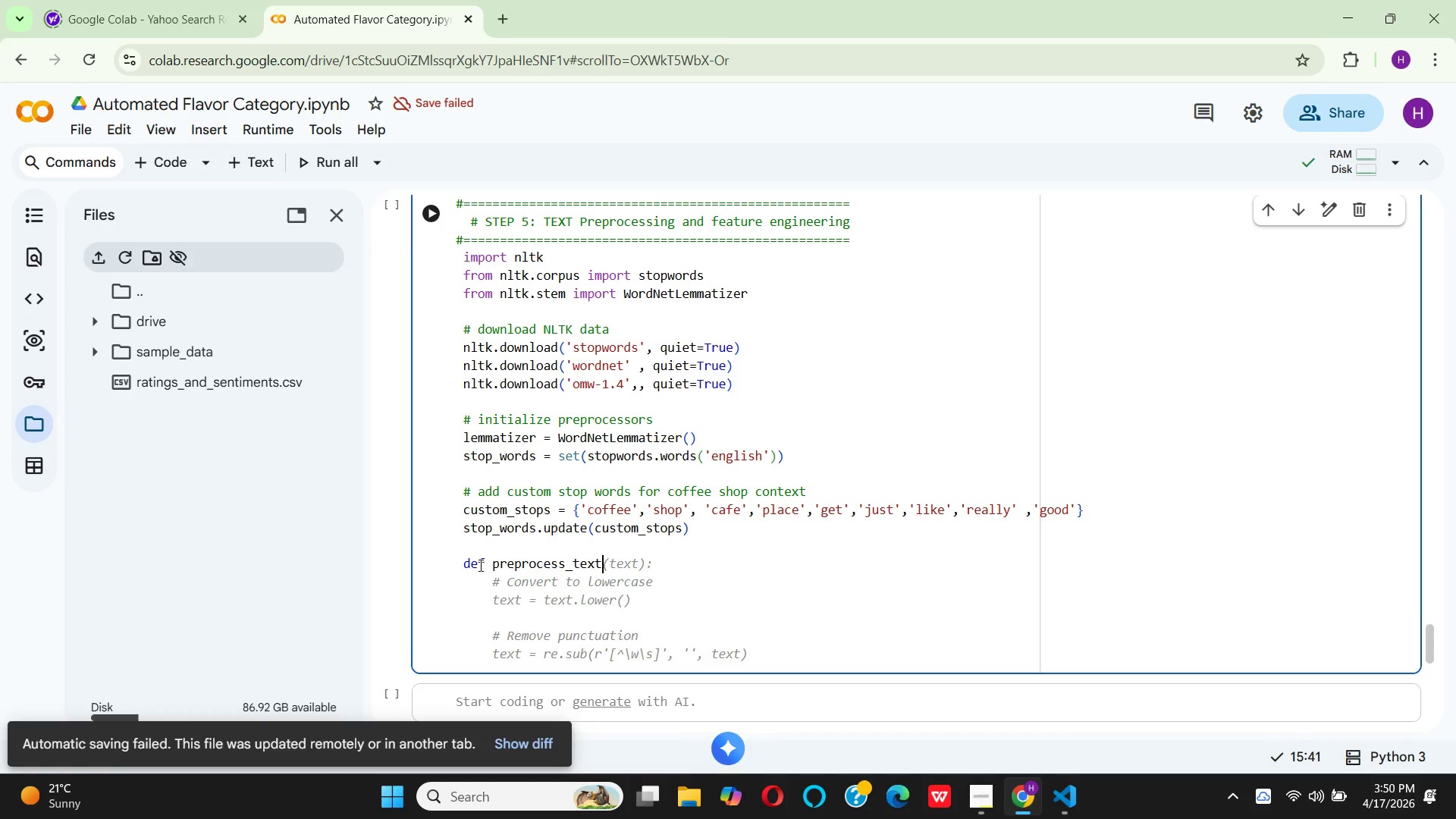 
type((te)
 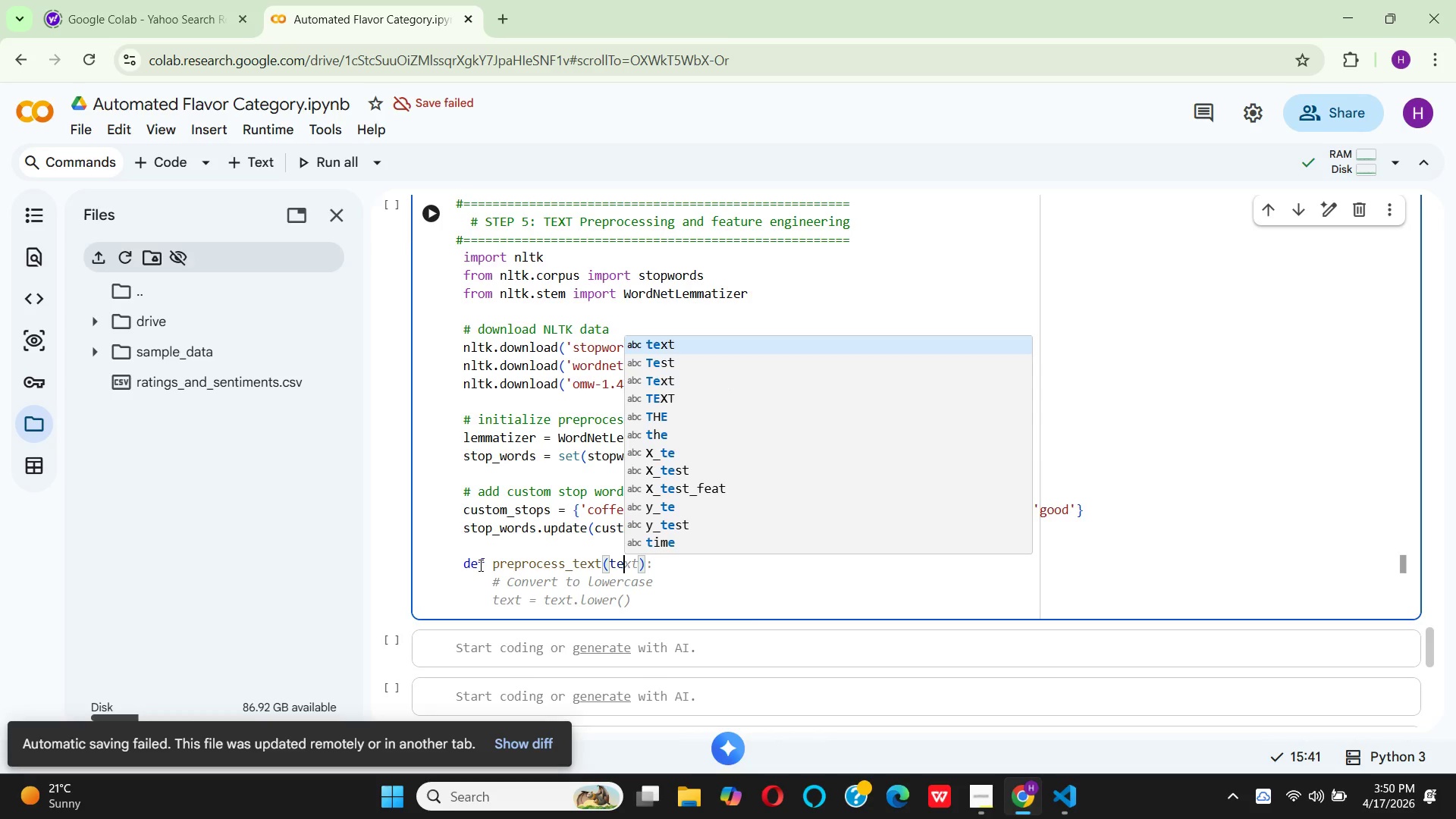 
key(Enter)
 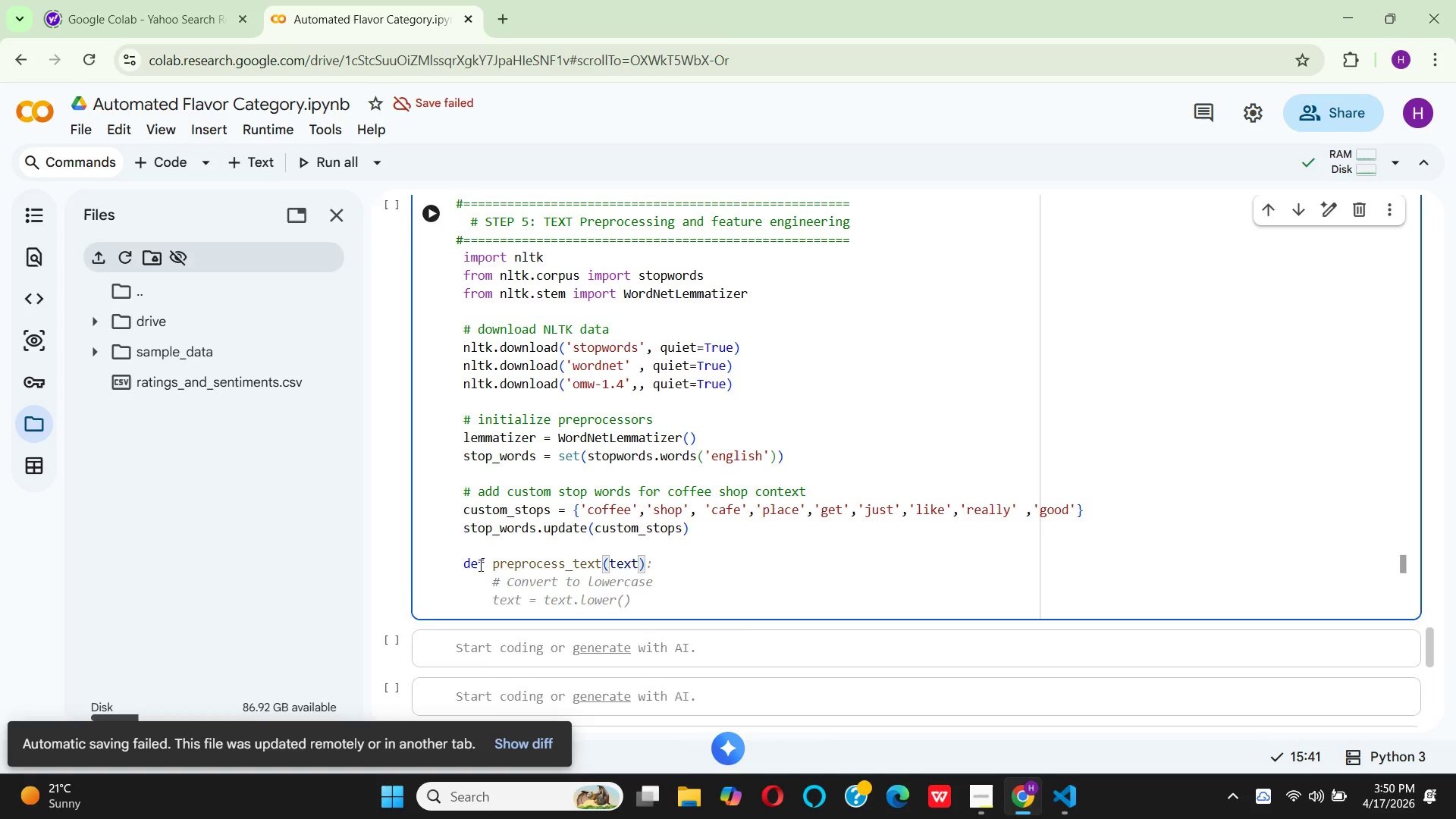 
key(ArrowRight)
 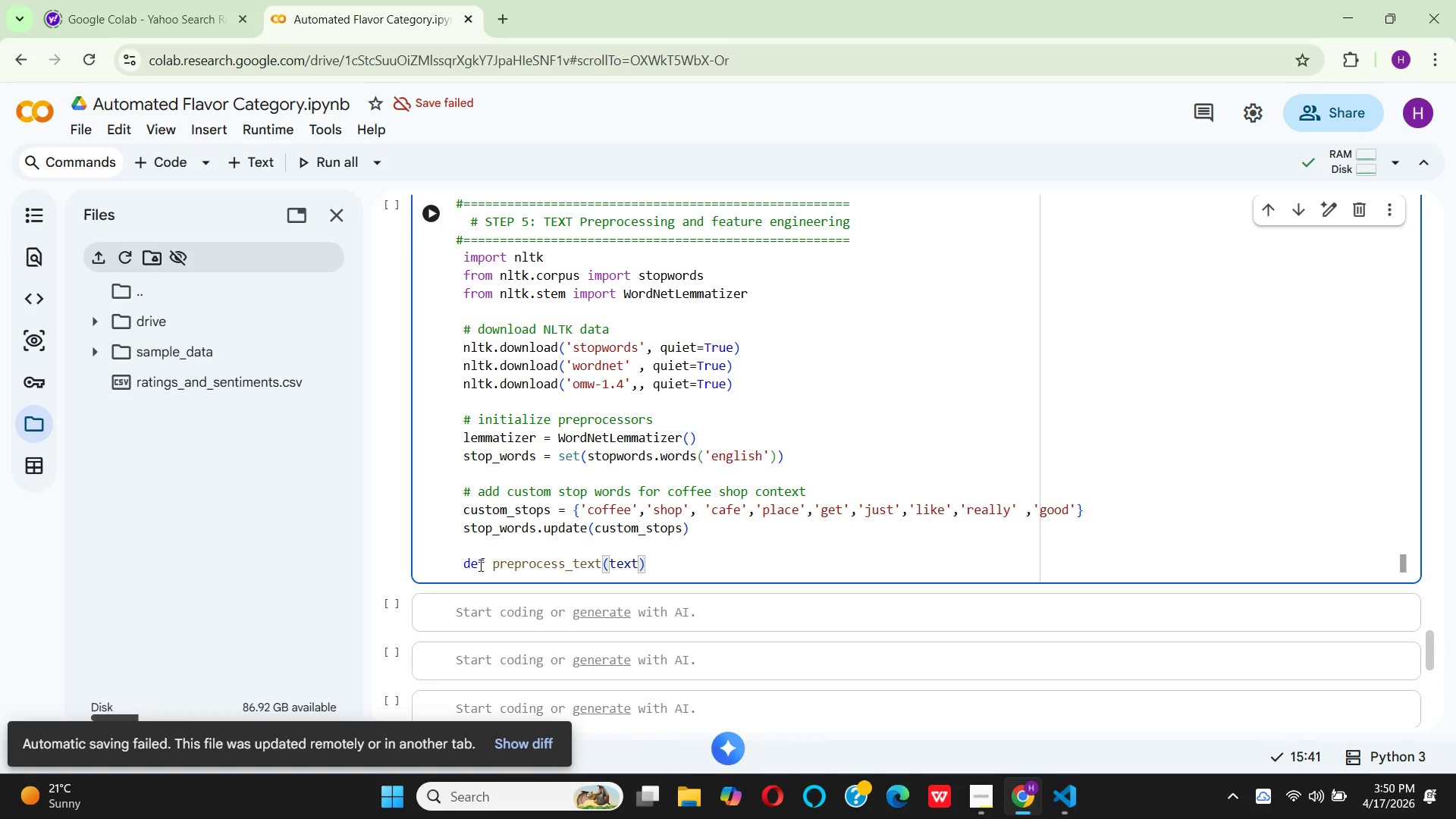 
key(Shift+Semicolon)
 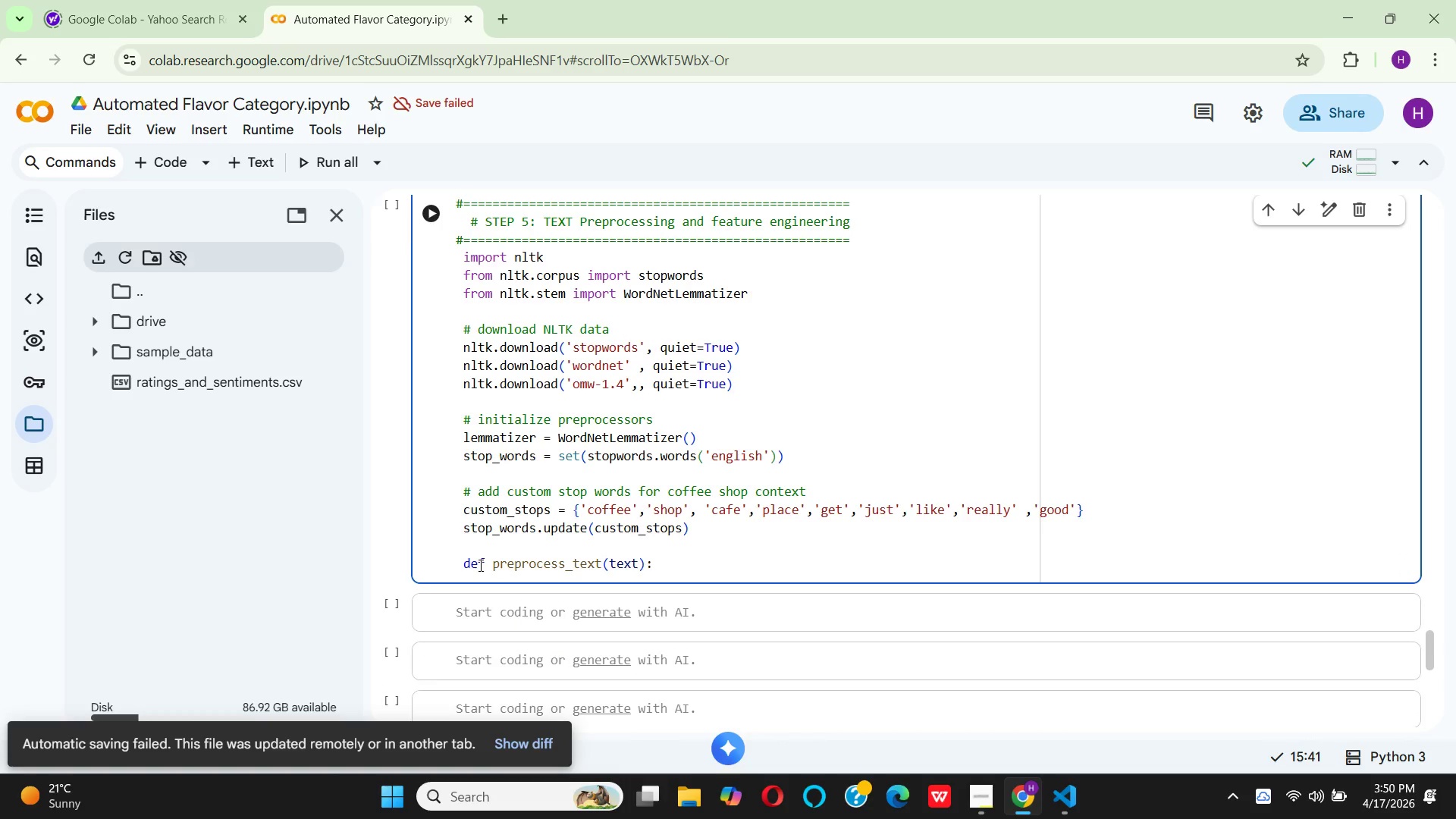 
key(Enter)
 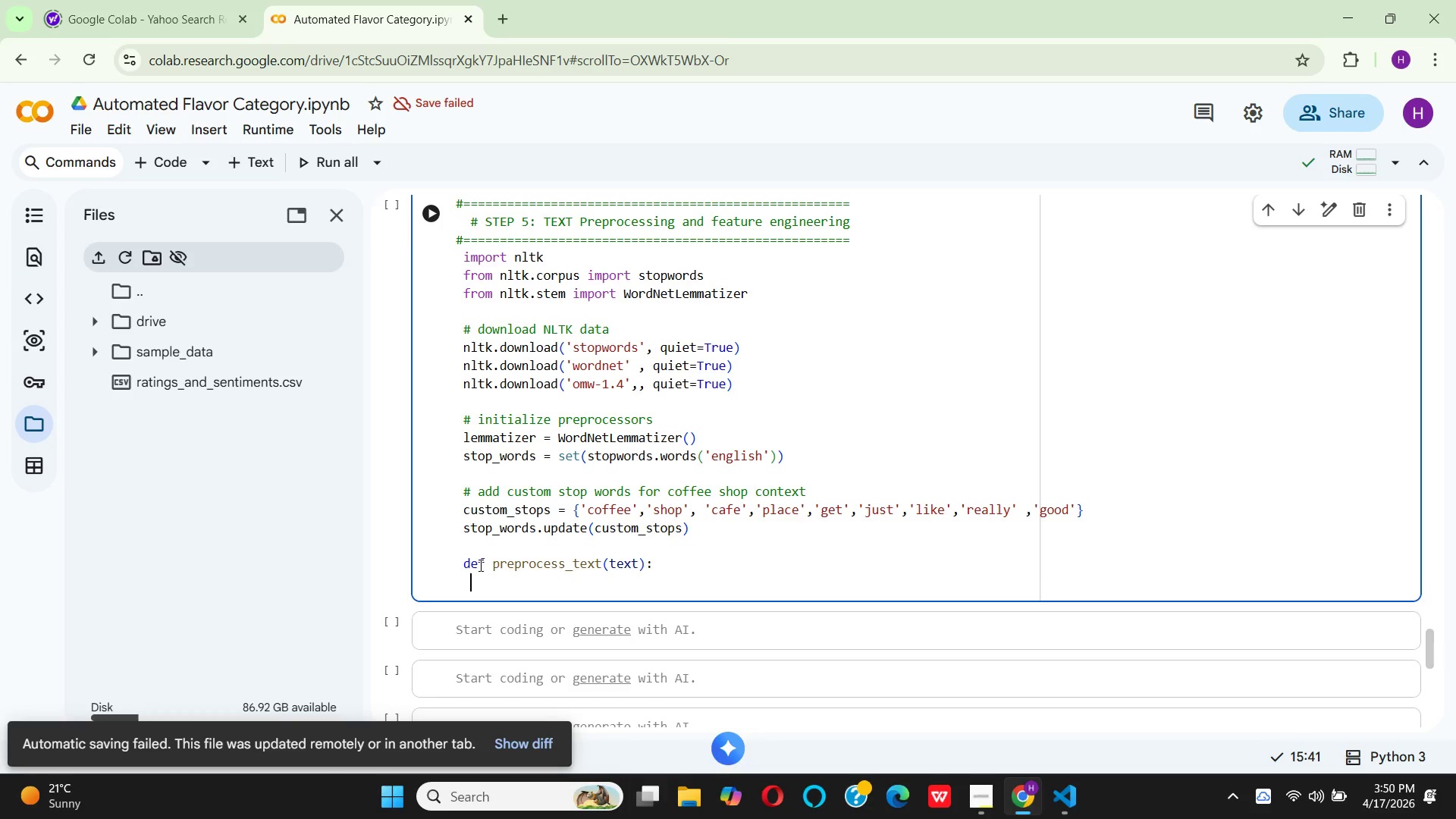 
key(Space)
 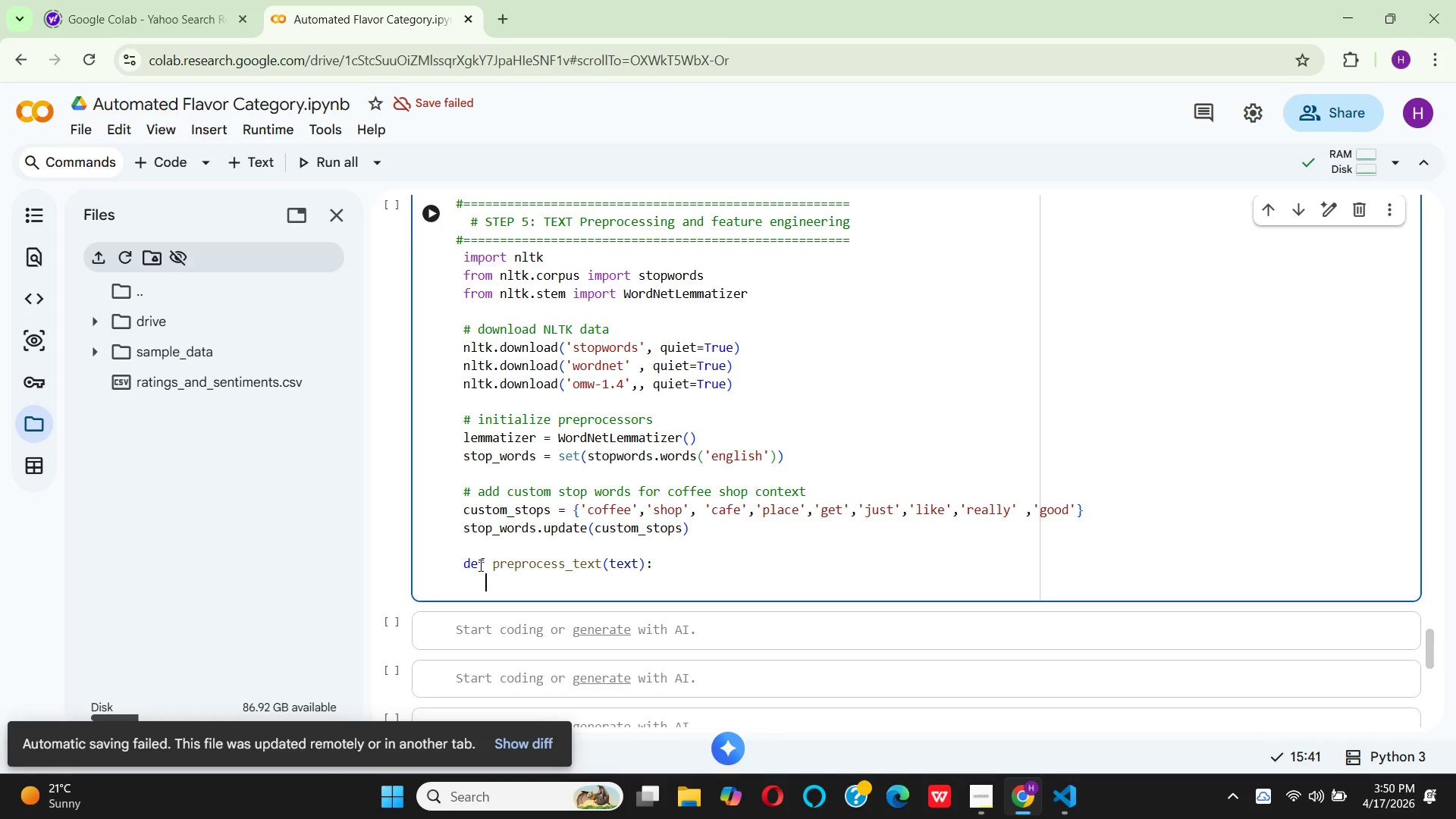 
key(Space)
 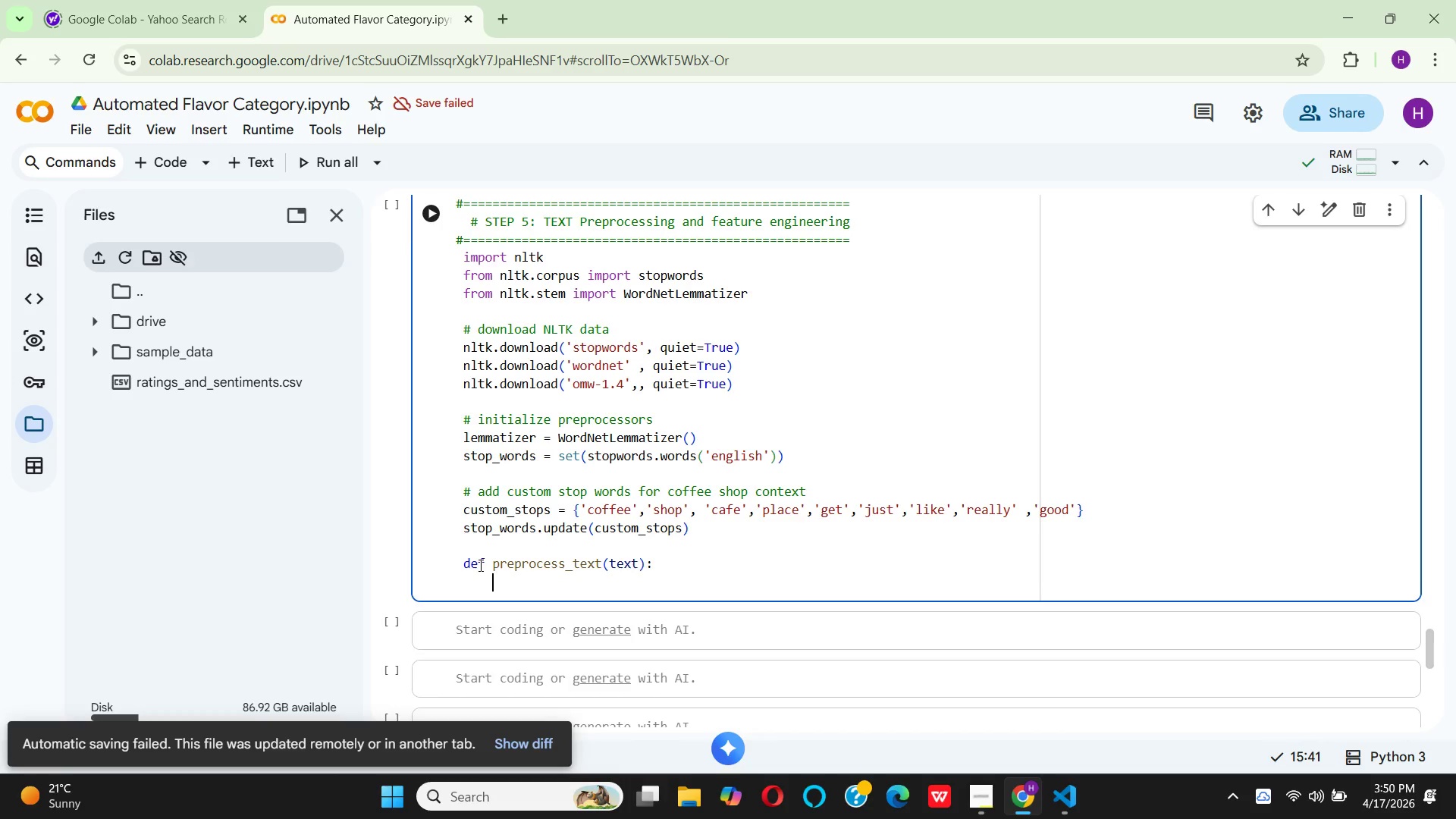 
key(Space)
 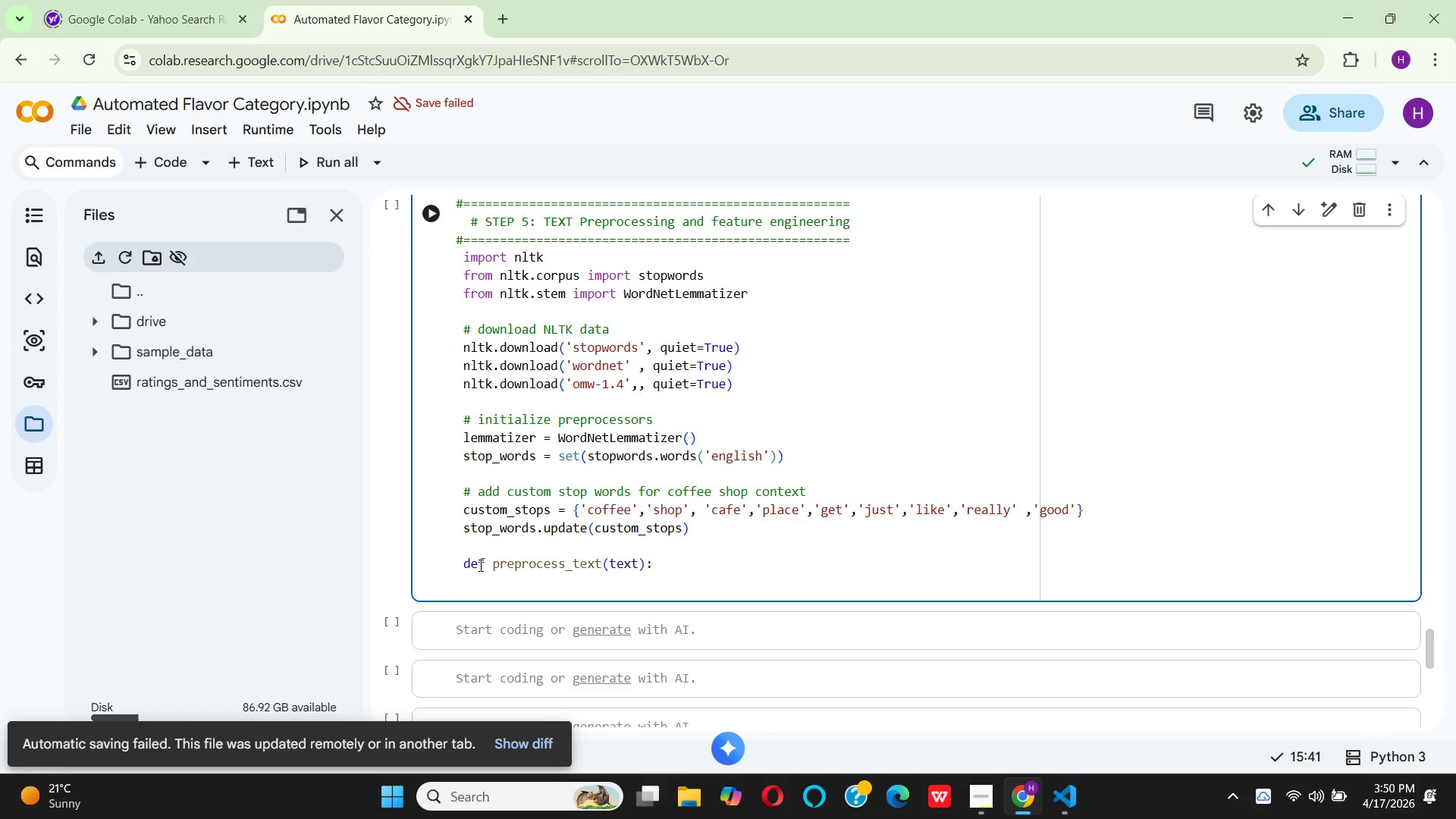 
key(Shift+Quote)
 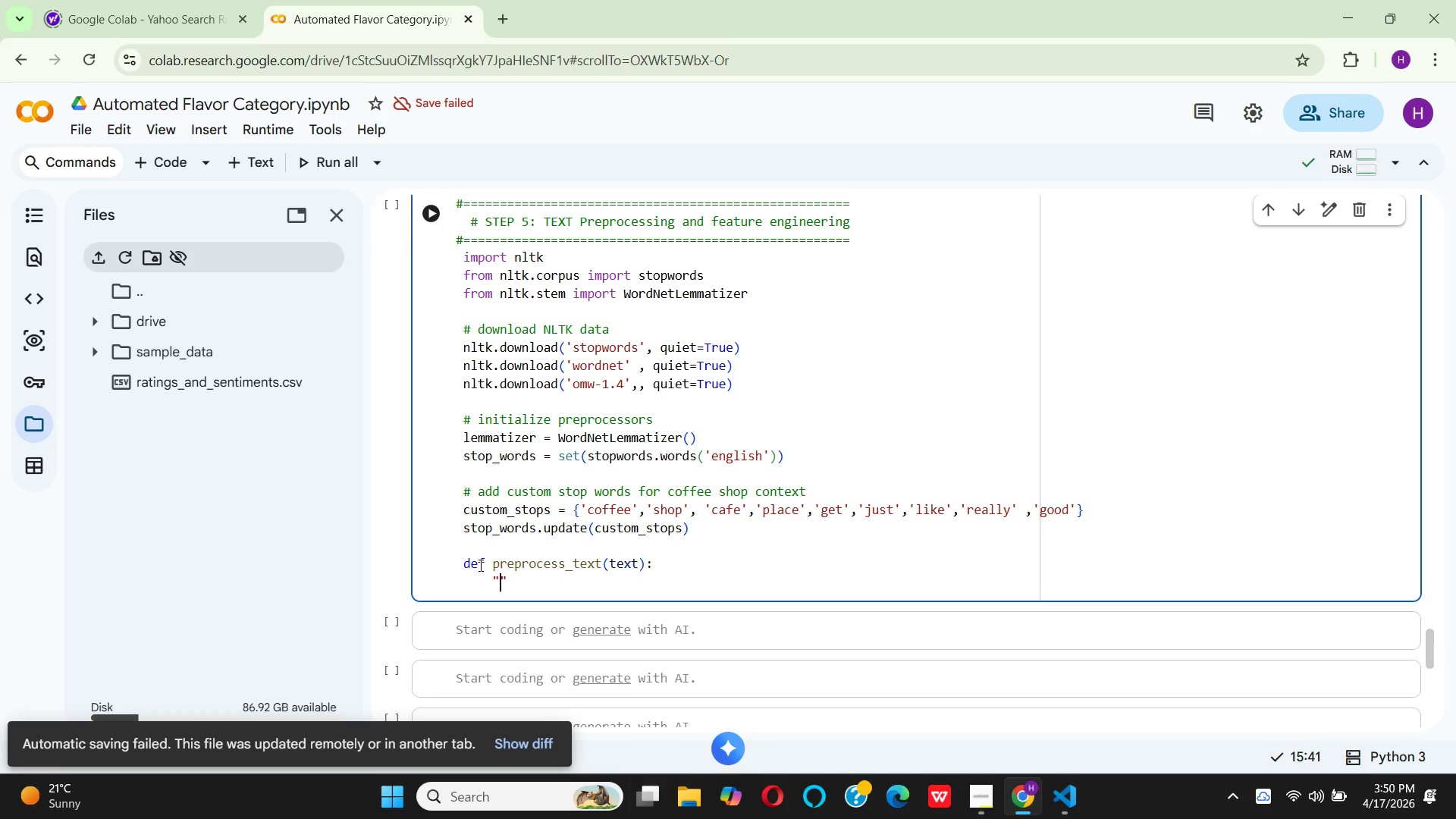 
key(Shift+Quote)
 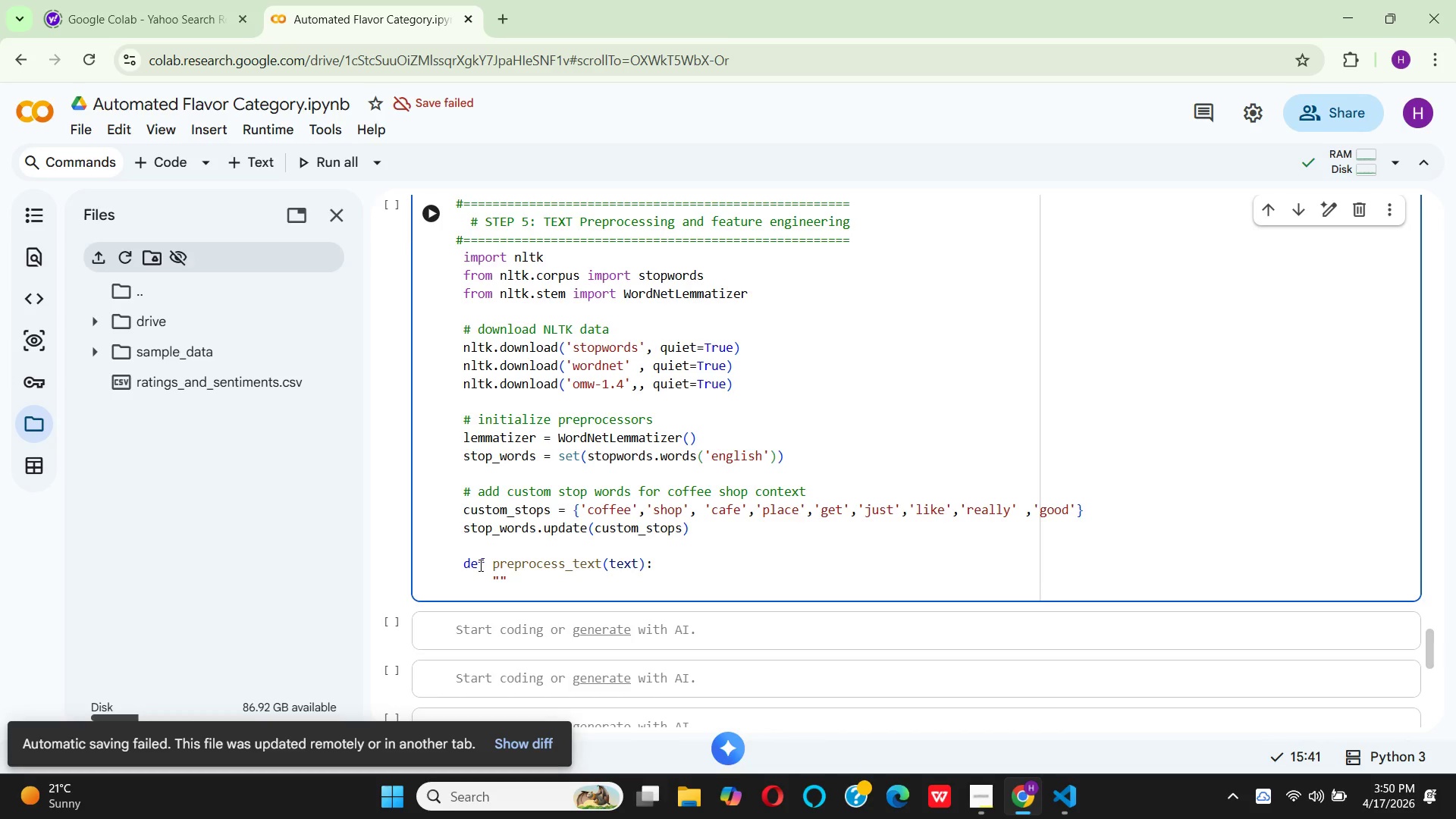 
key(Shift+ShiftRight)
 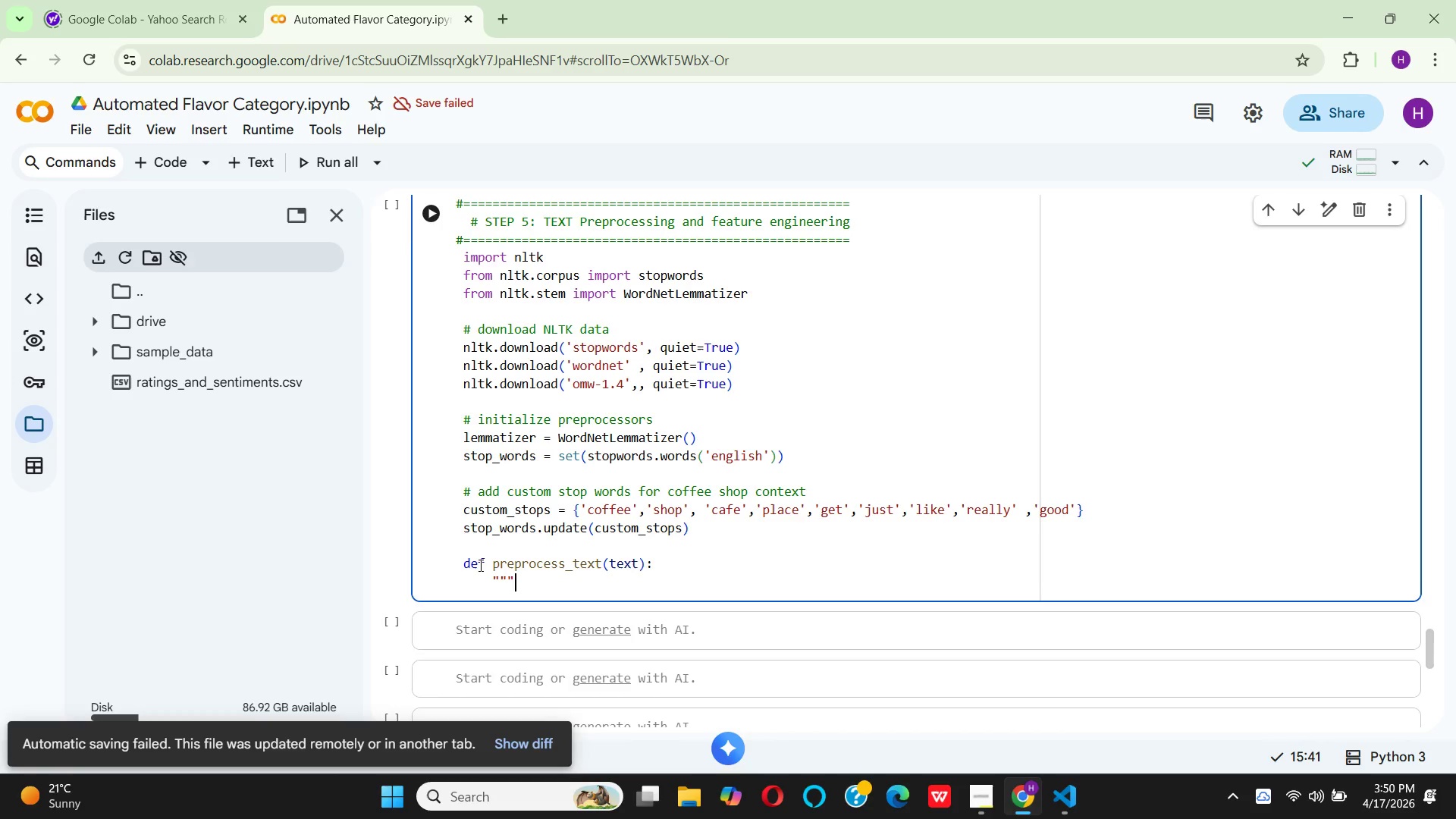 
key(Shift+Quote)
 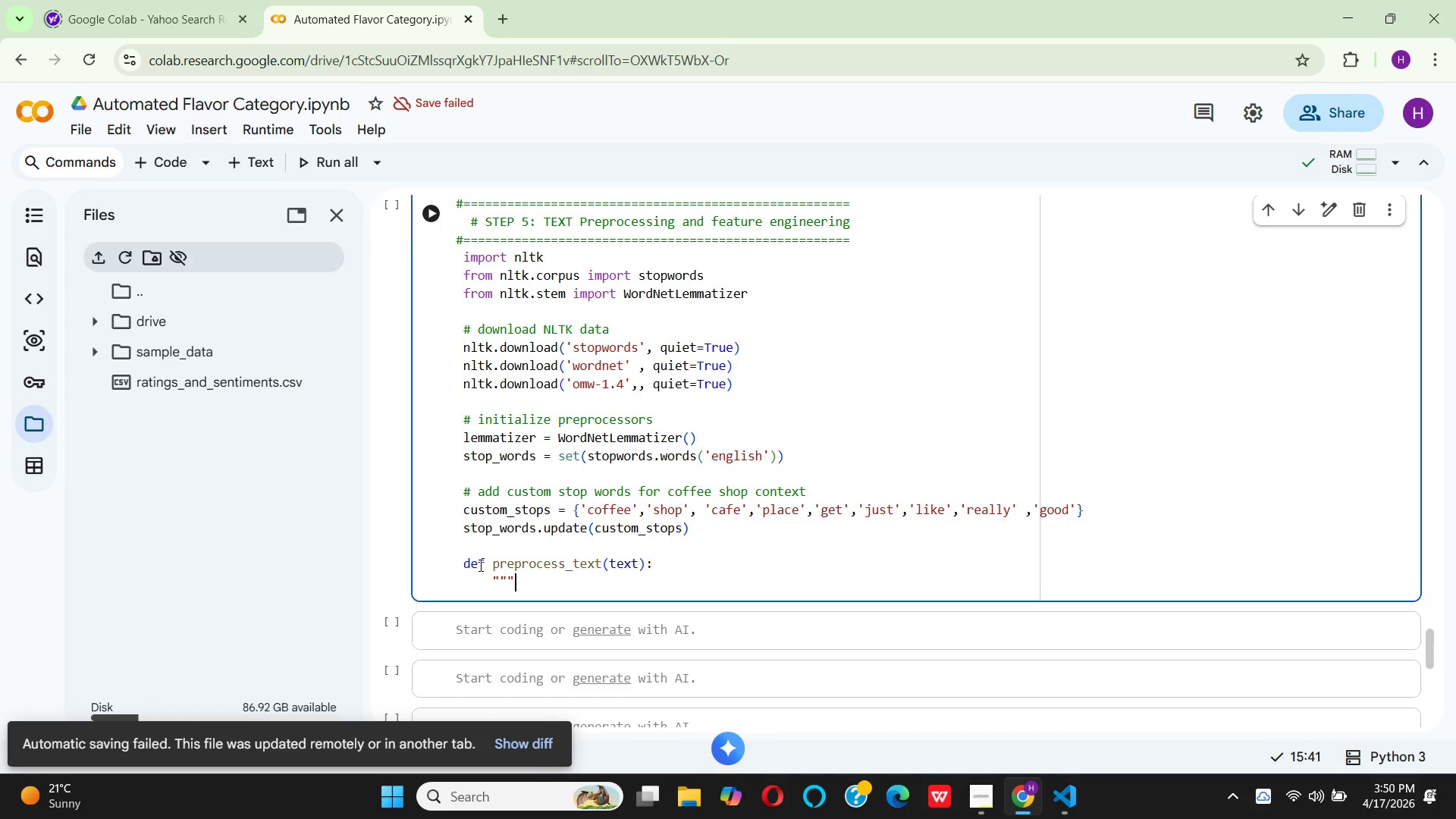 
key(Enter)
 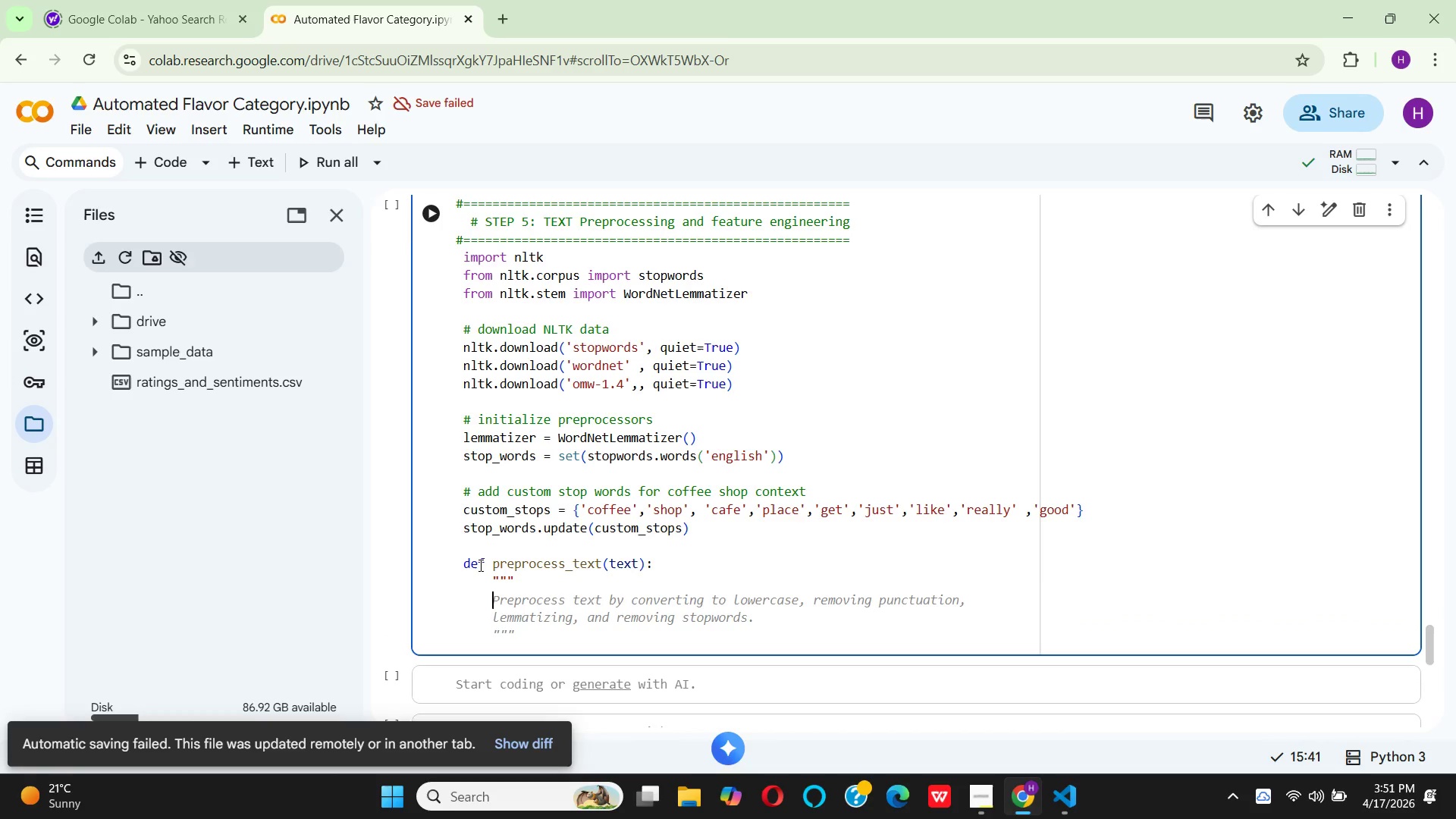 
type(clean and normalize rev)
 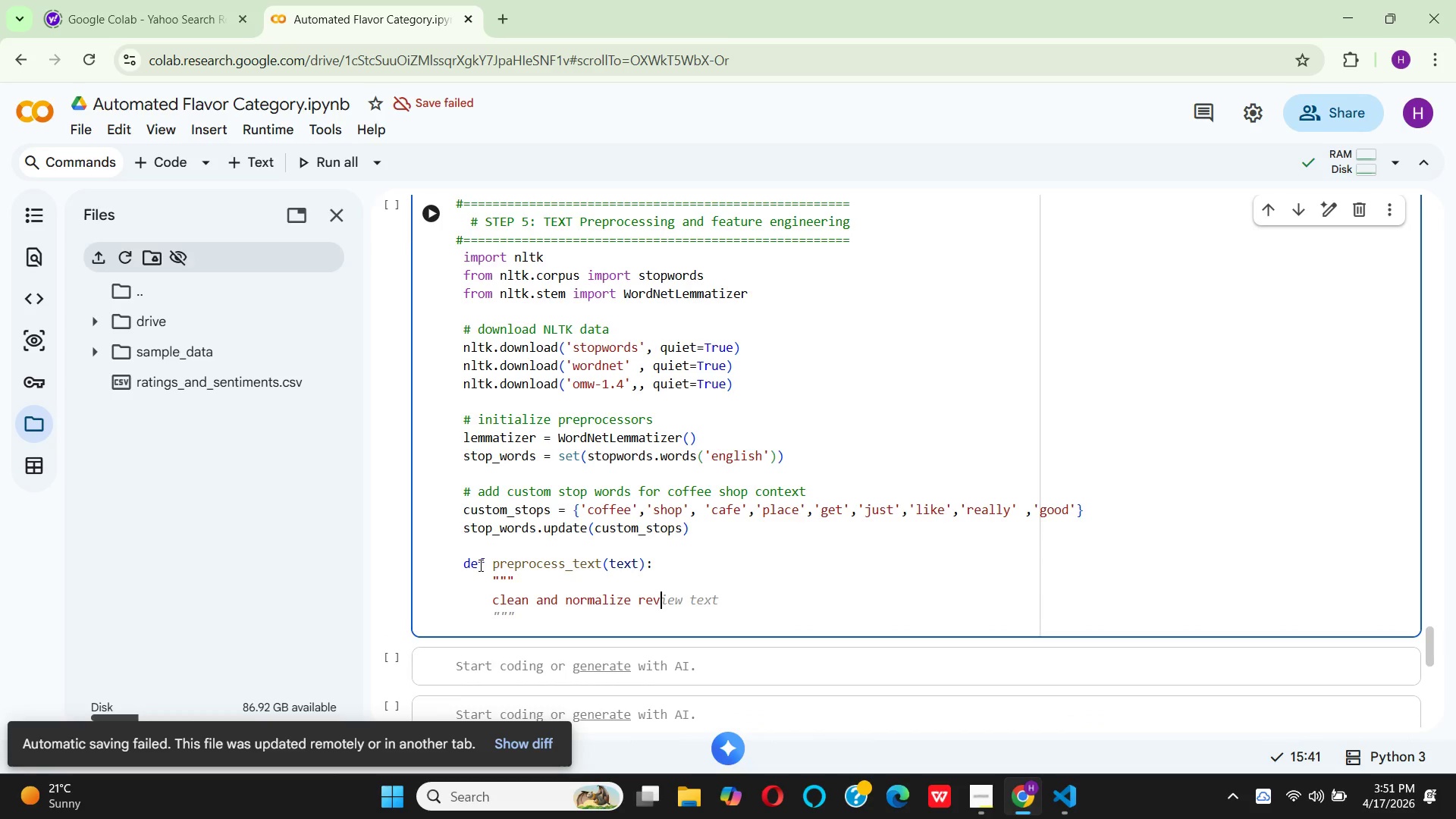 
type(e)
key(Backspace)
type(iew text.)
 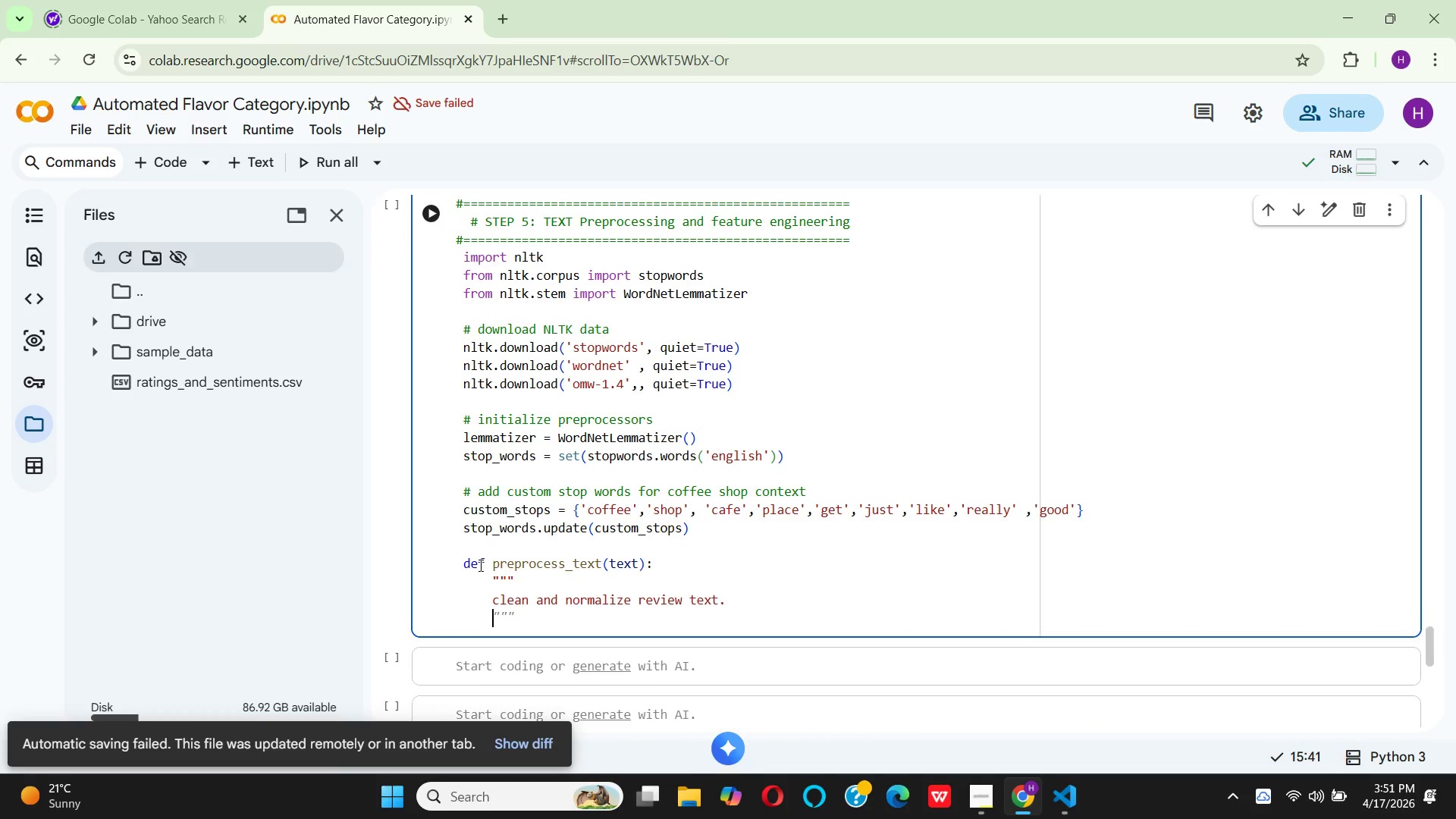 
key(Enter)
 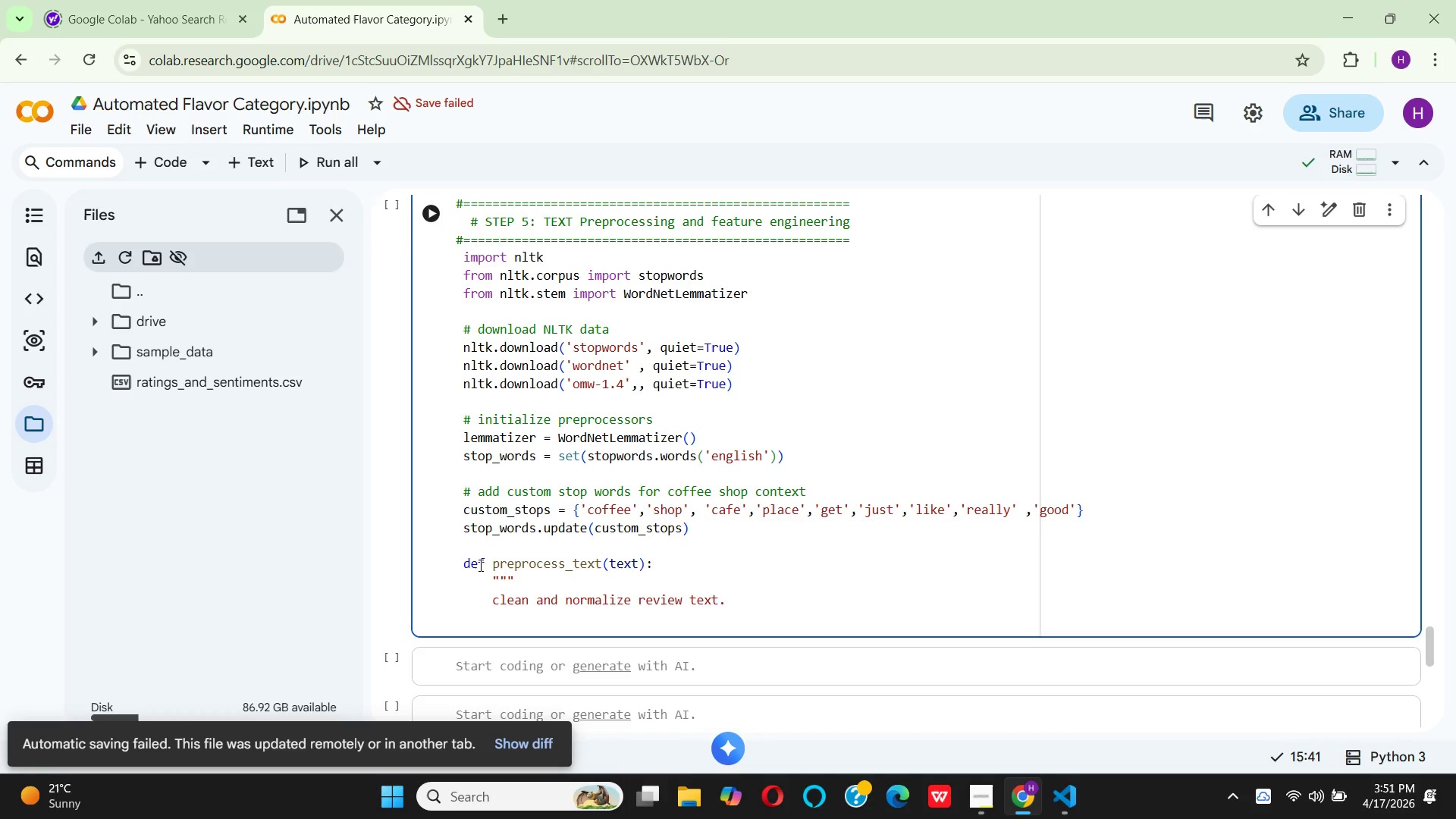 
type(WHY: we use lemmatization instead)
 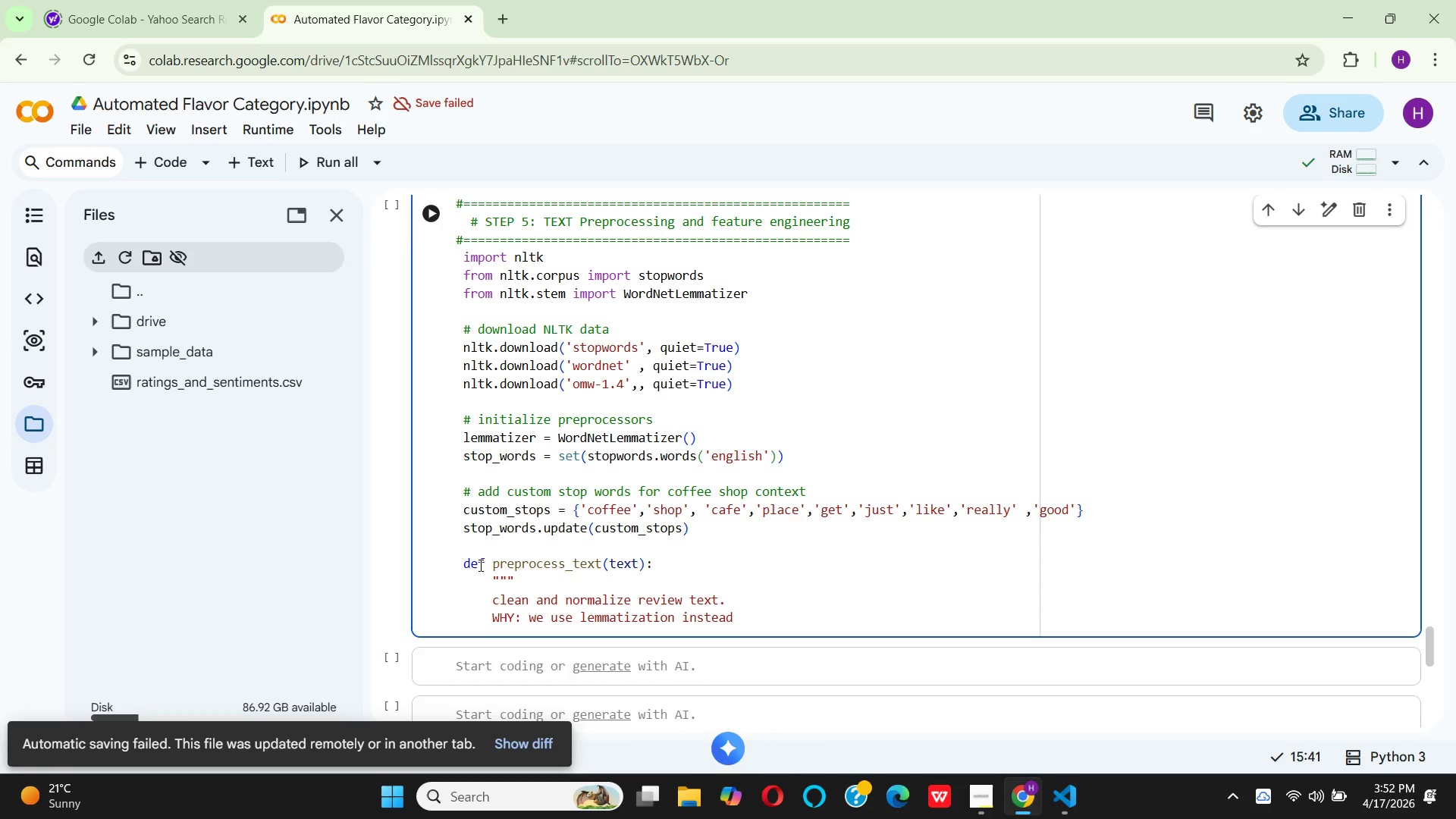 
wait(26.69)
 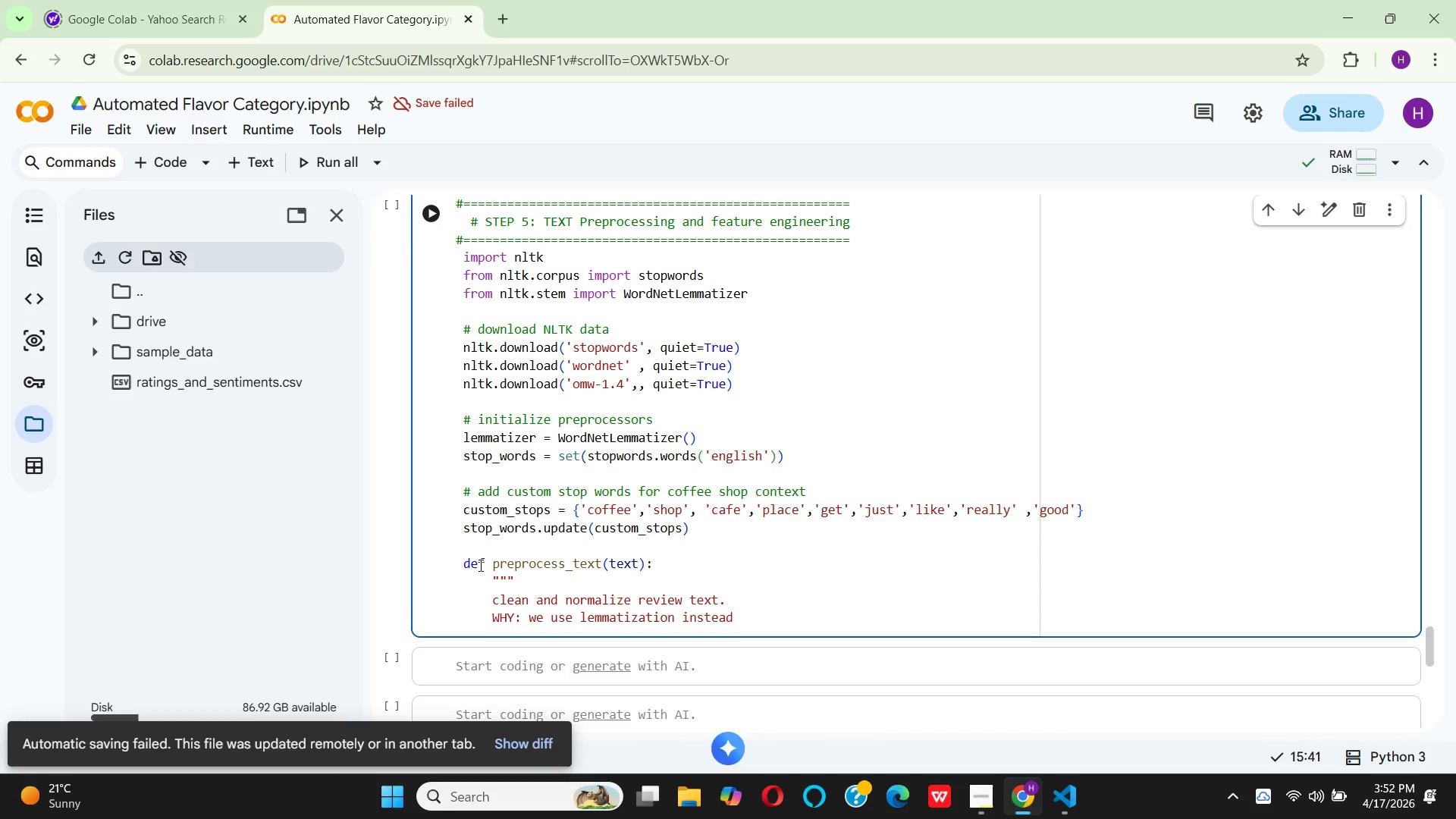 
type( of)
 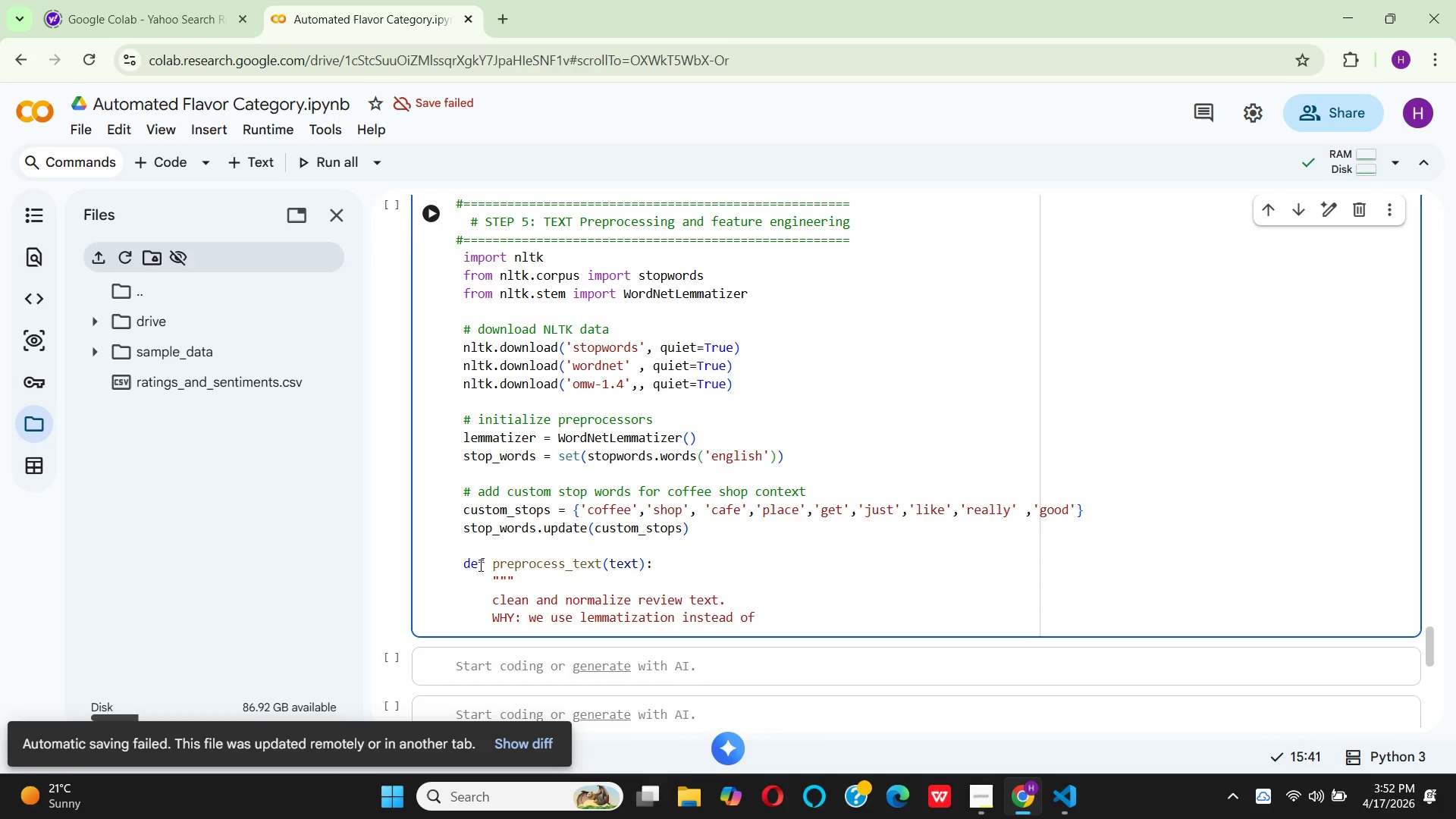 
type( stemming to )
 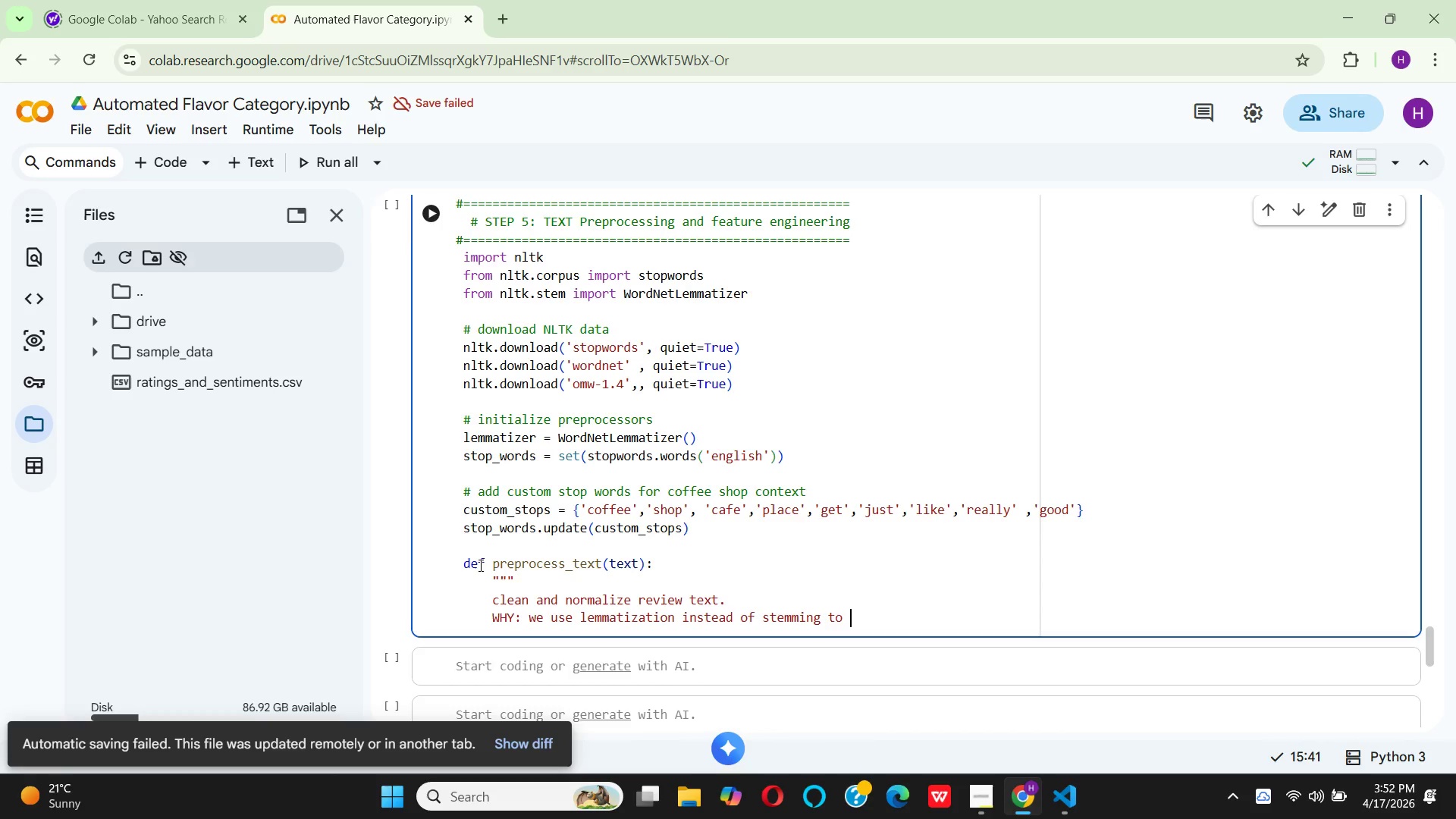 
type(pre)
 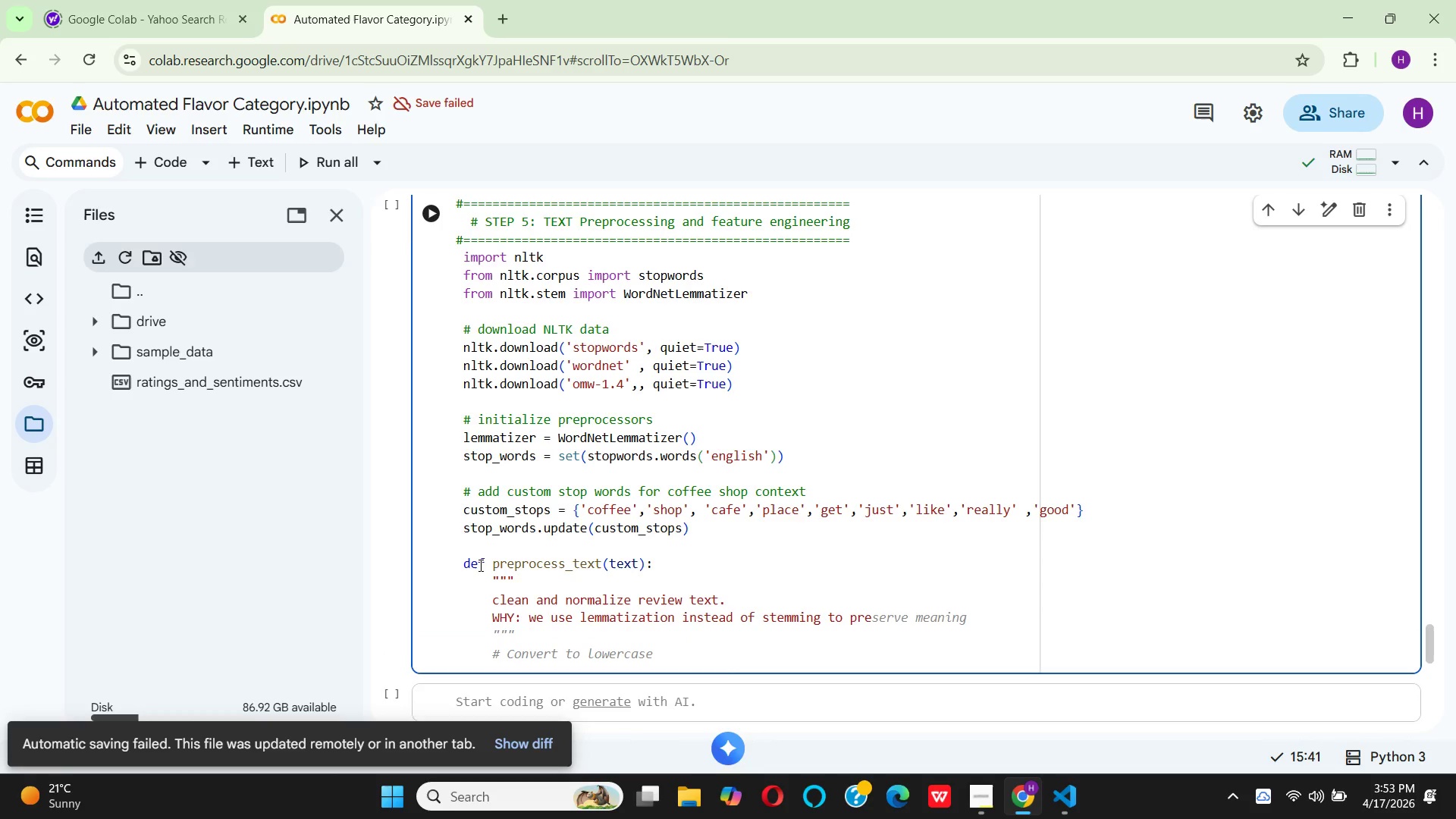 
wait(12.91)
 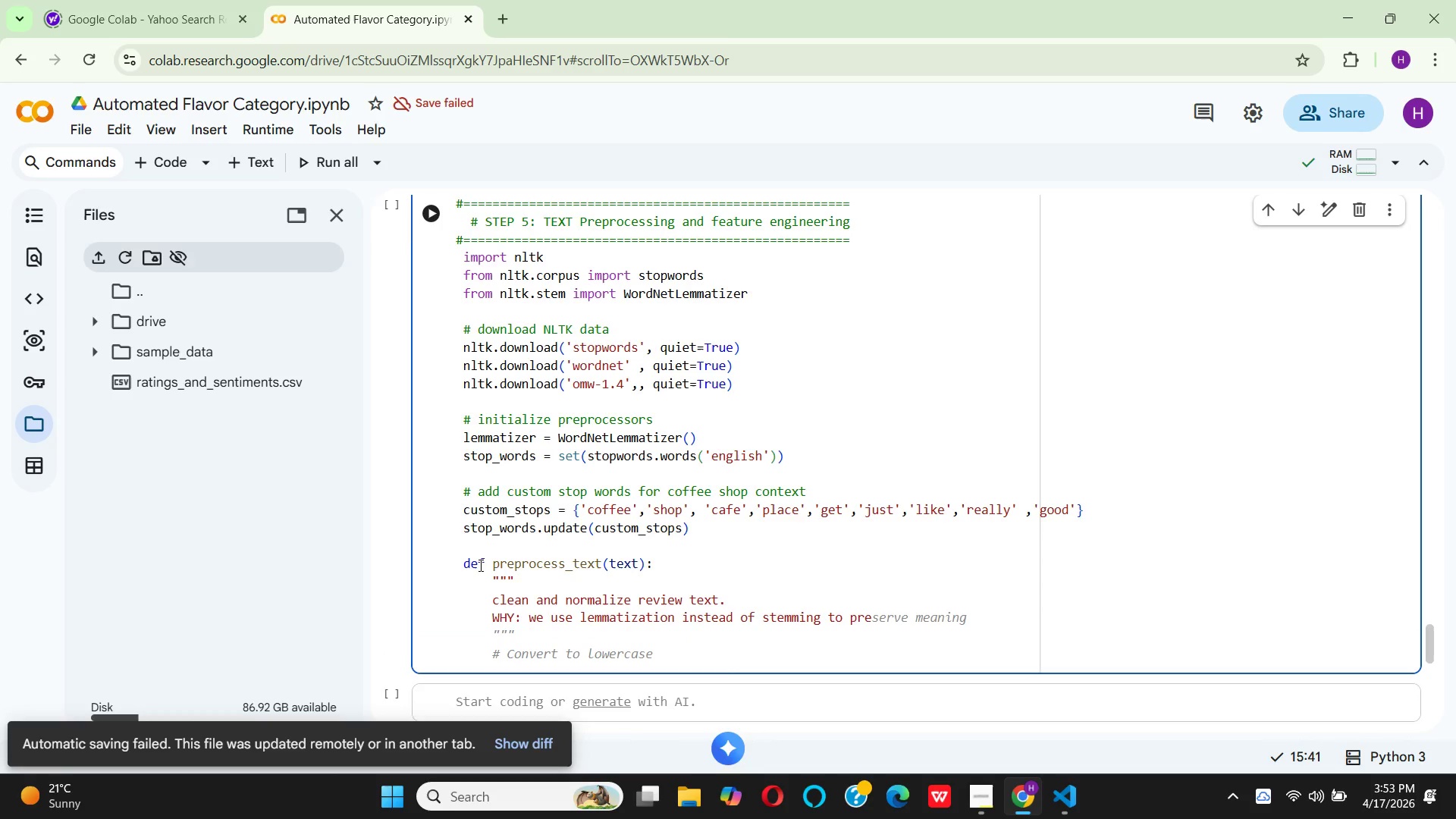 
type(serve word meaning)
 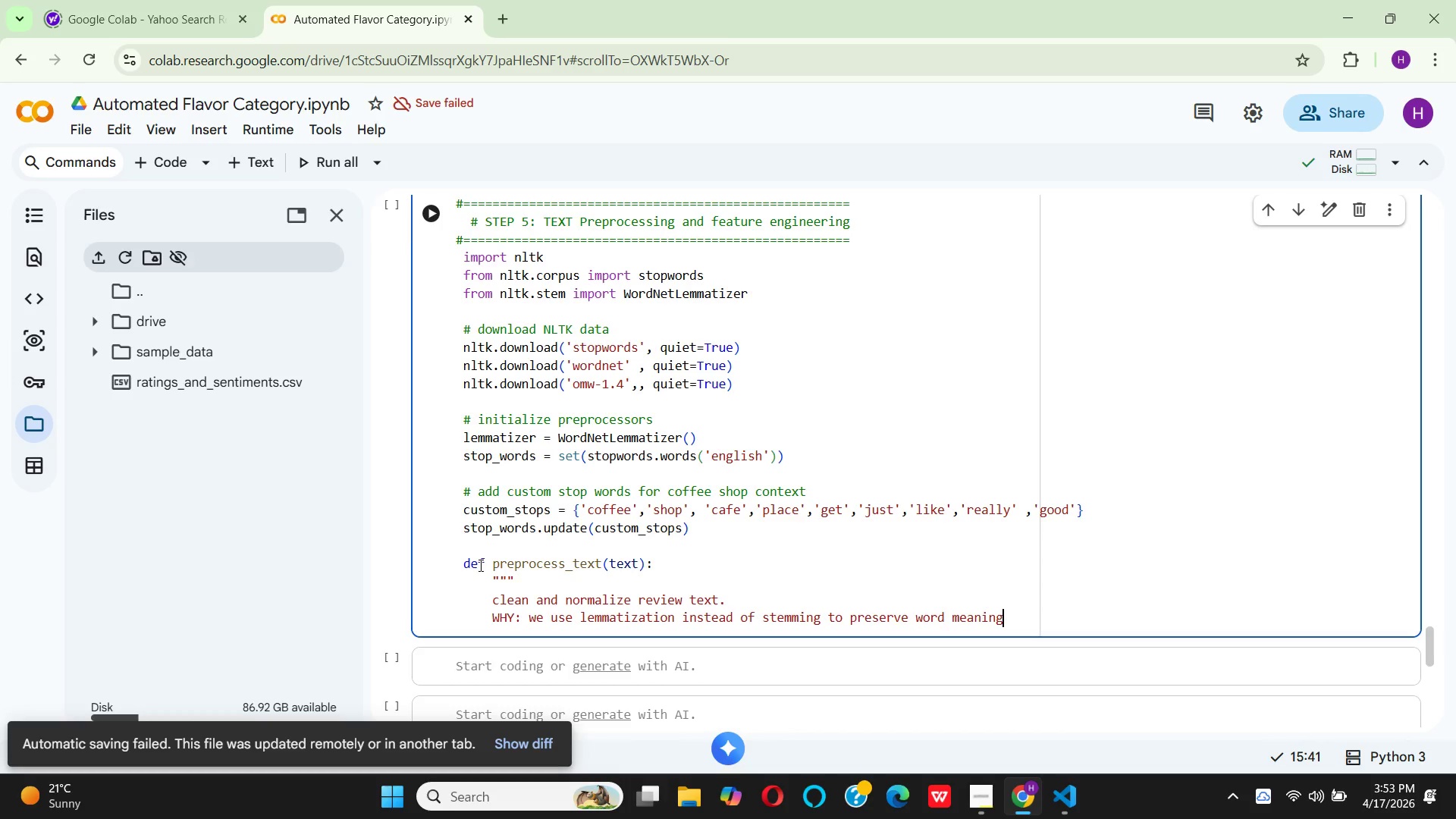 
key(Enter)
 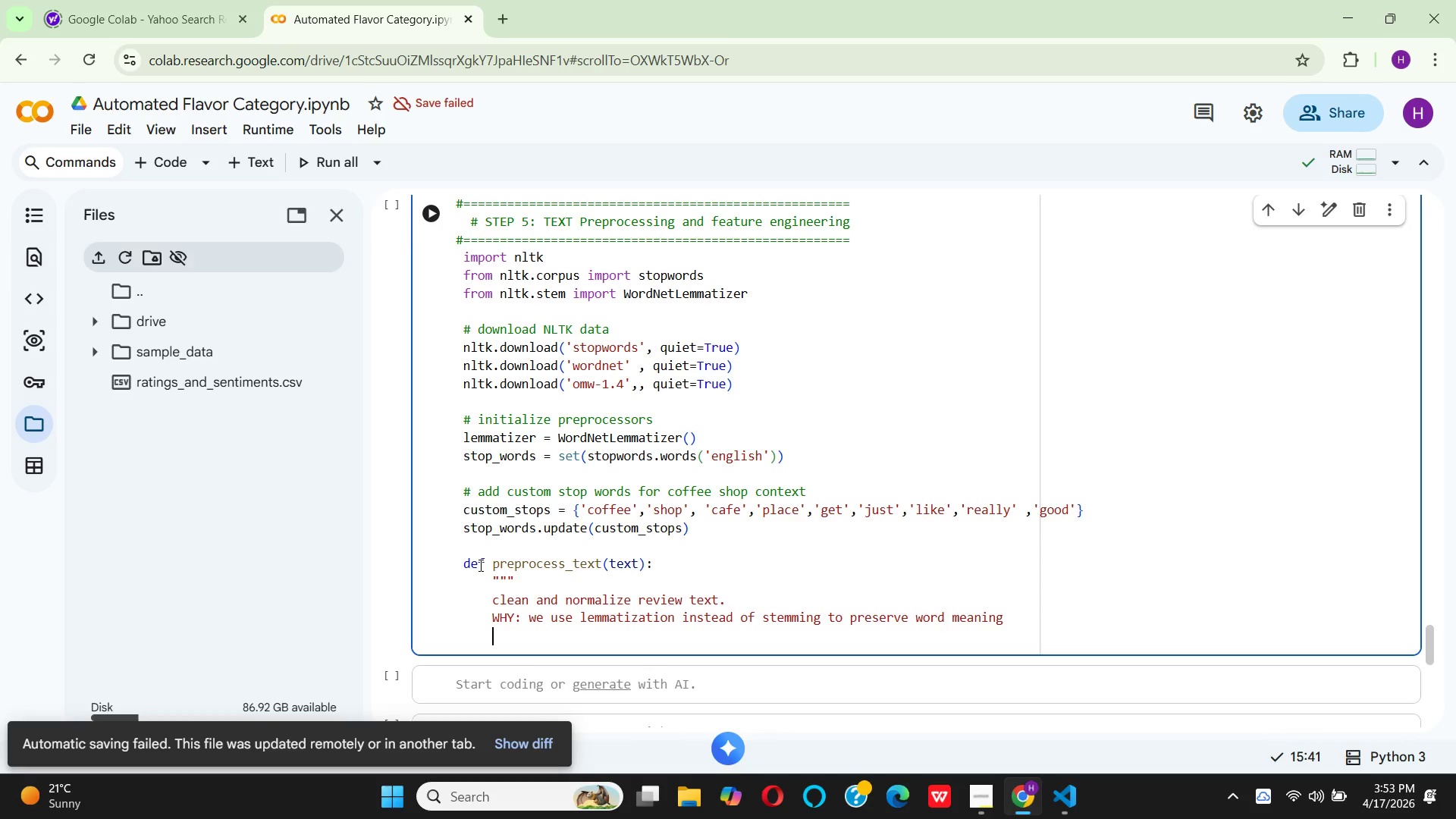 
wait(5.34)
 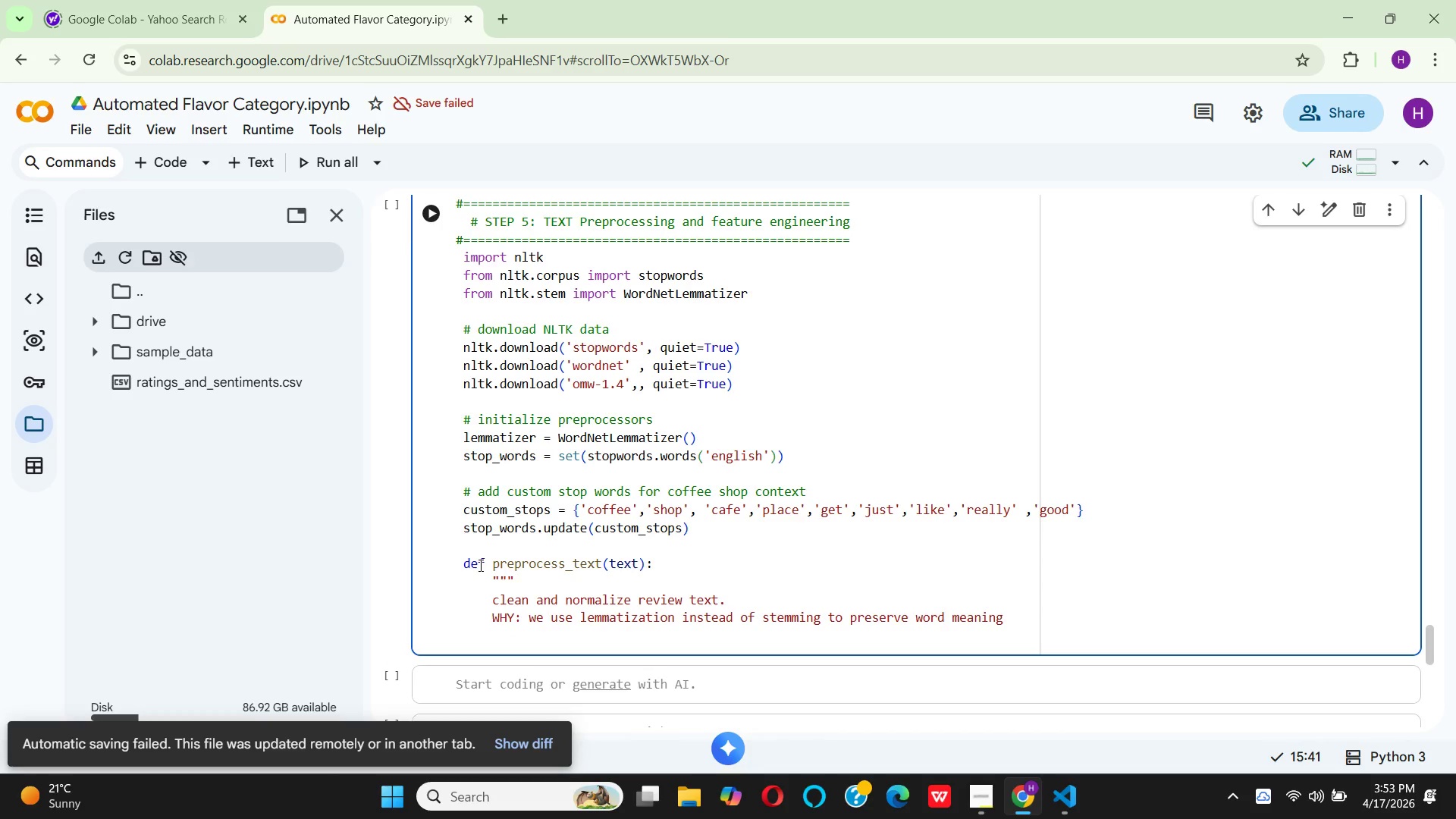 
type(for better)
 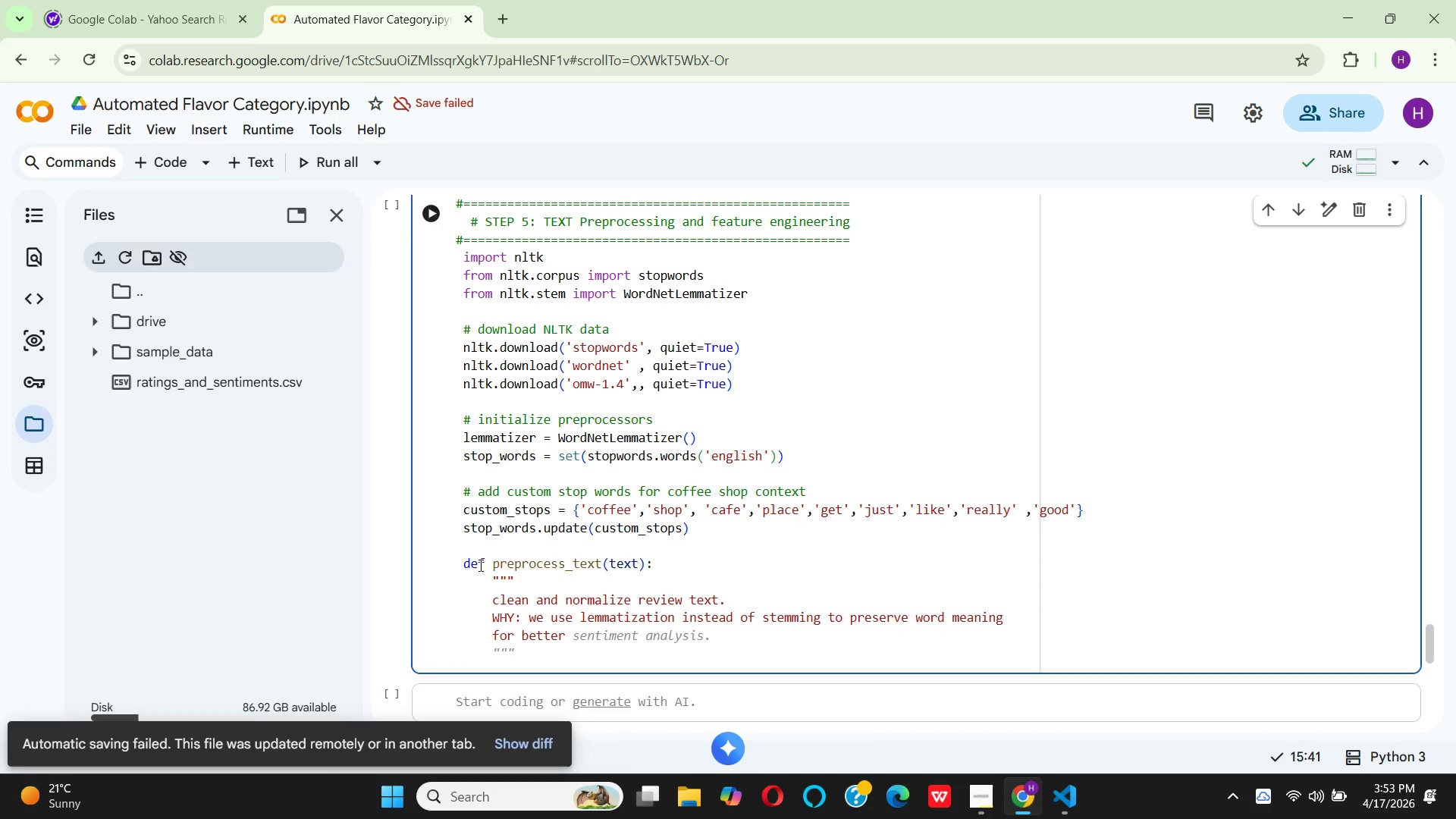 
type(int)
key(Backspace)
key(Backspace)
key(Backspace)
type( int)
 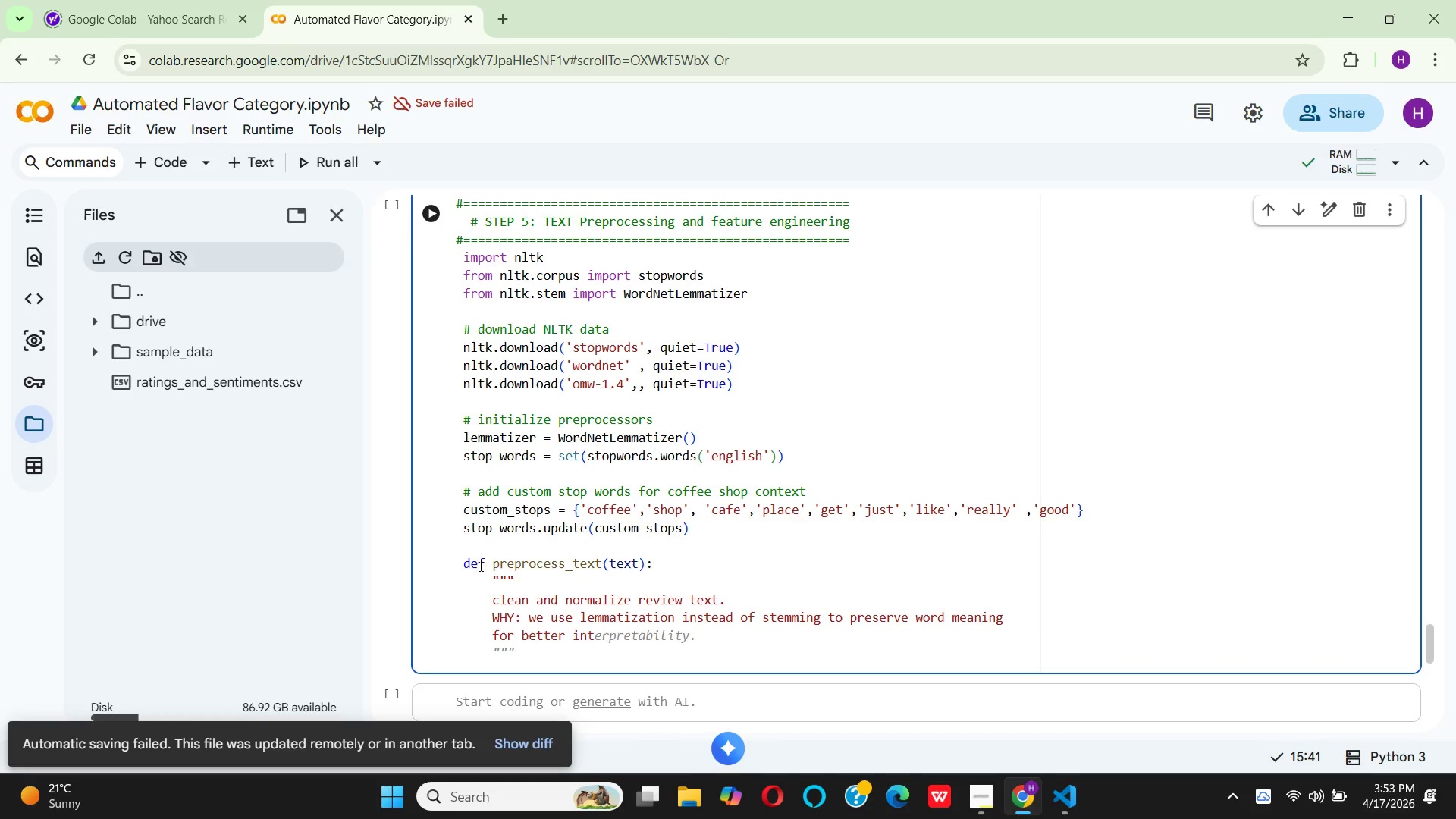 
type(erpretability of model co)
 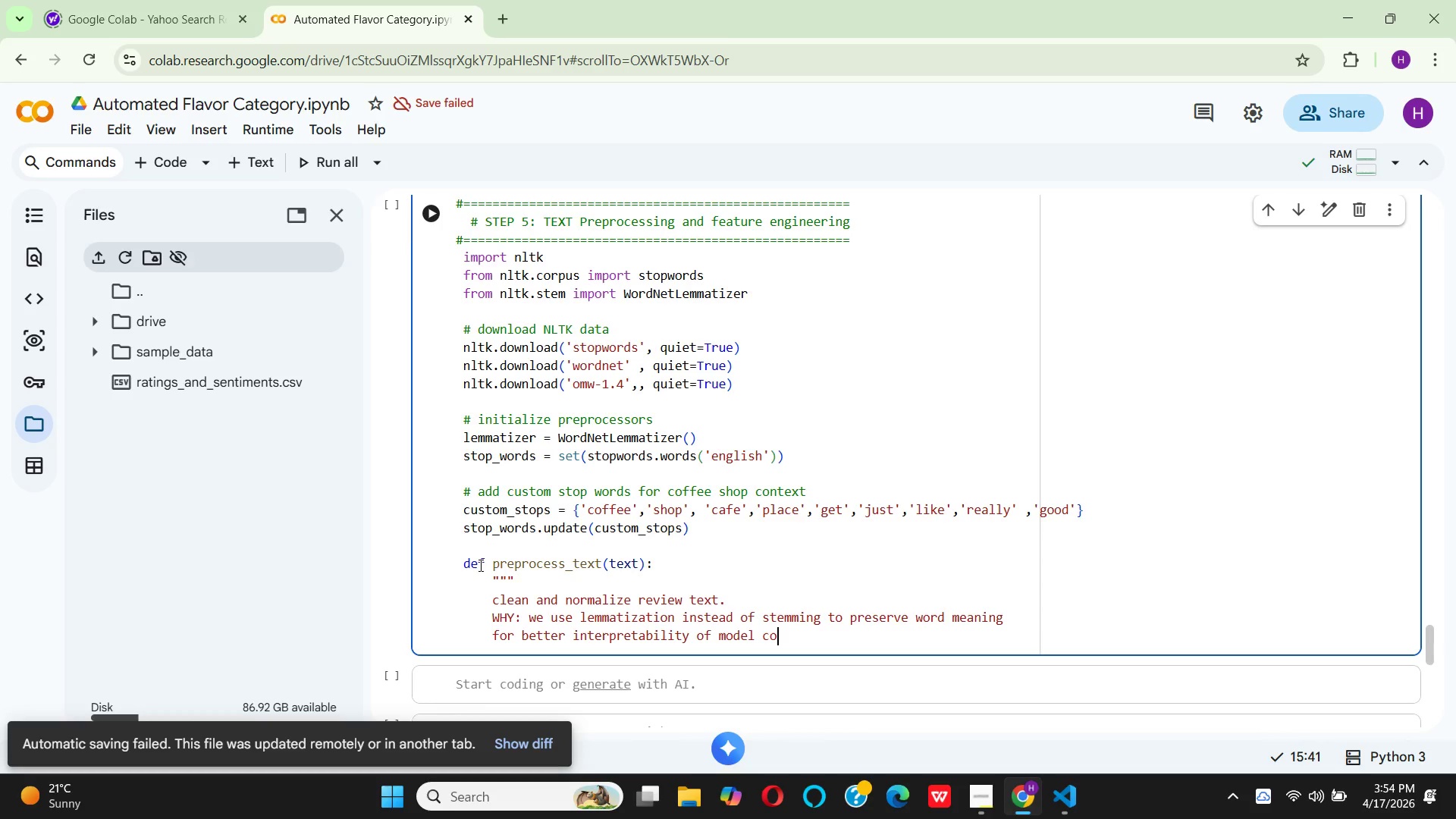 
type(effic)
 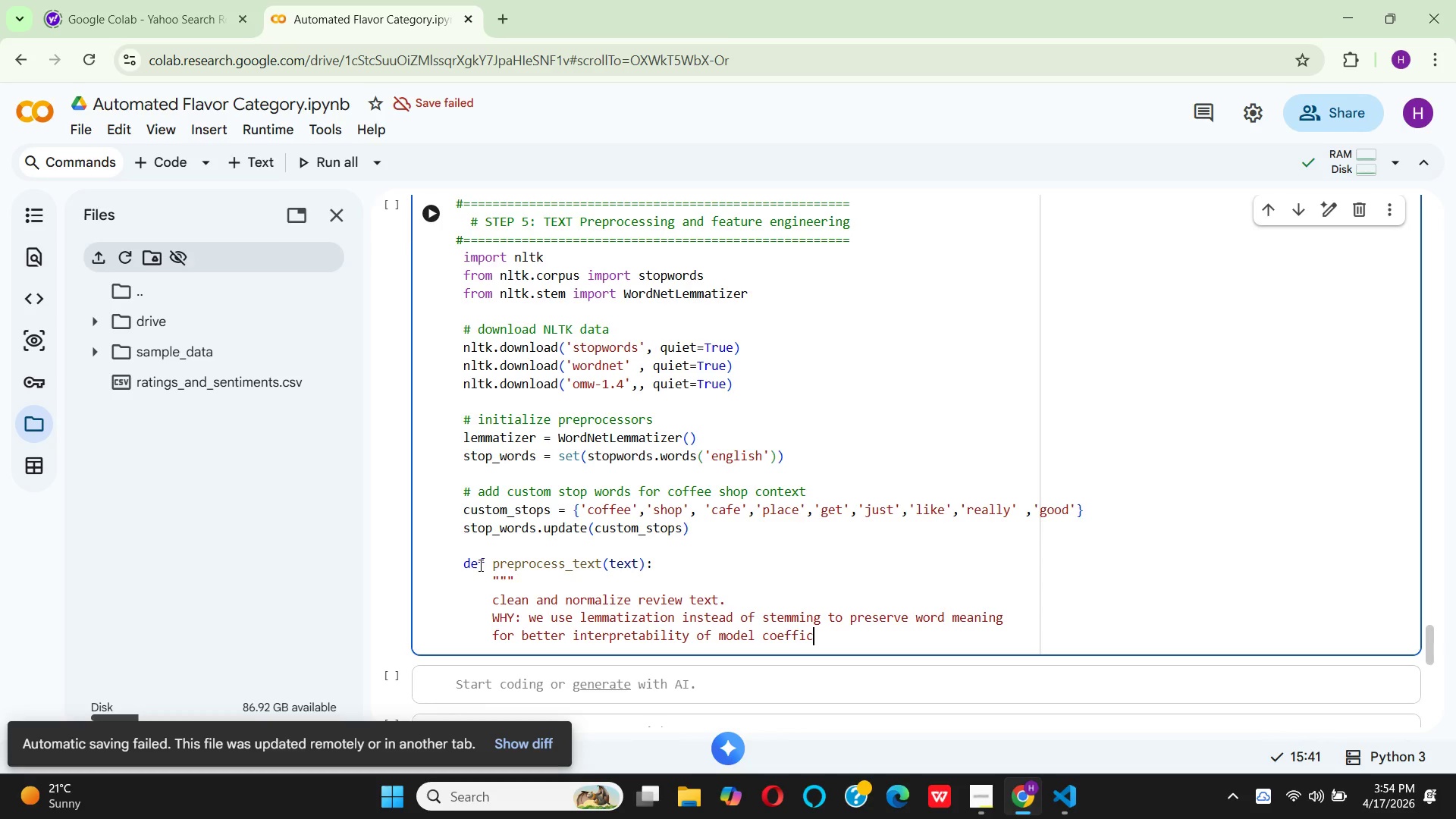 
wait(5.48)
 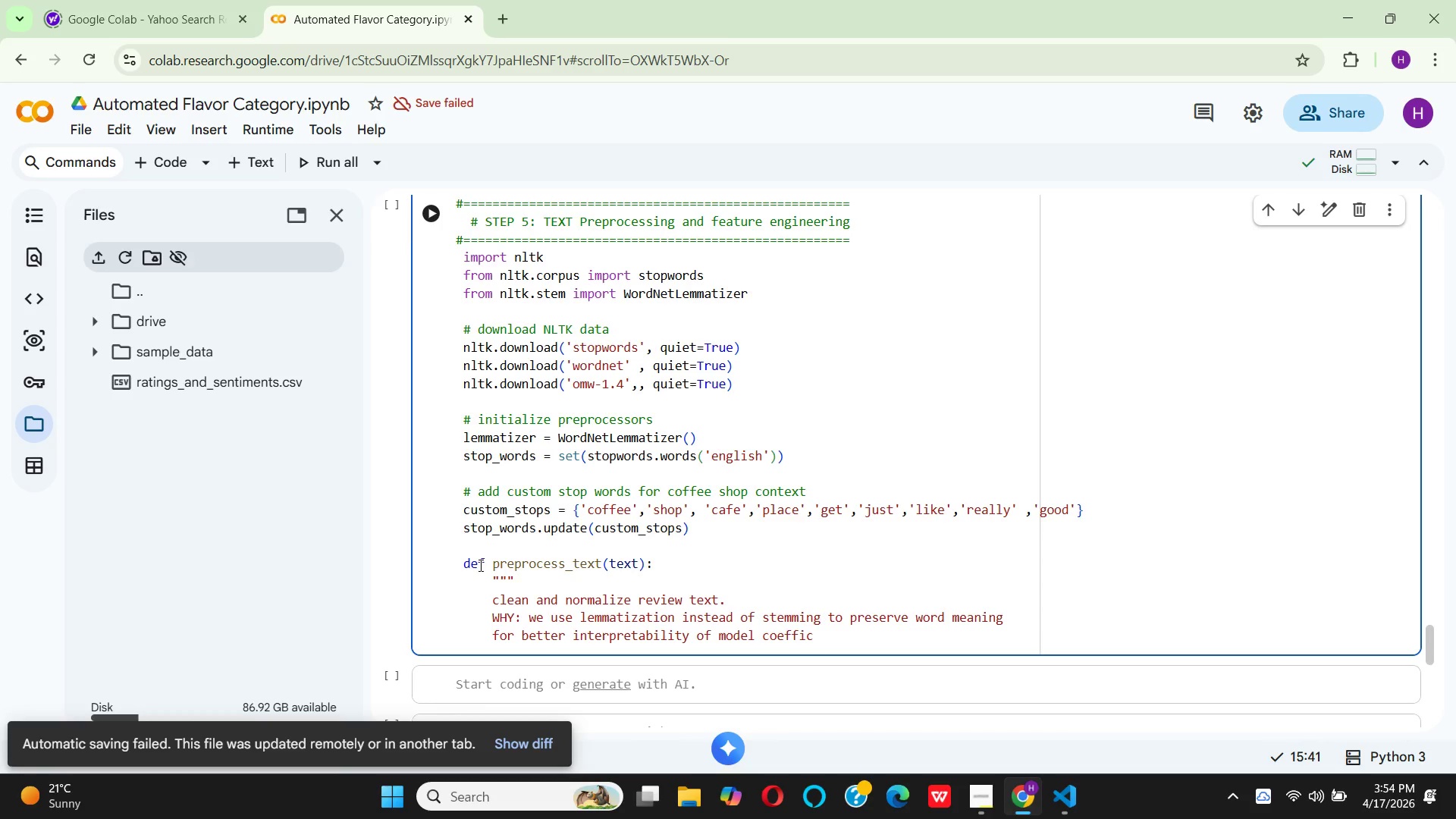 
type(ients.)
 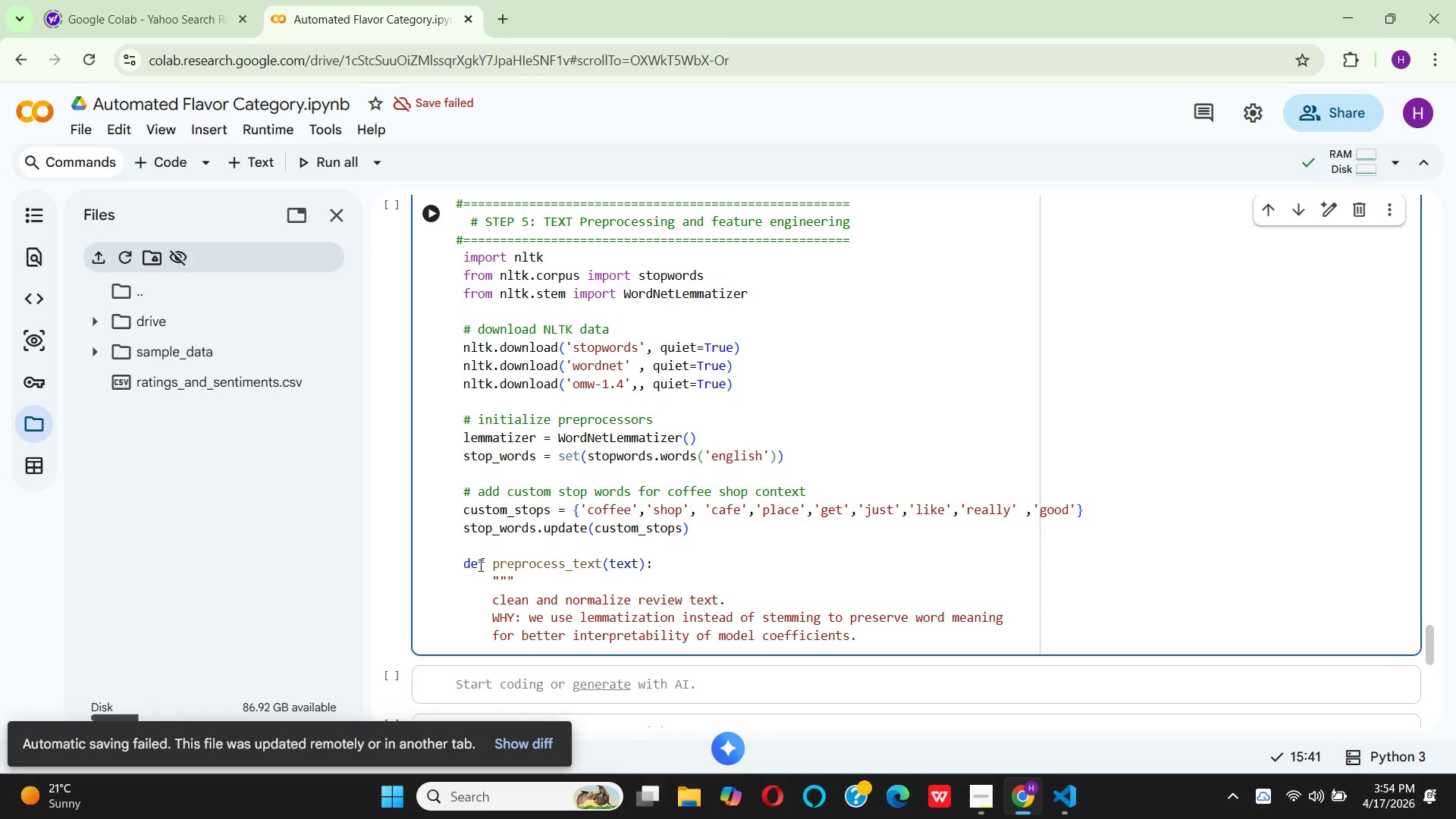 
key(Enter)
 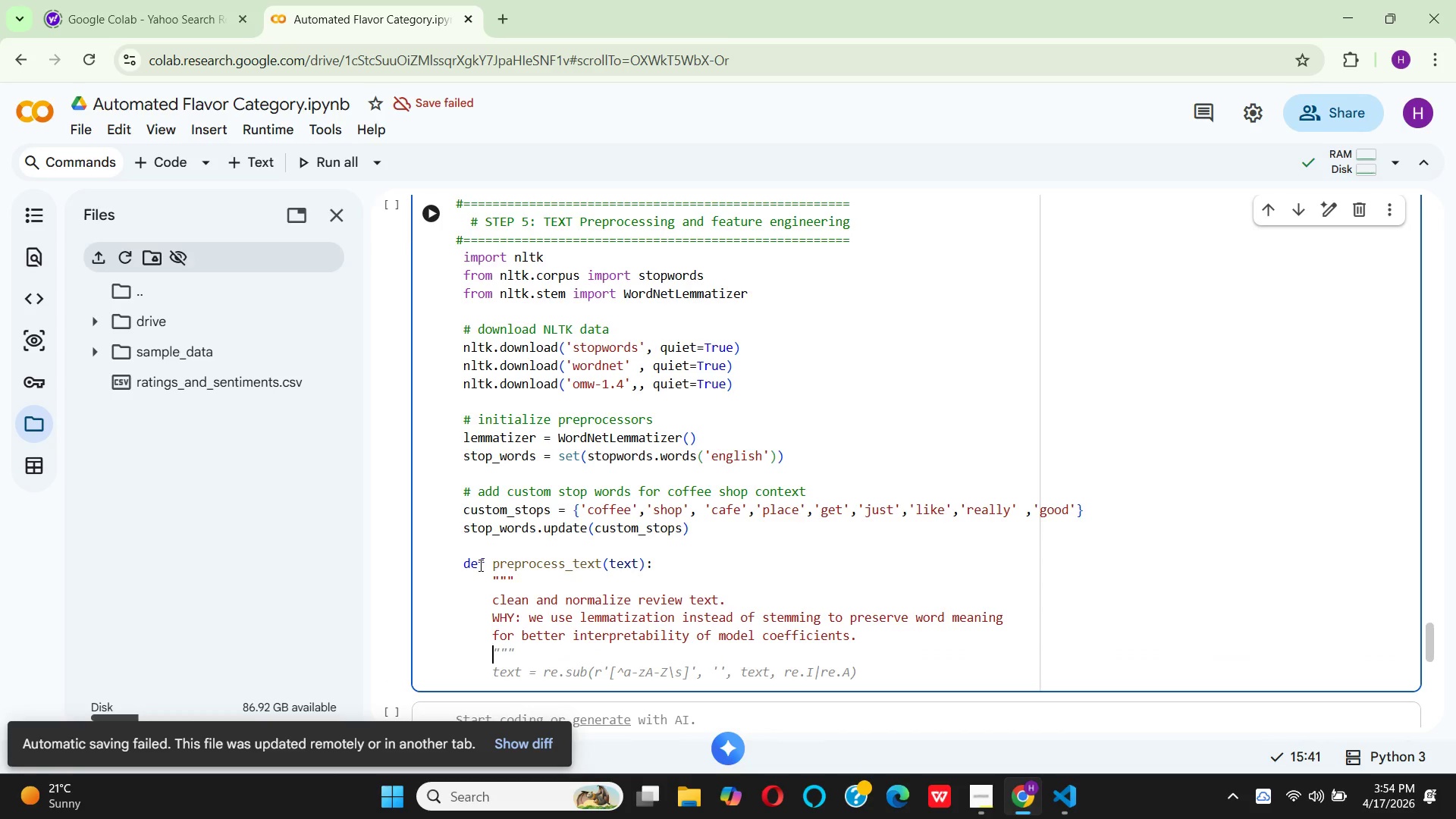 
key(Shift+Quote)
 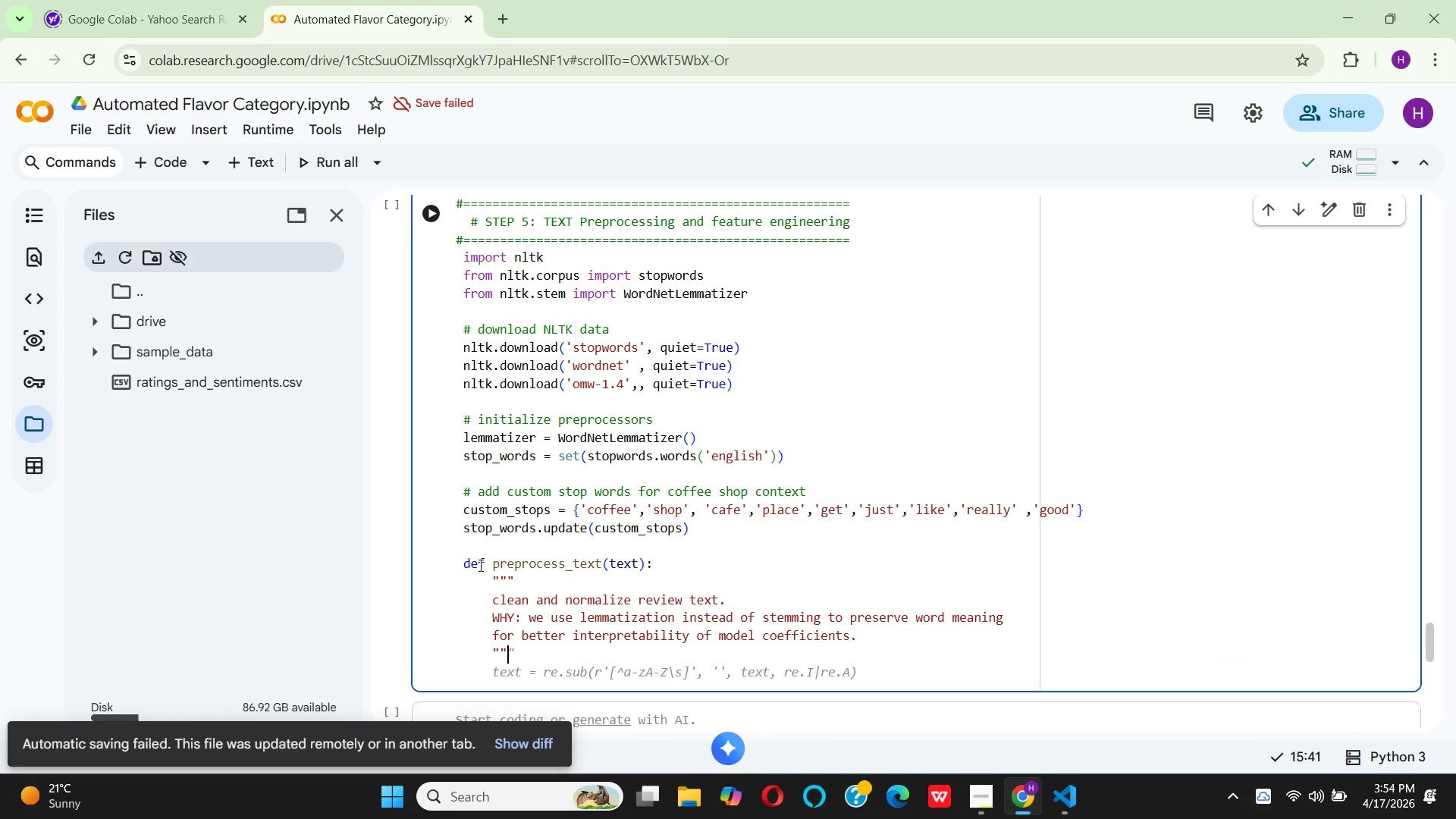 
key(Shift+Quote)
 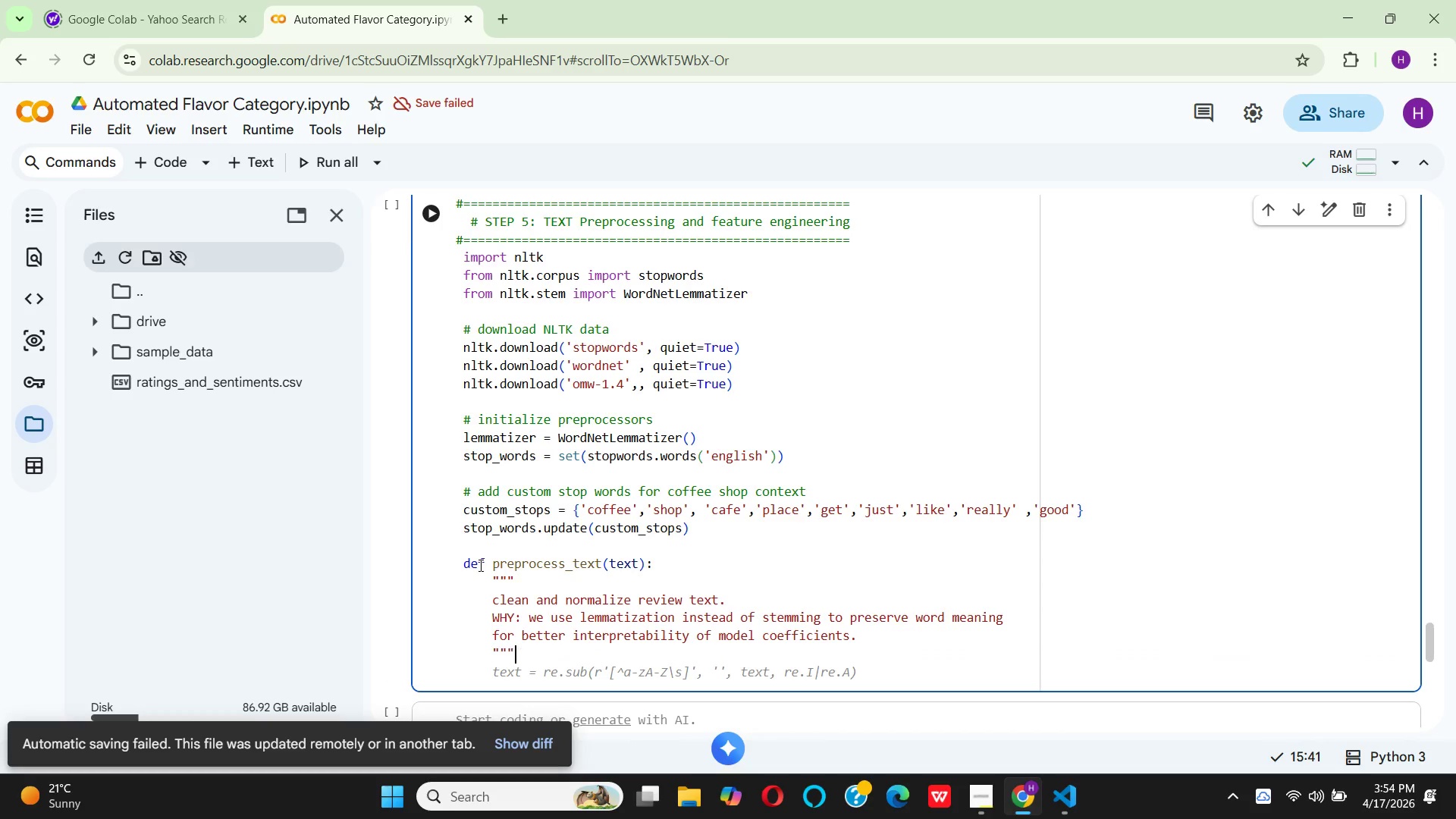 
key(Shift+Quote)
 